 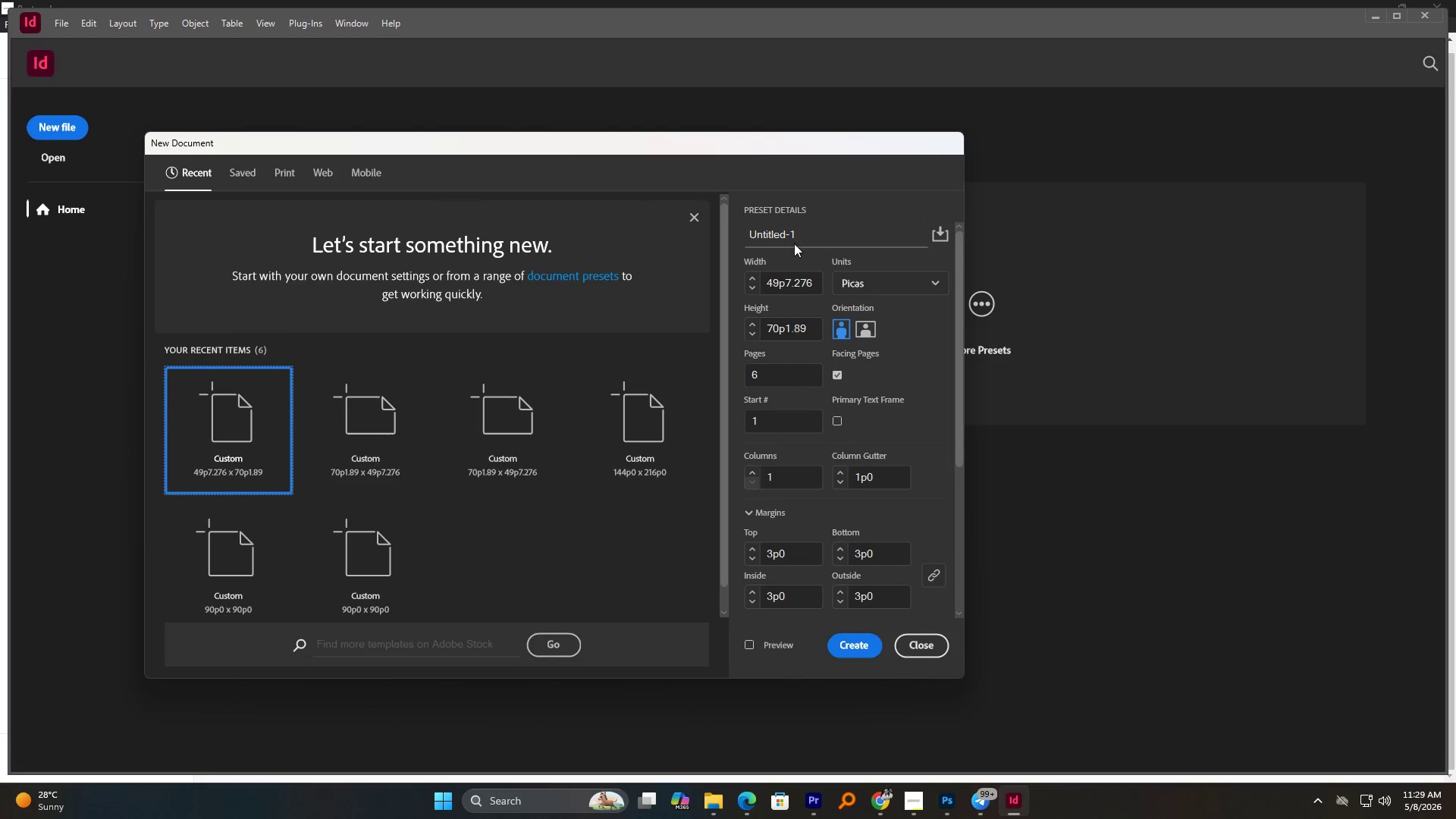 
left_click([871, 288])
 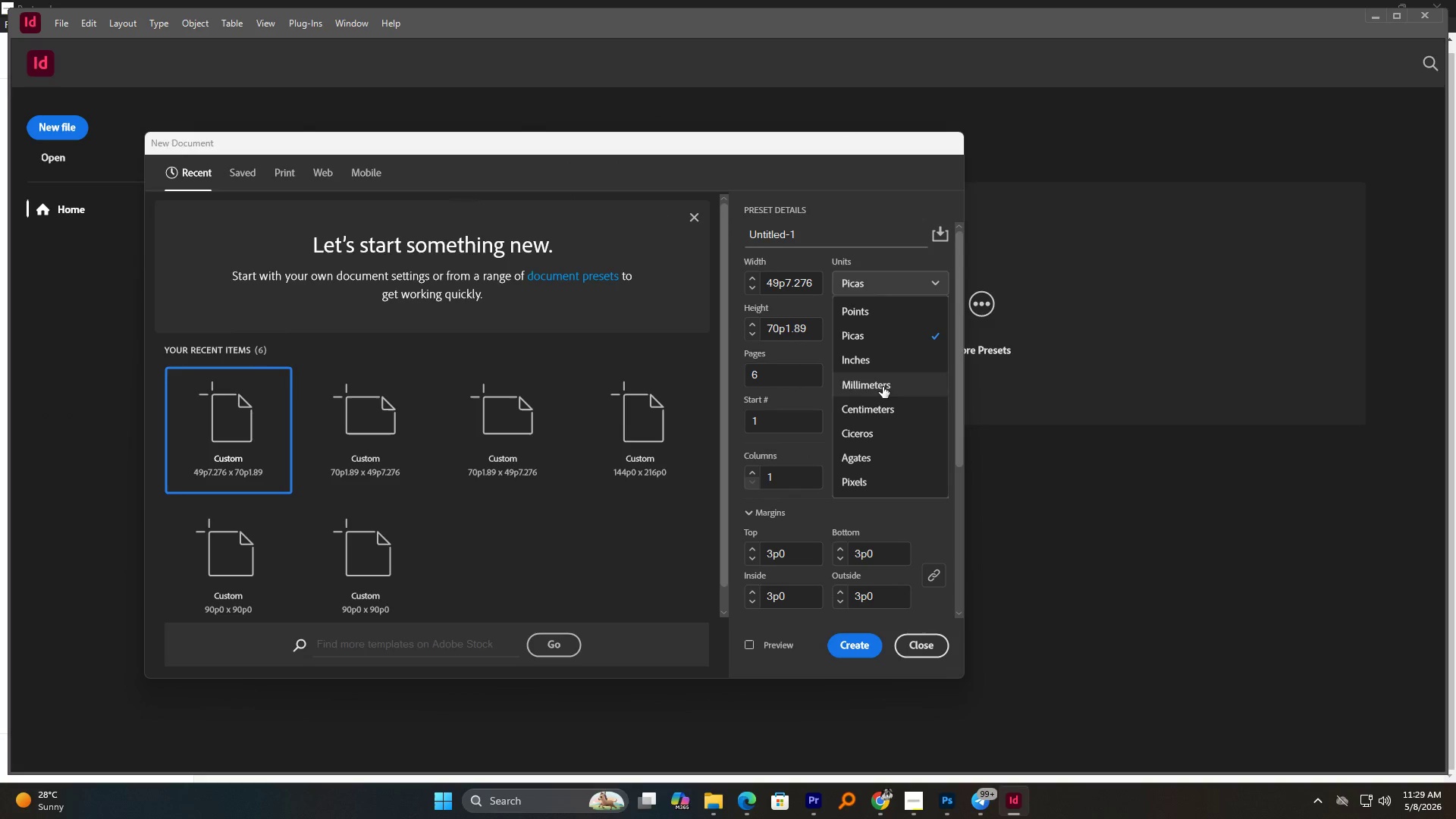 
left_click([880, 357])
 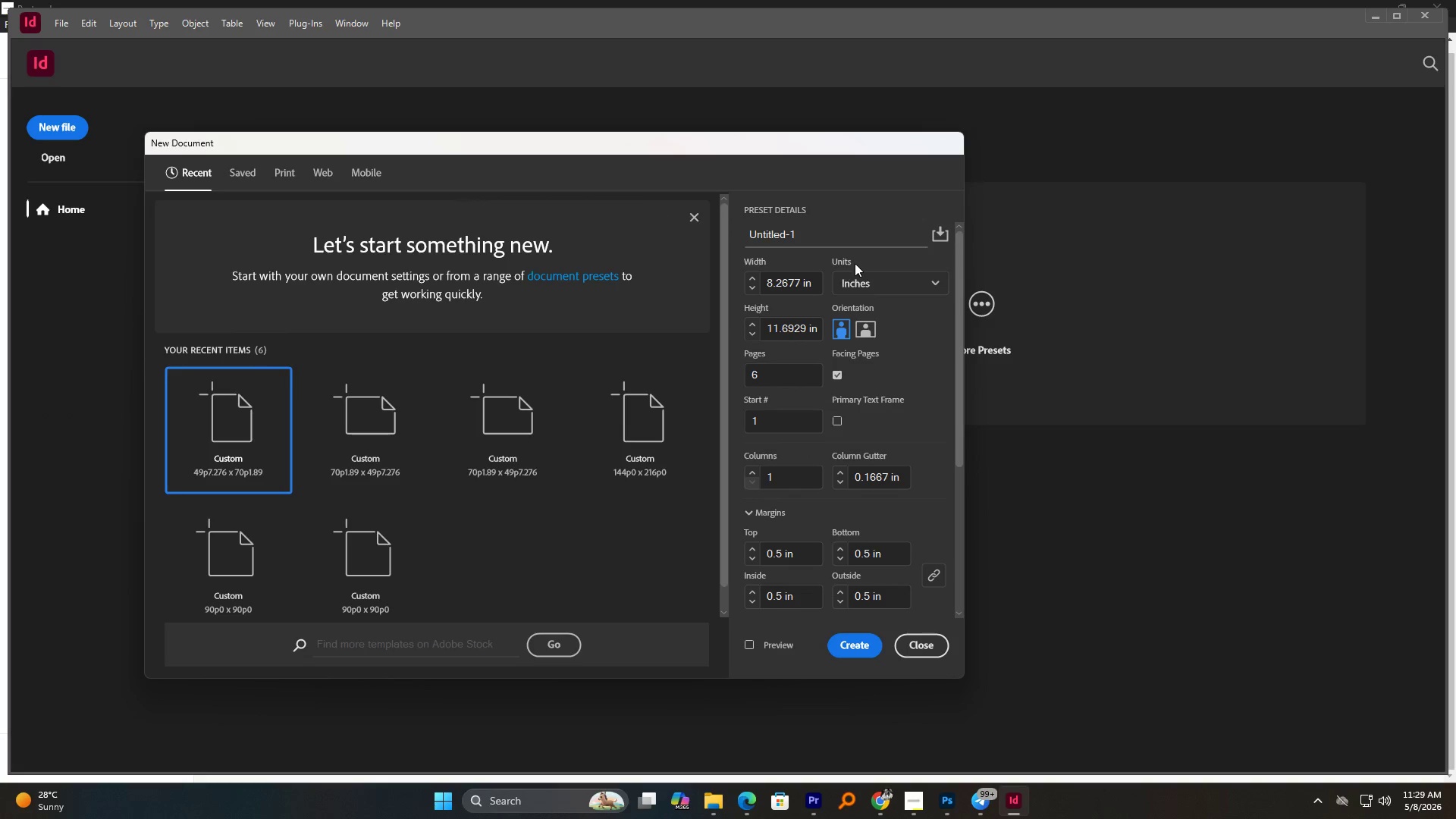 
double_click([778, 281])
 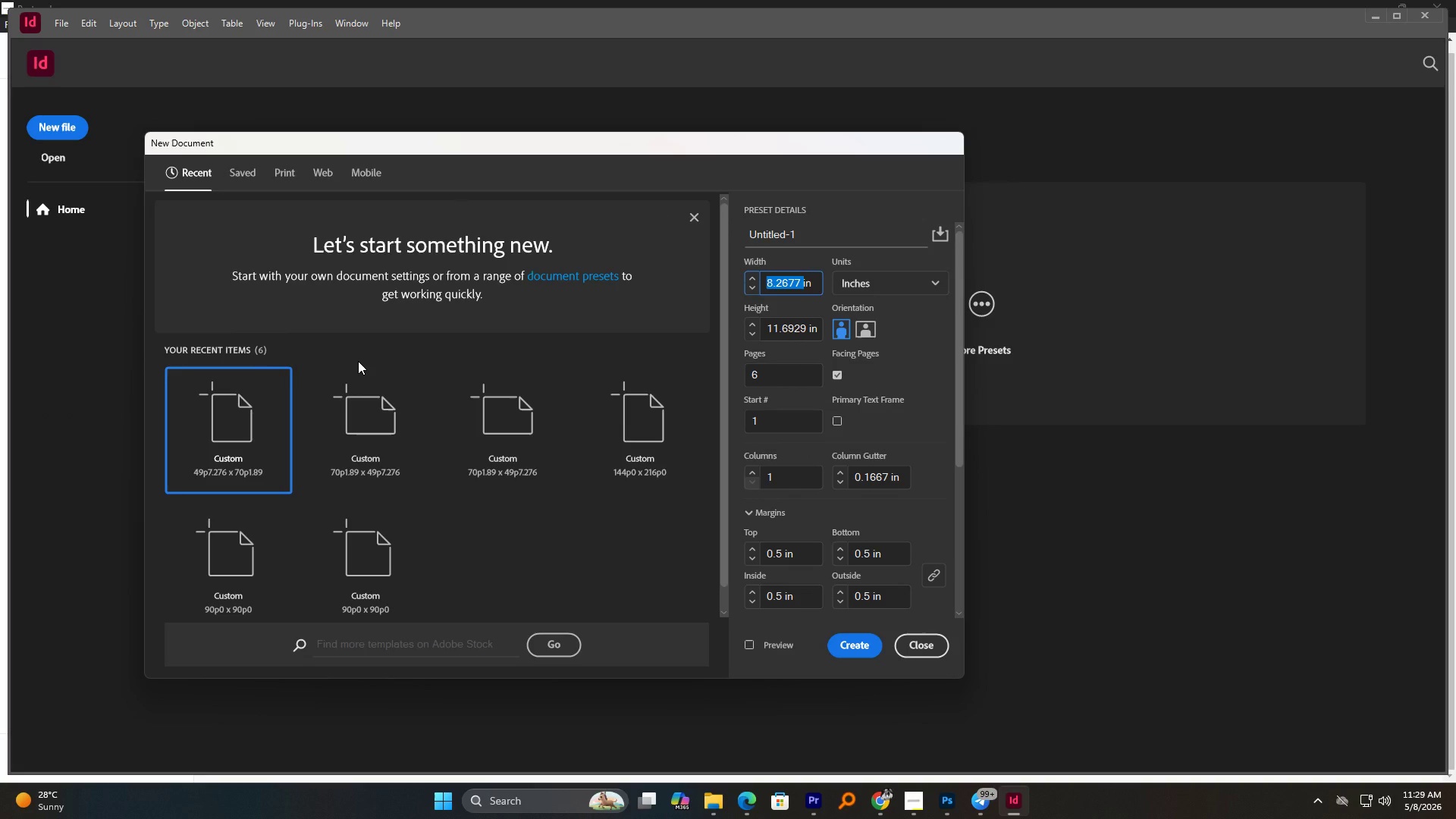 
key(Numpad8)
 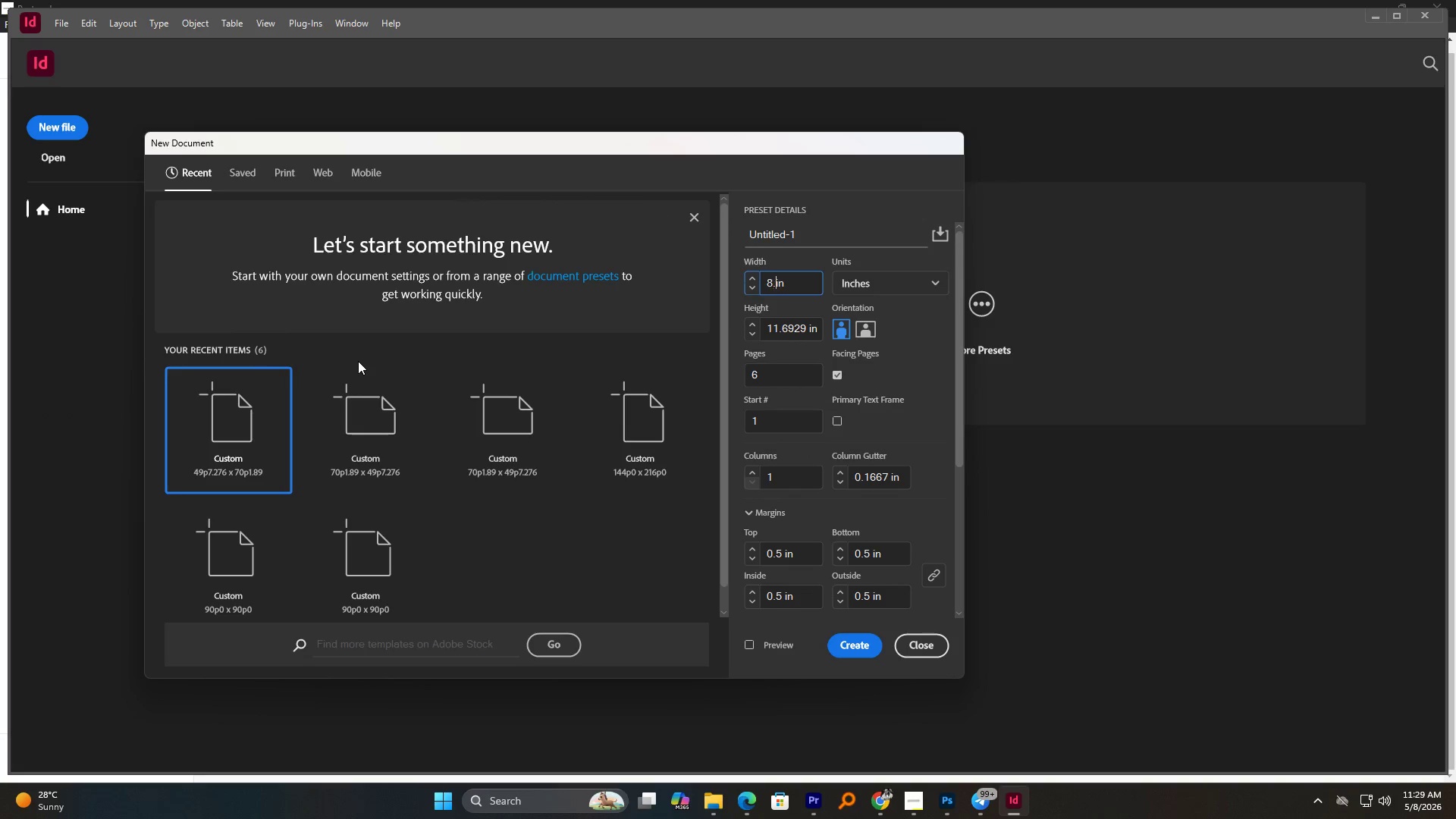 
key(NumpadDecimal)
 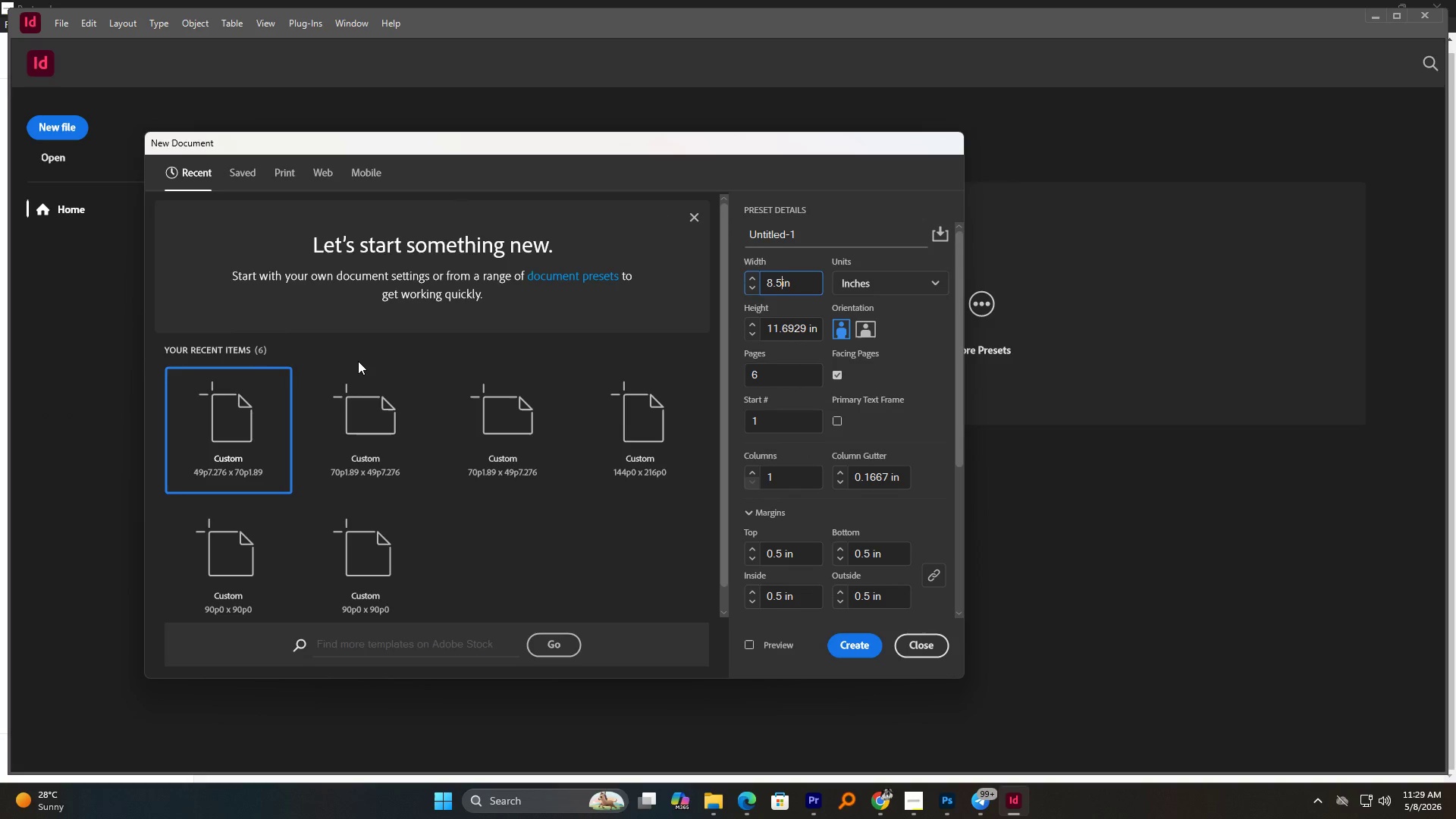 
key(Numpad5)
 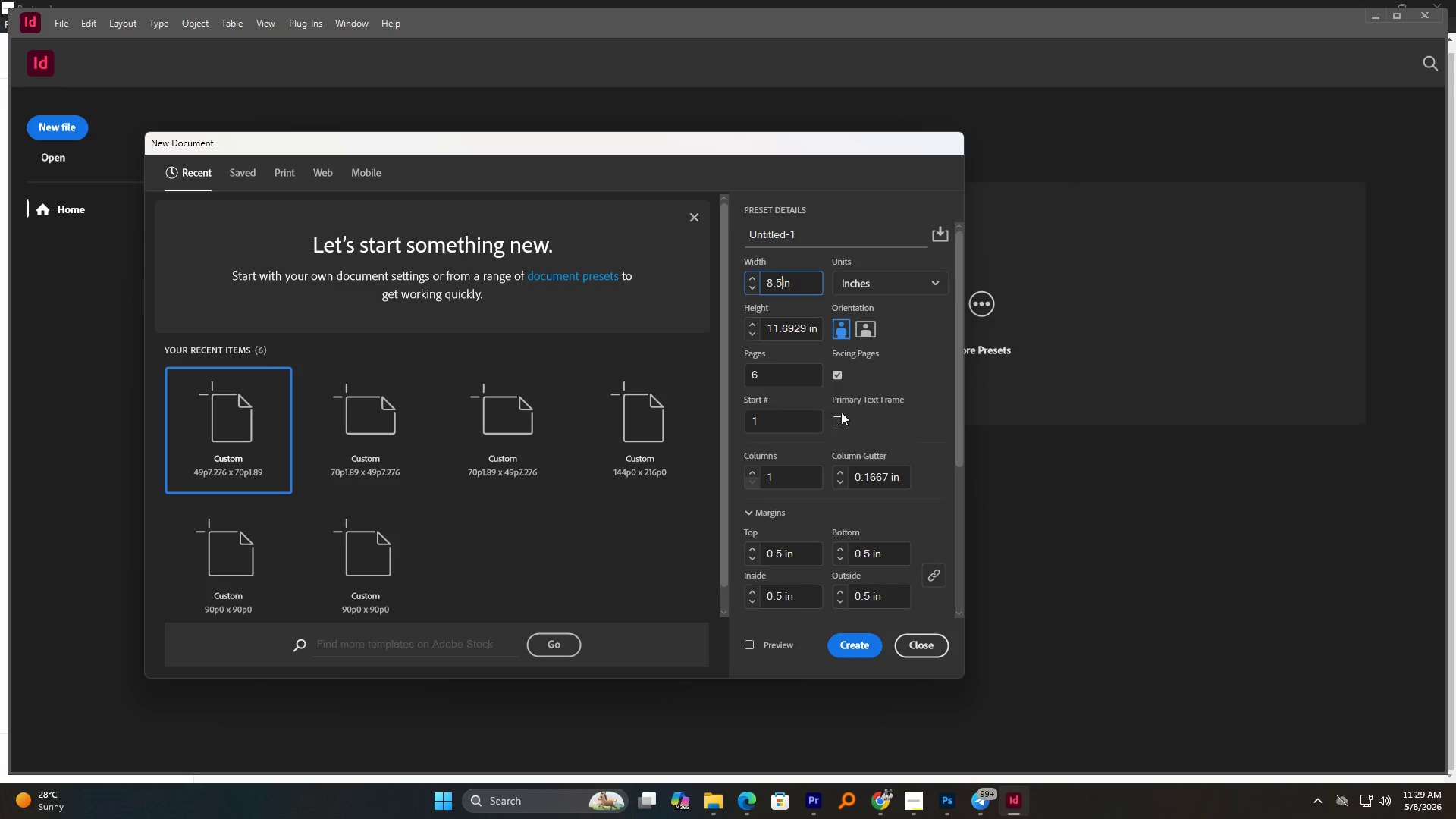 
double_click([780, 335])
 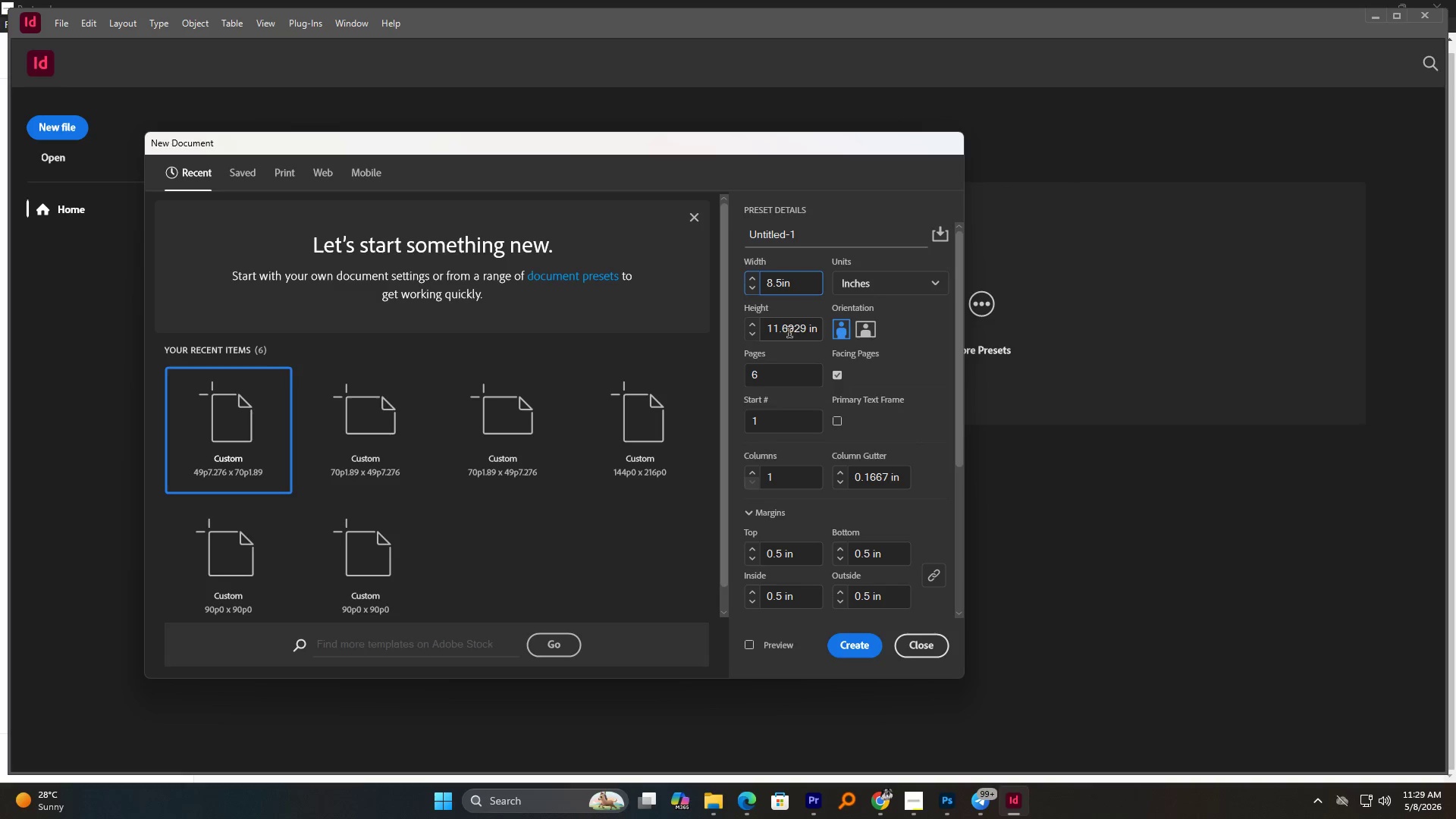 
triple_click([789, 334])
 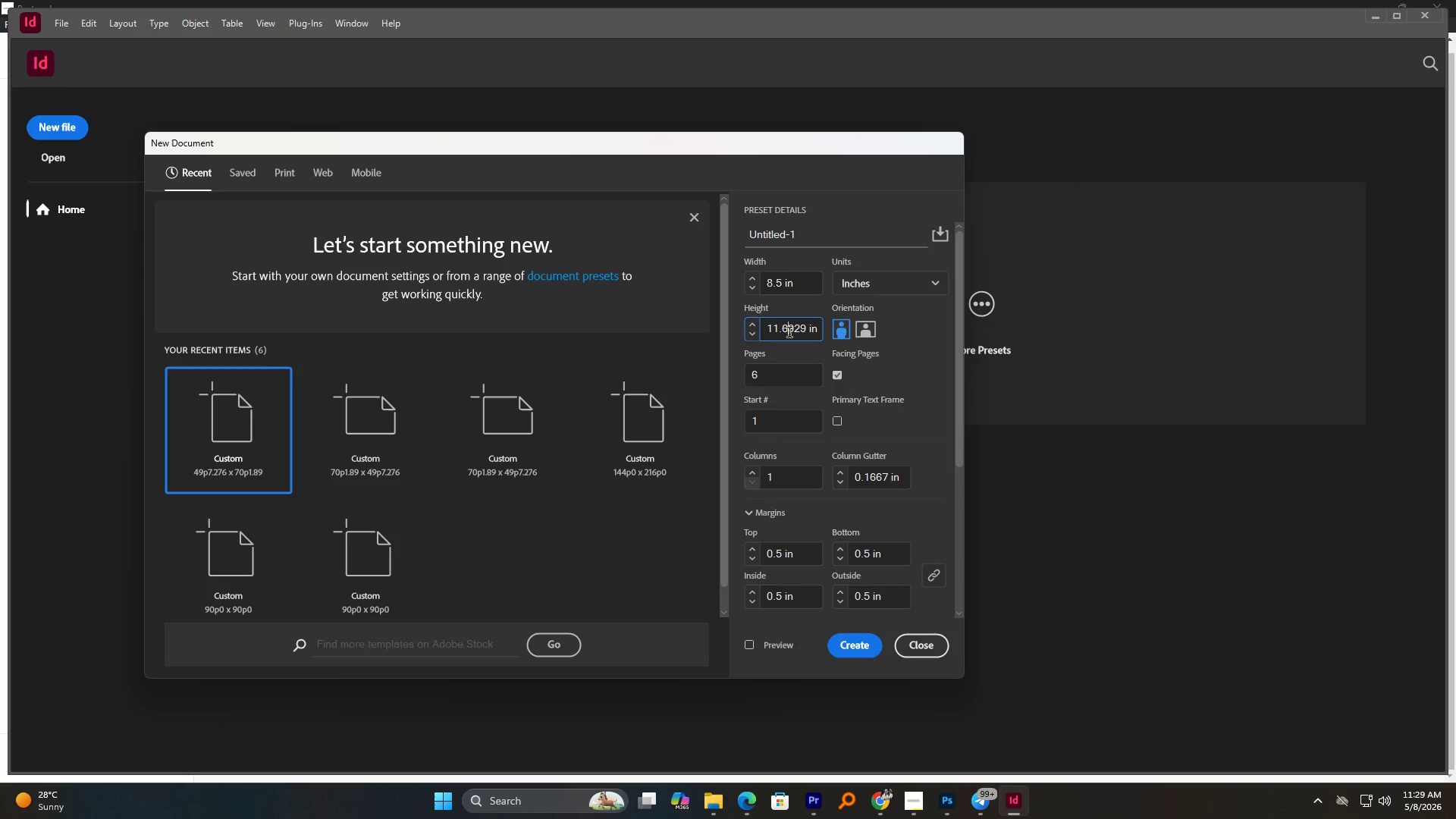 
triple_click([789, 334])
 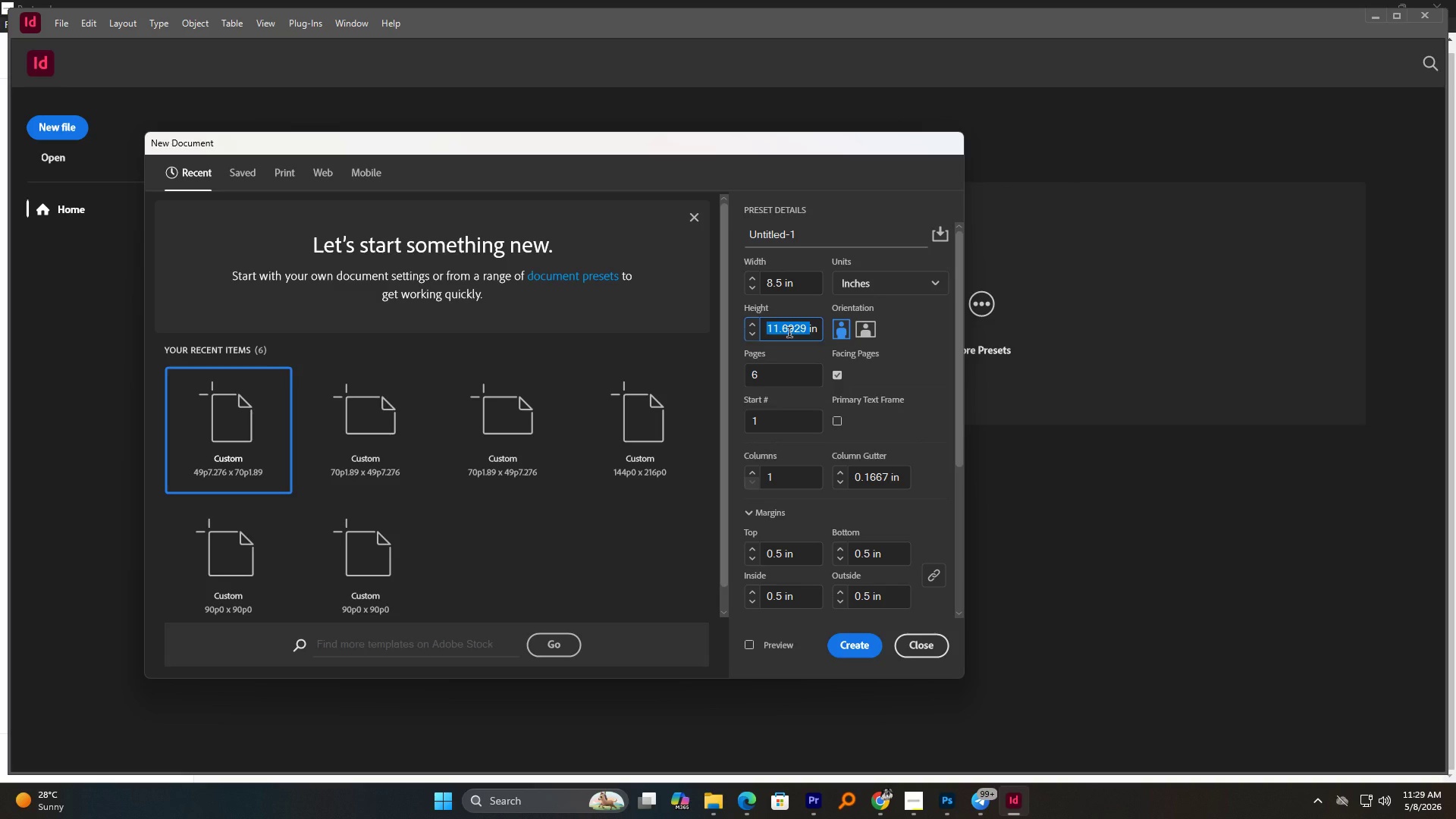 
key(Control+A)
 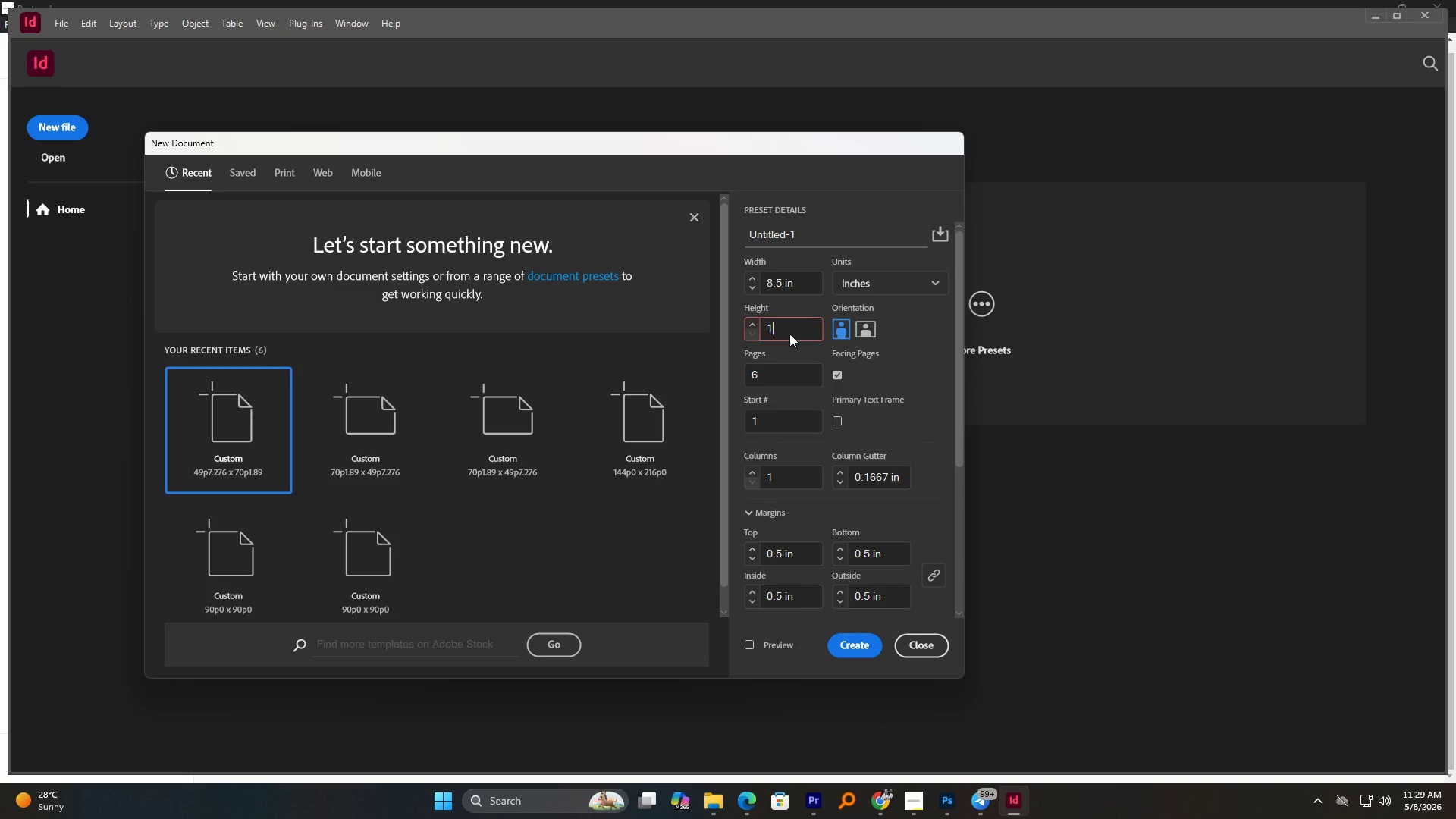 
type(11)
 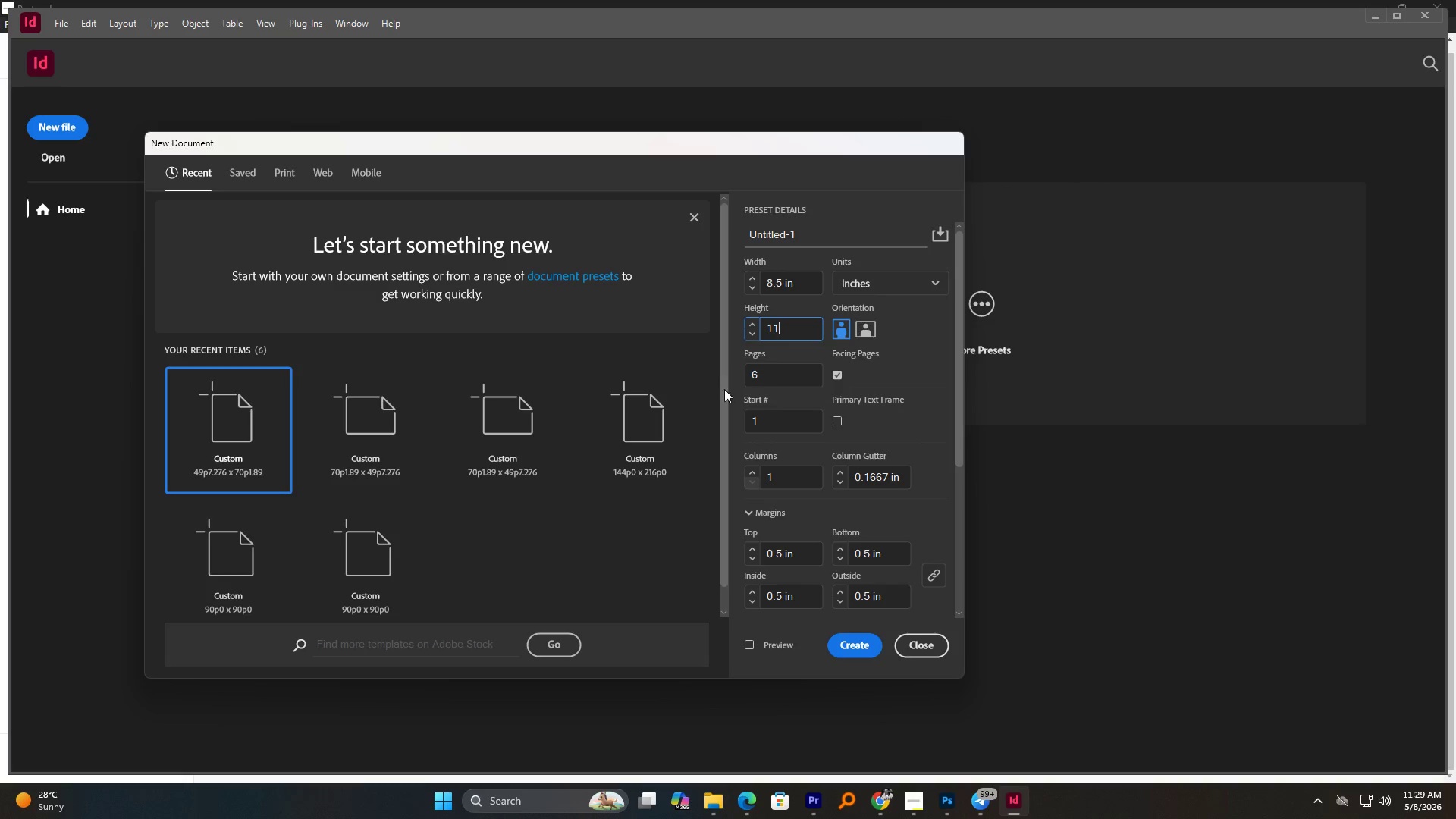 
left_click_drag(start_coordinate=[761, 372], to_coordinate=[748, 373])
 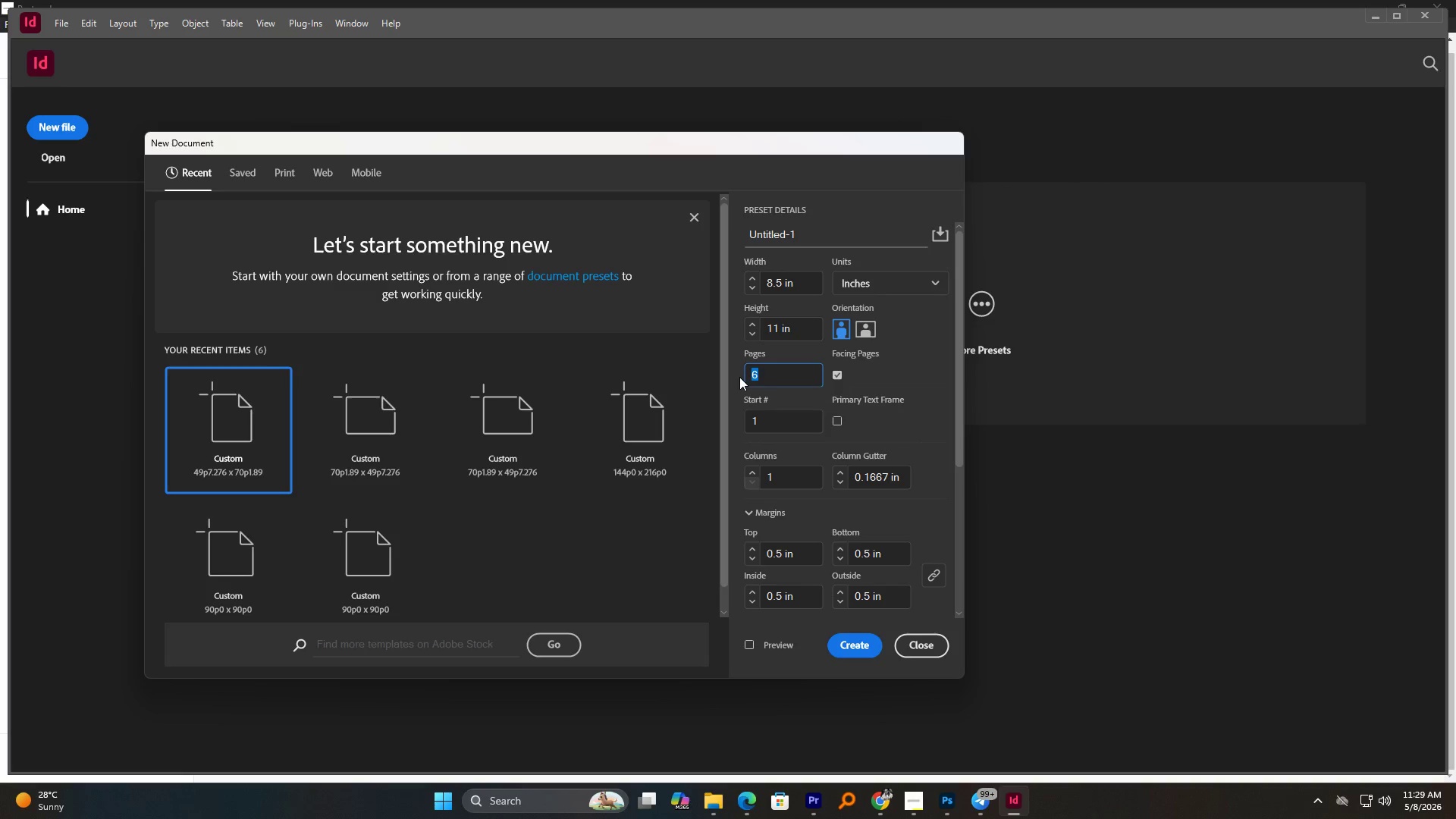 
key(Numpad1)
 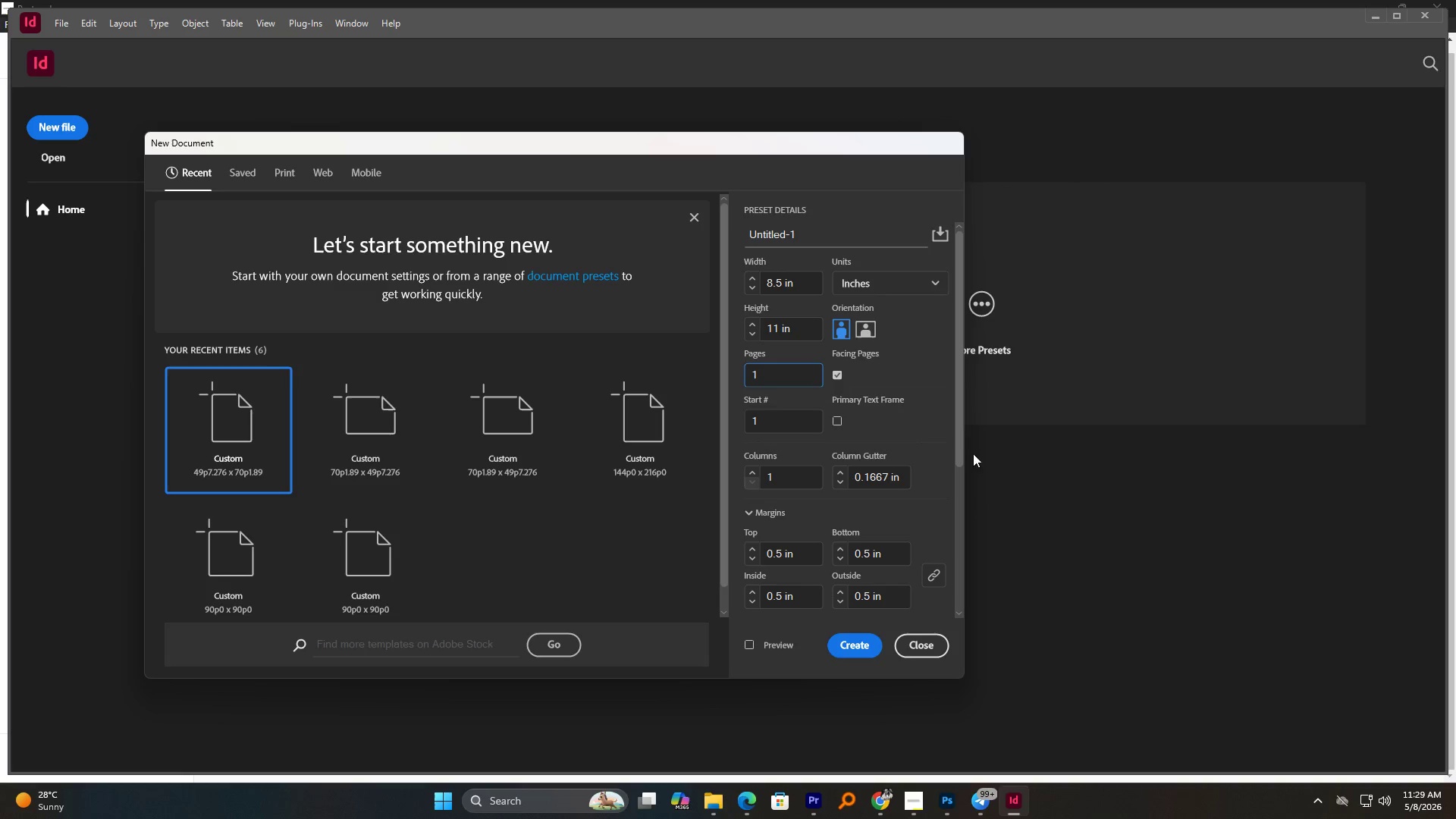 
left_click([849, 427])
 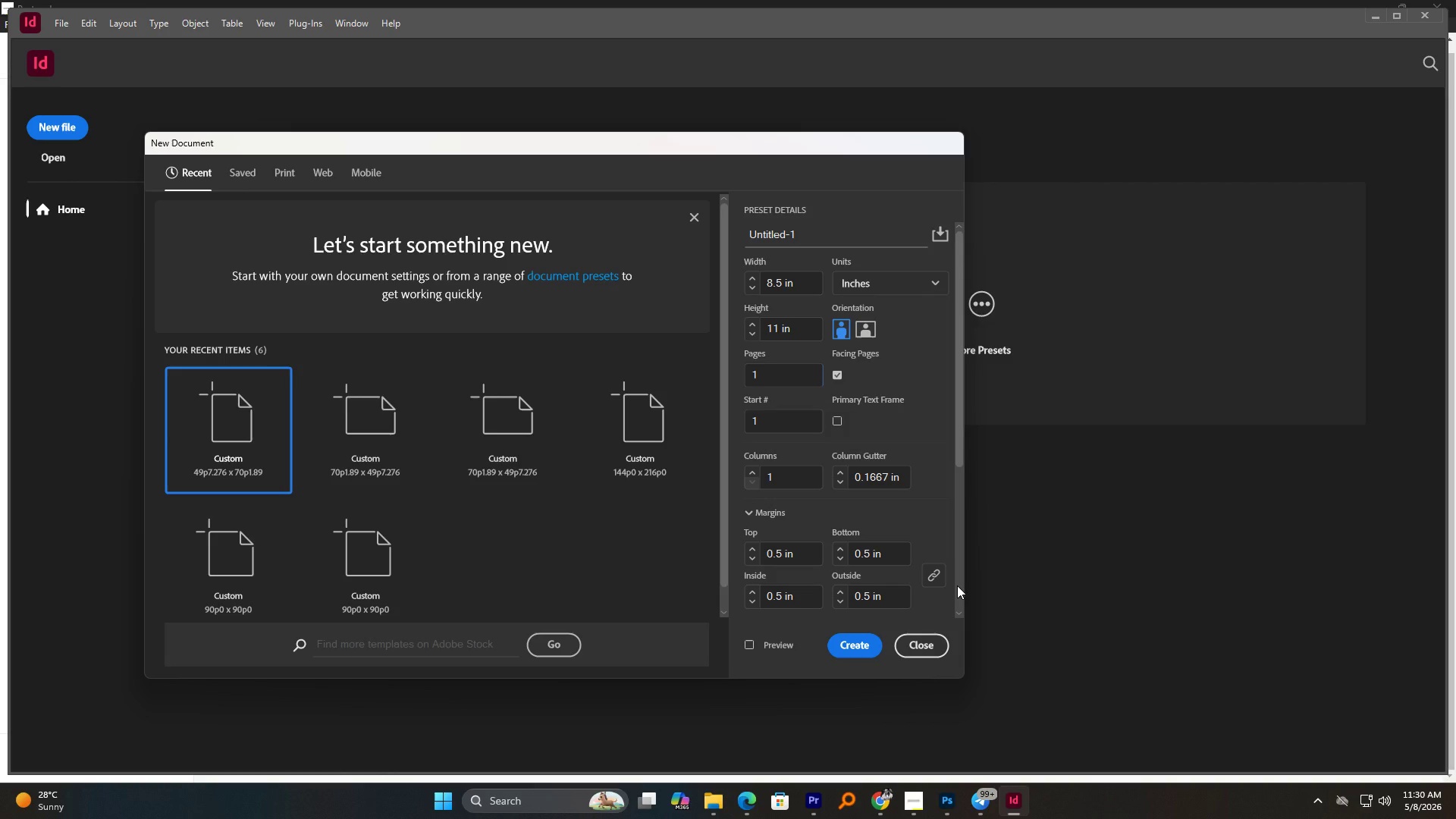 
wait(40.48)
 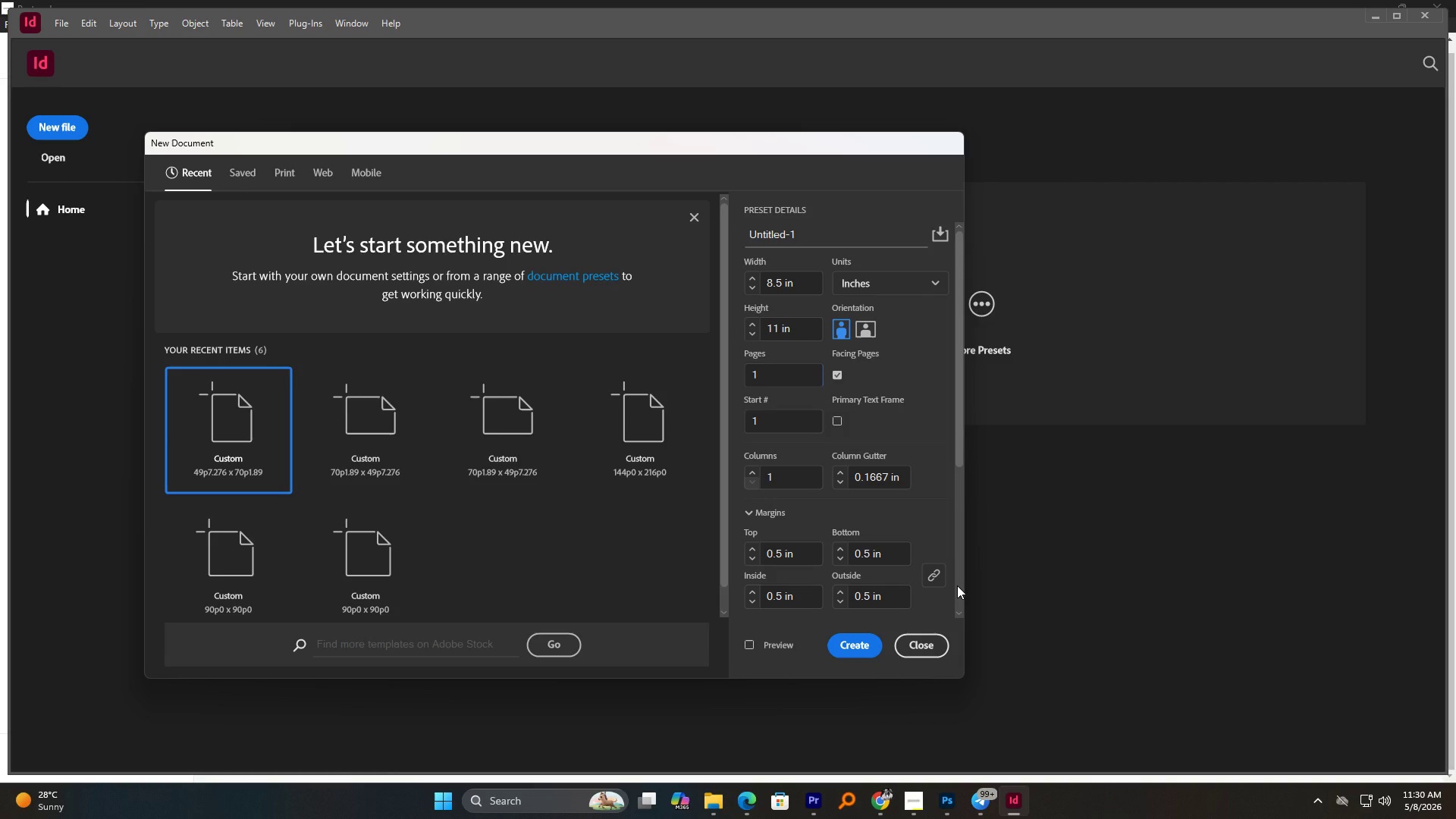 
double_click([857, 479])
 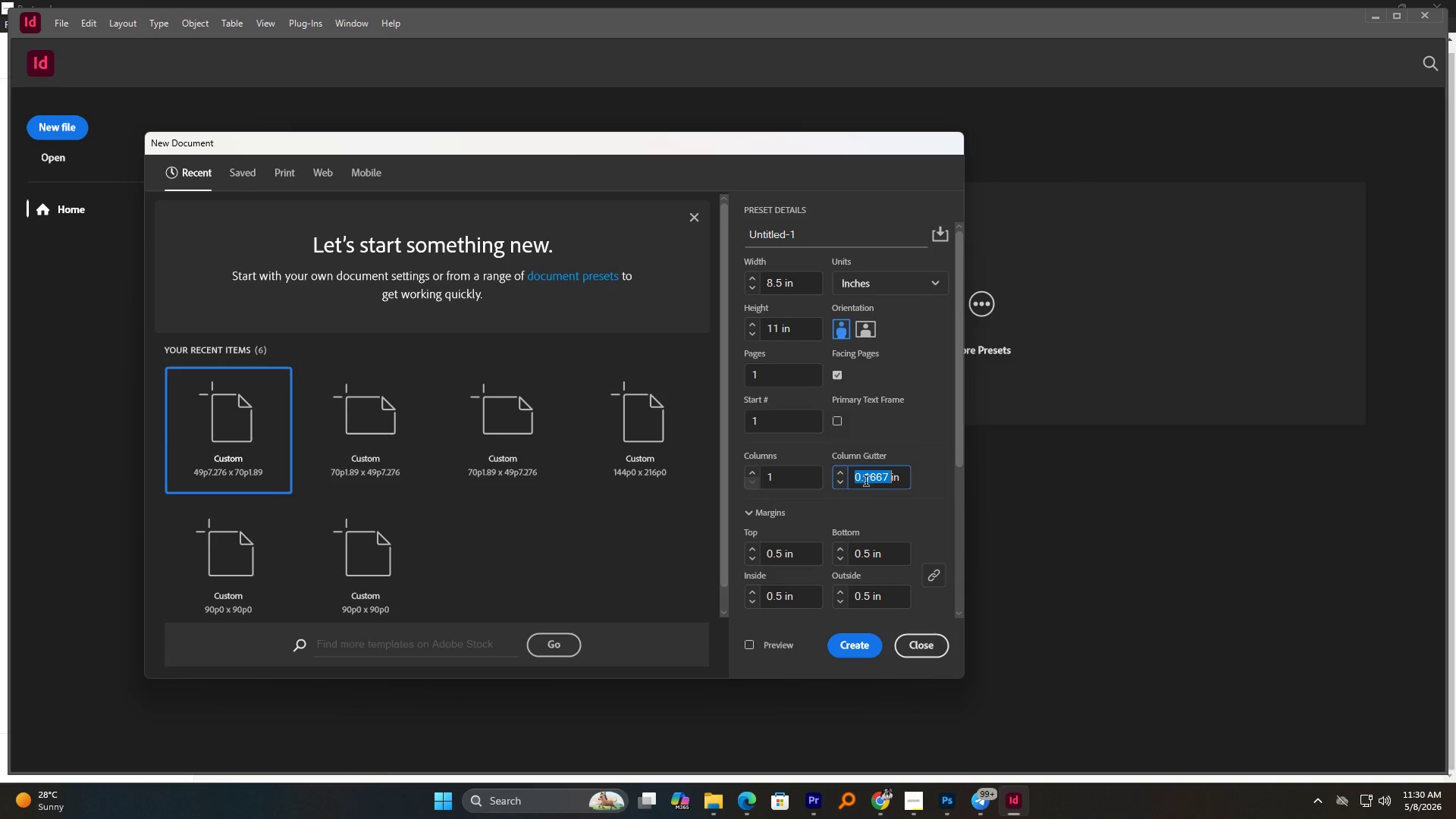 
left_click([956, 454])
 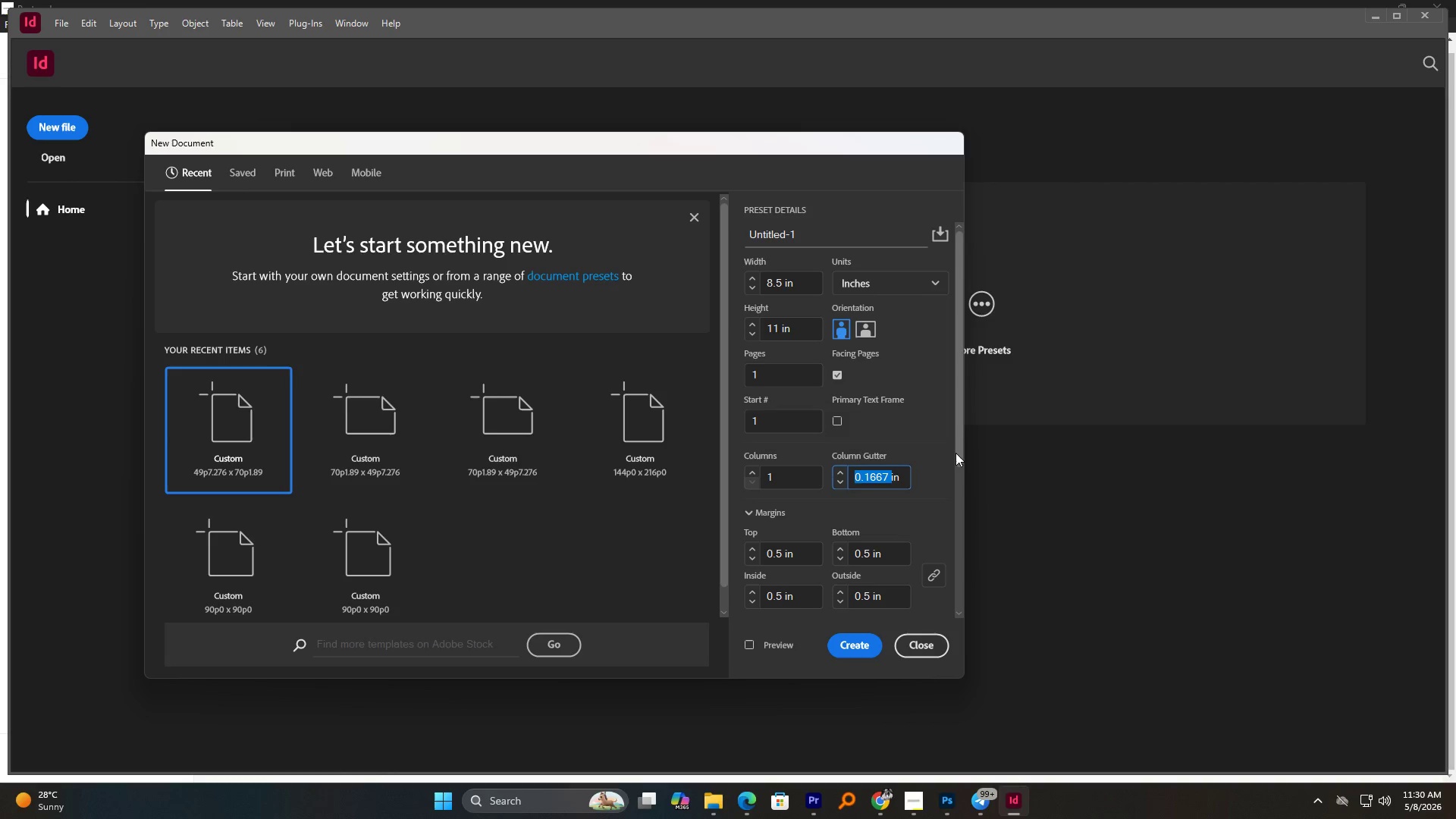 
left_click_drag(start_coordinate=[956, 453], to_coordinate=[936, 579])
 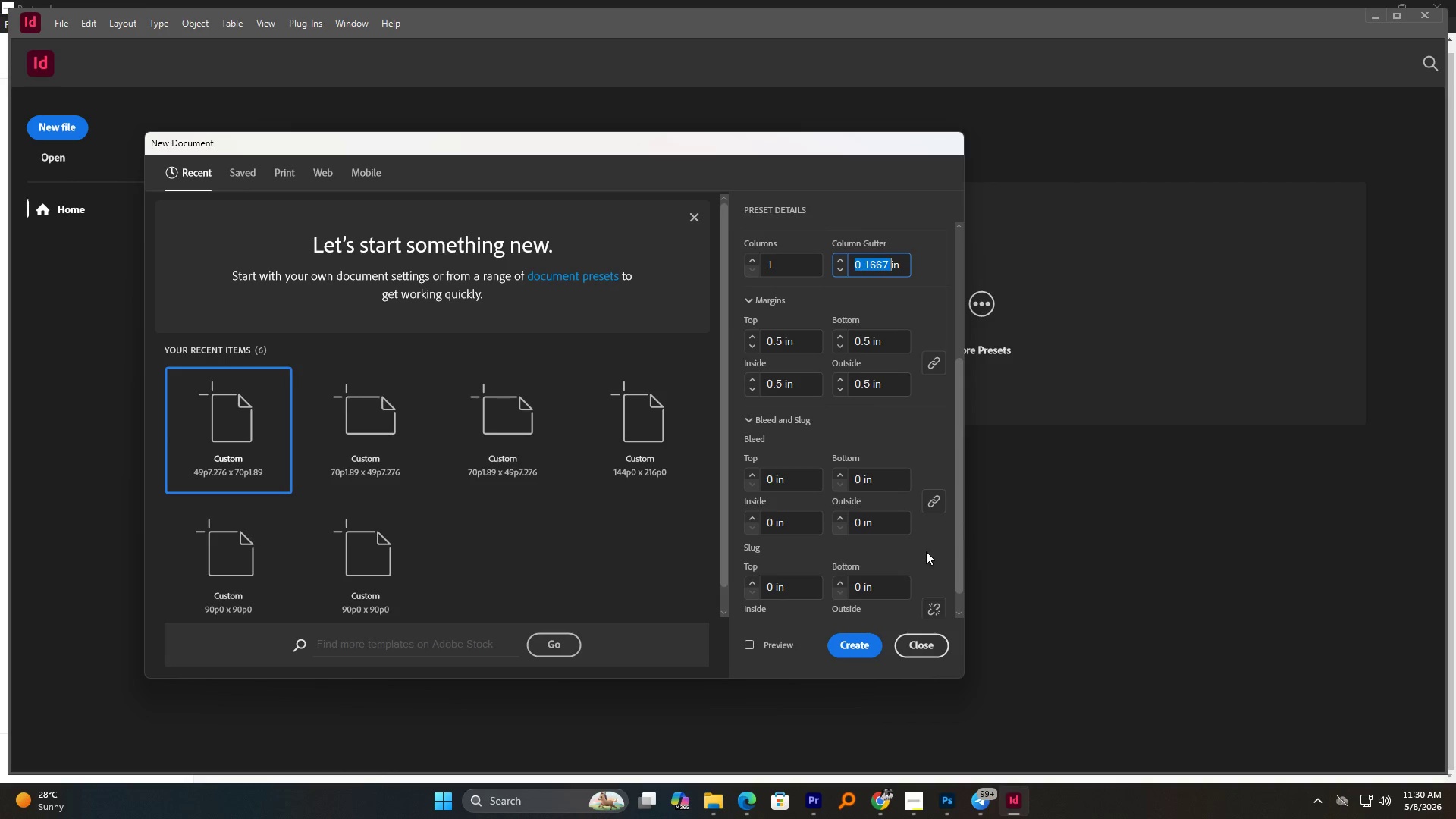 
wait(8.11)
 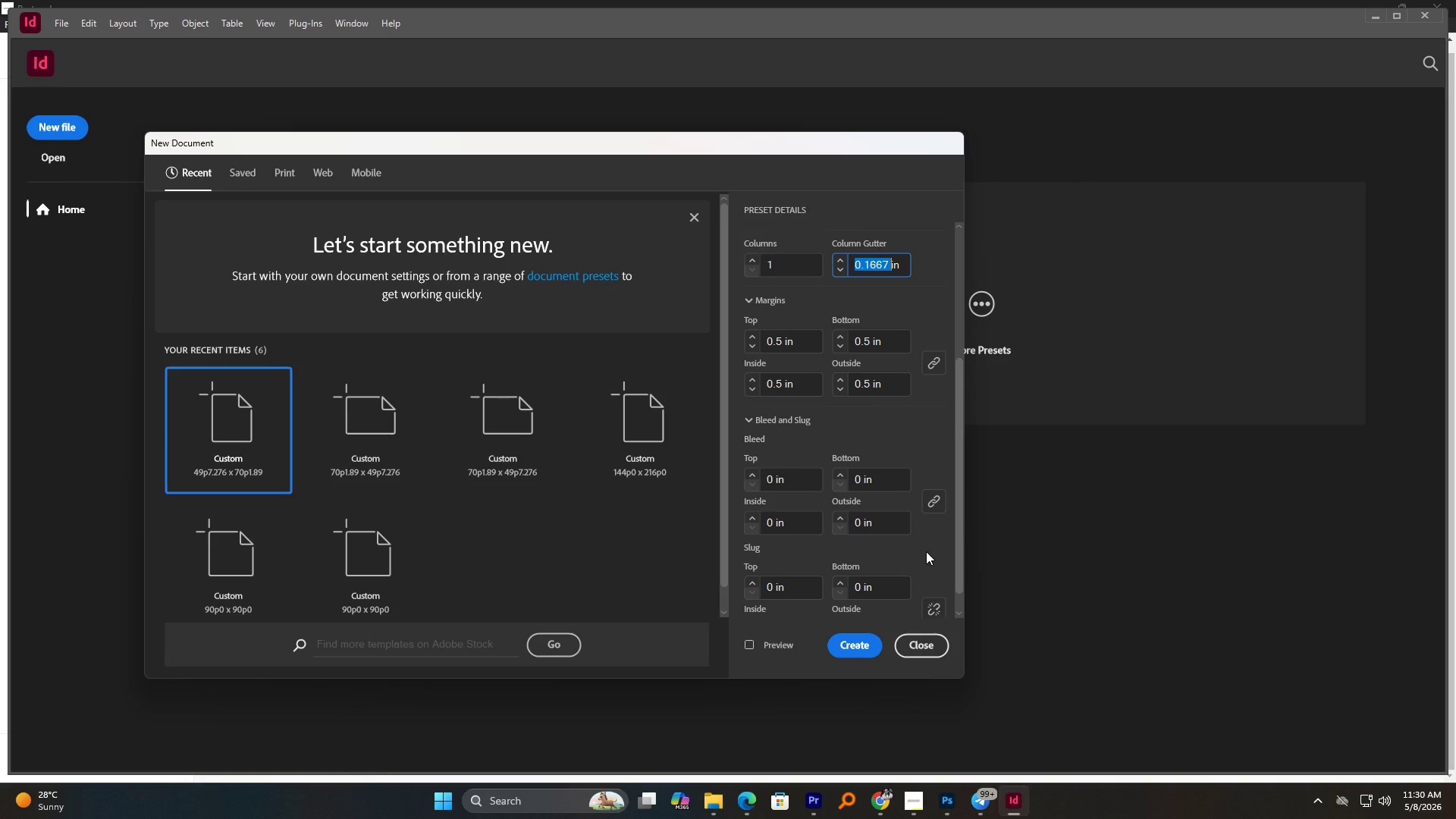 
left_click([777, 487])
 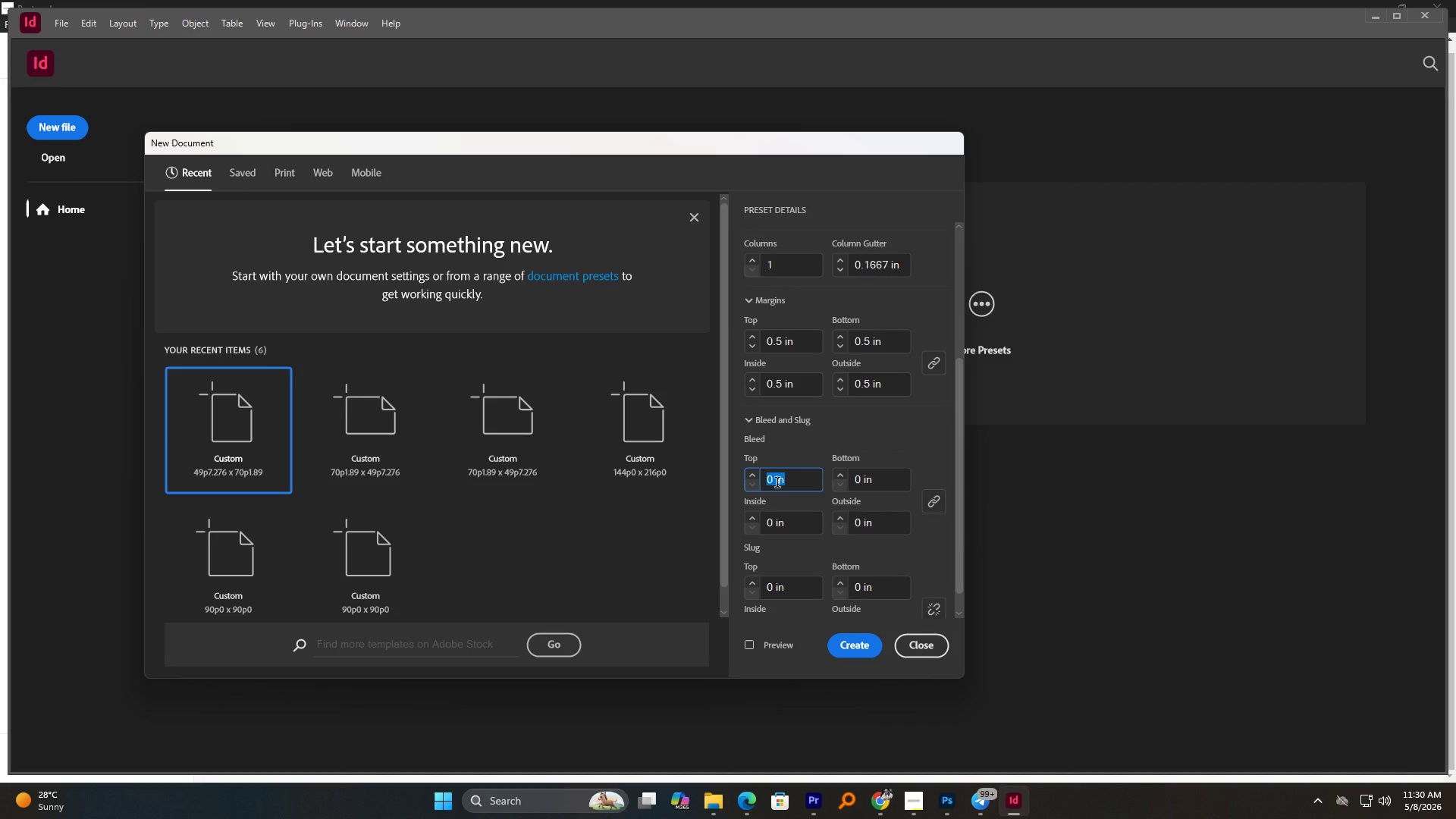 
key(Numpad0)
 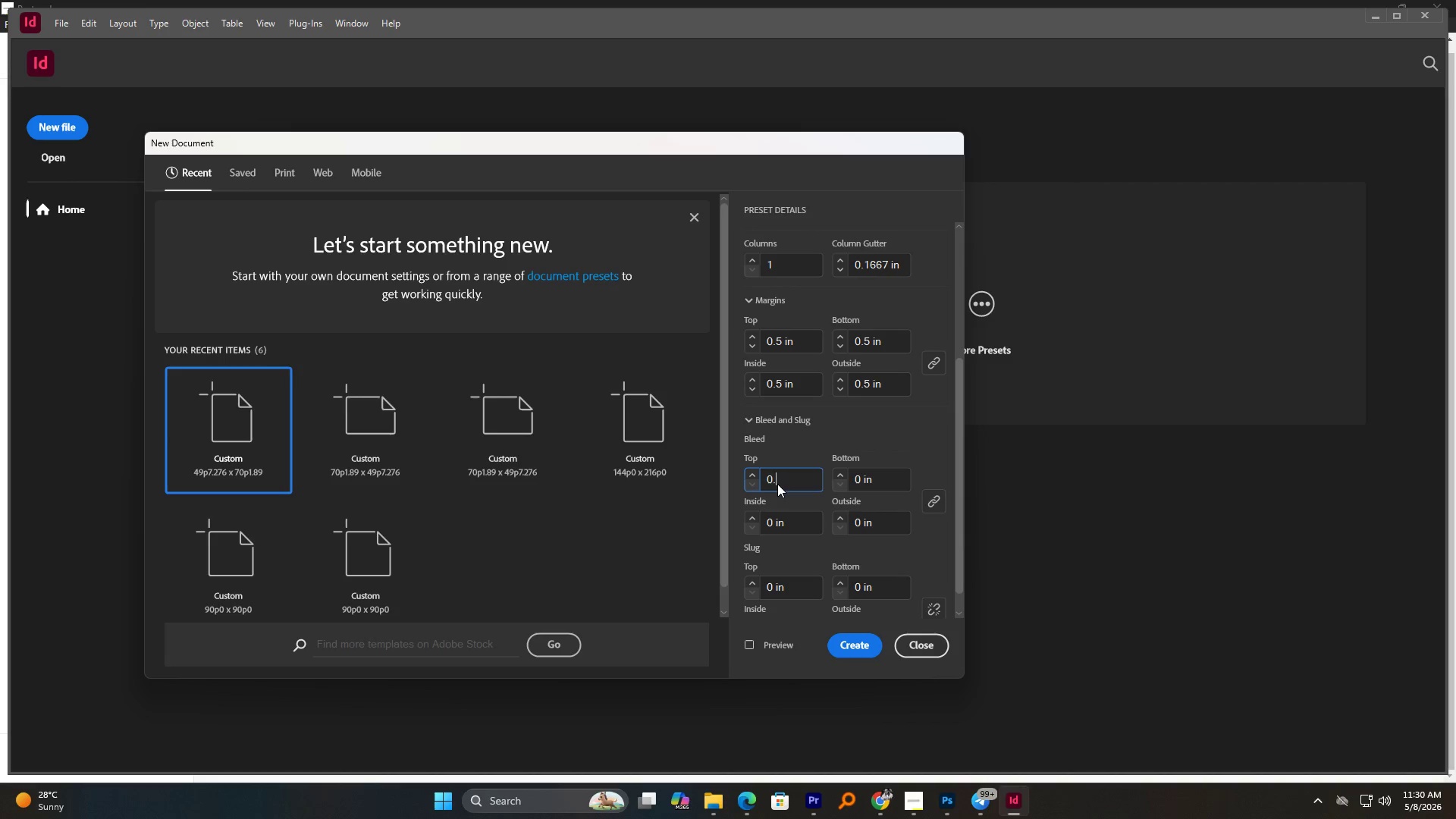 
key(NumpadDecimal)
 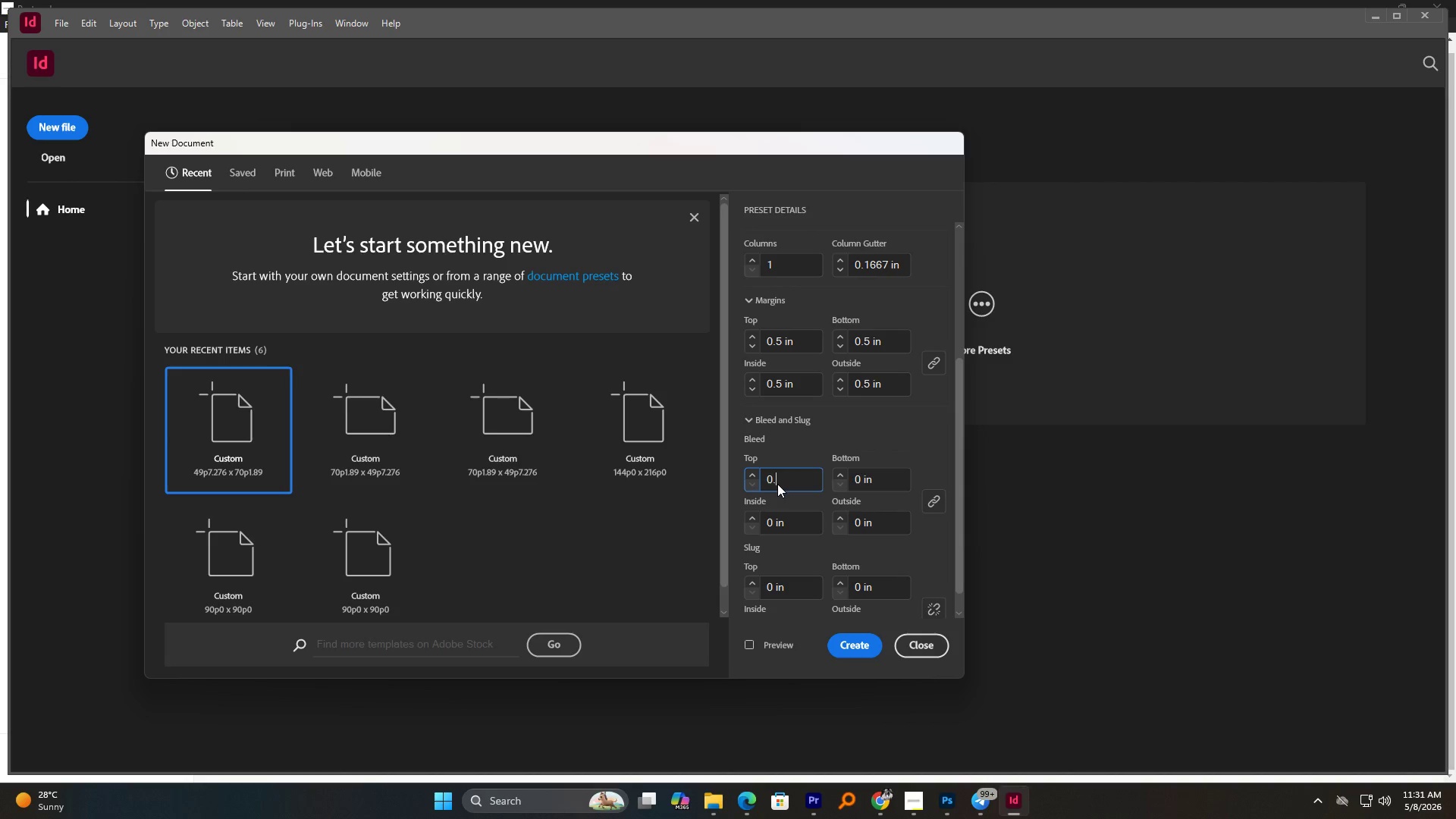 
key(Numpad1)
 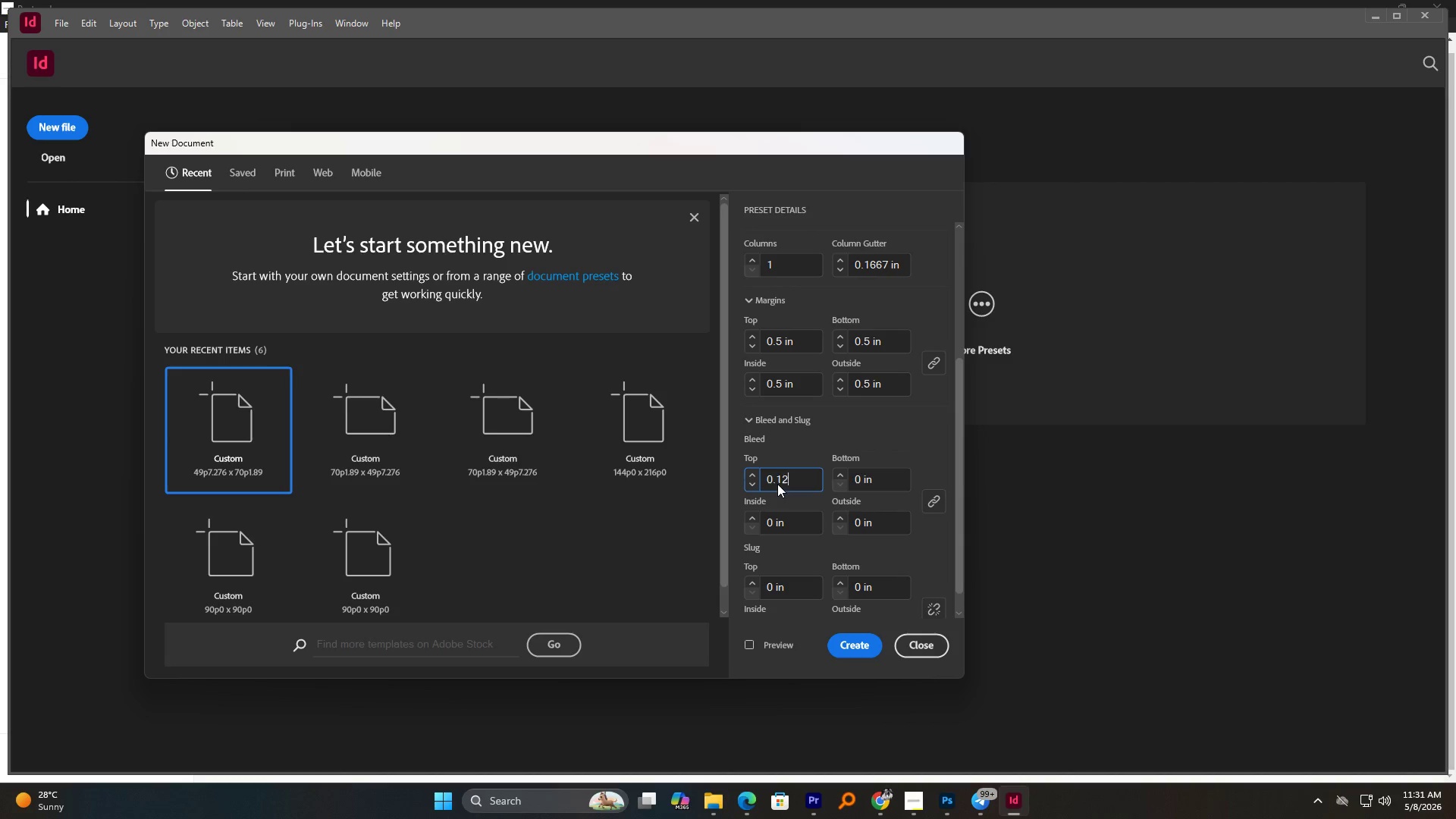 
key(Numpad2)
 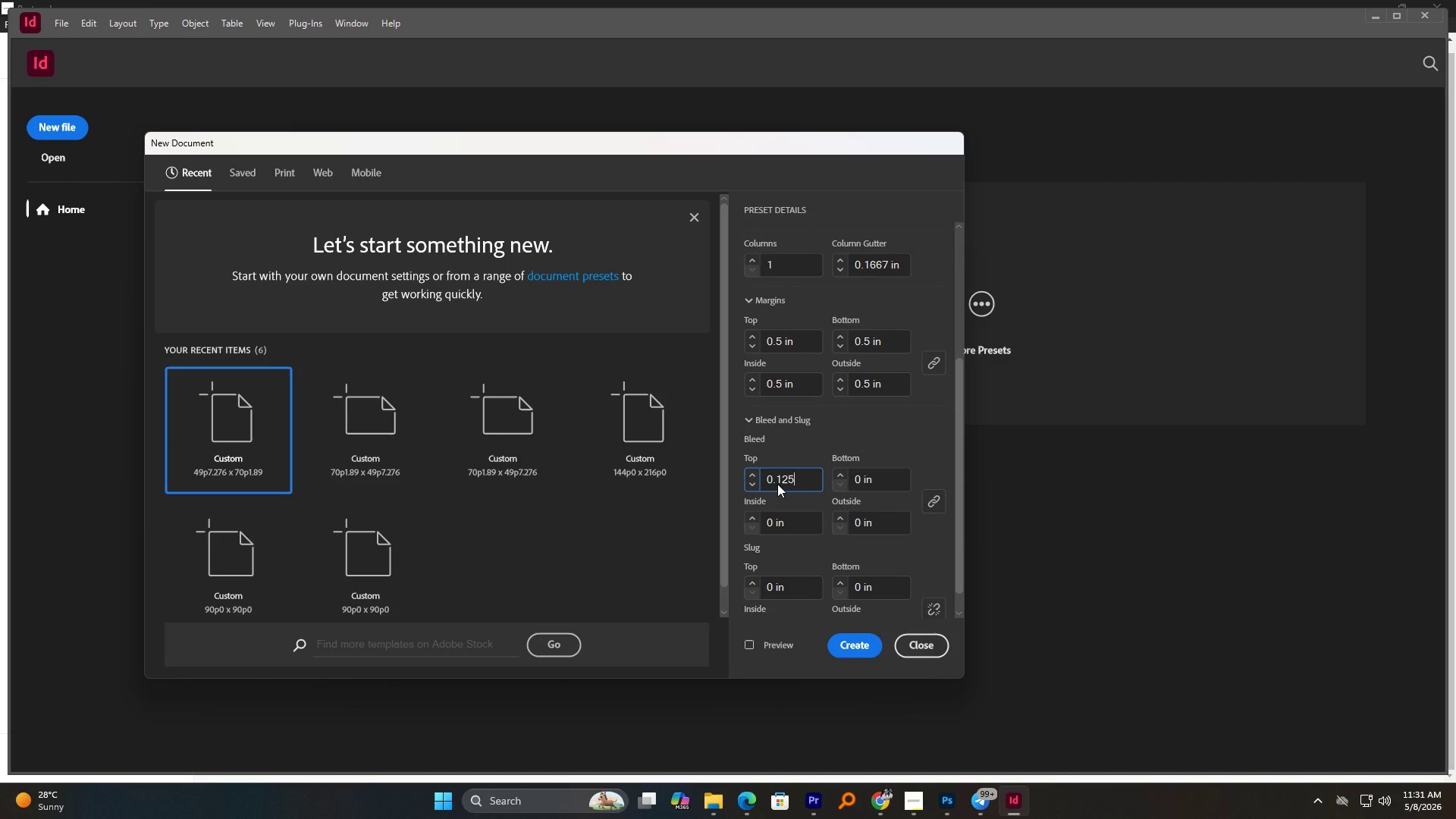 
key(Numpad5)
 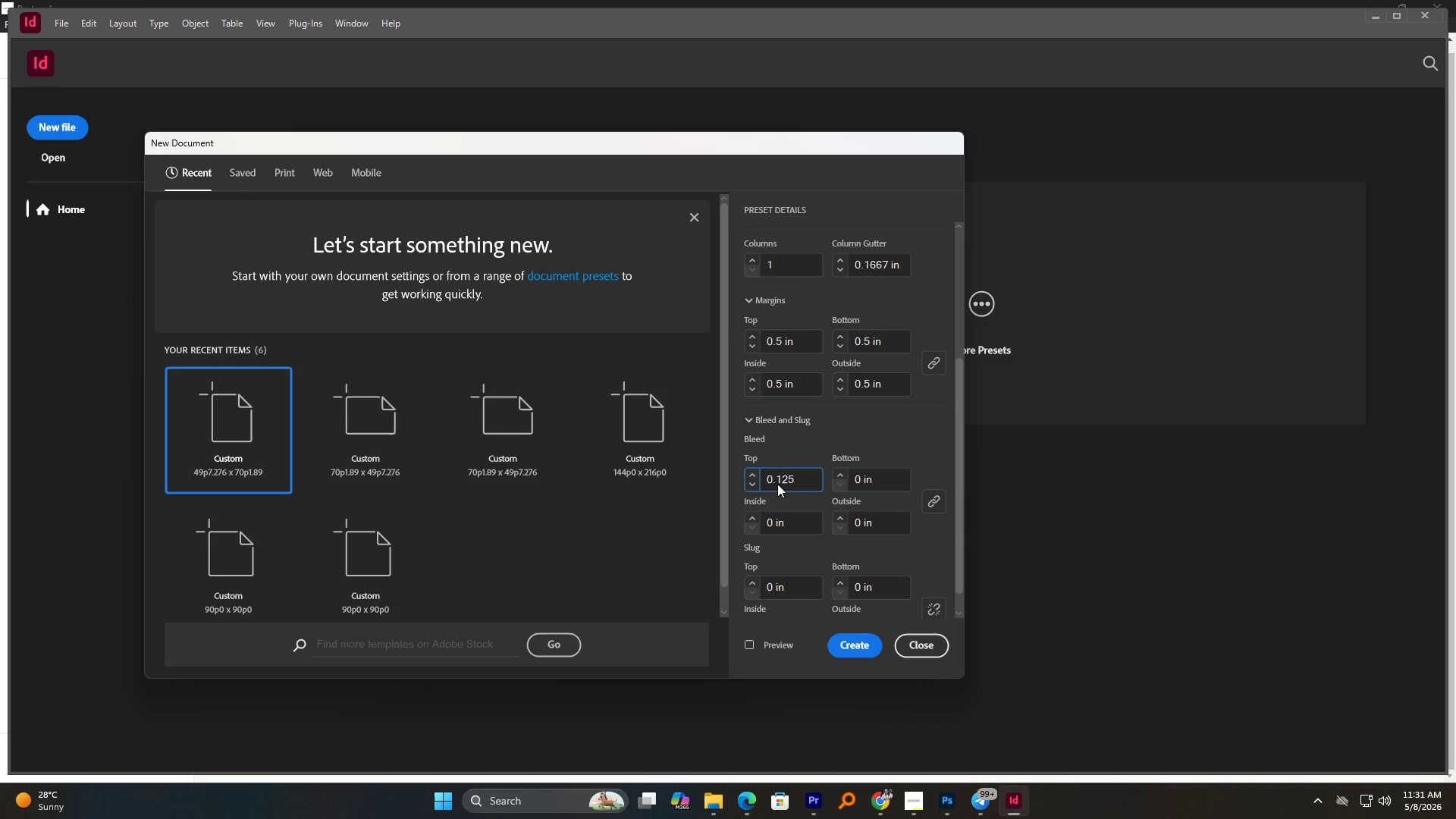 
left_click([908, 429])
 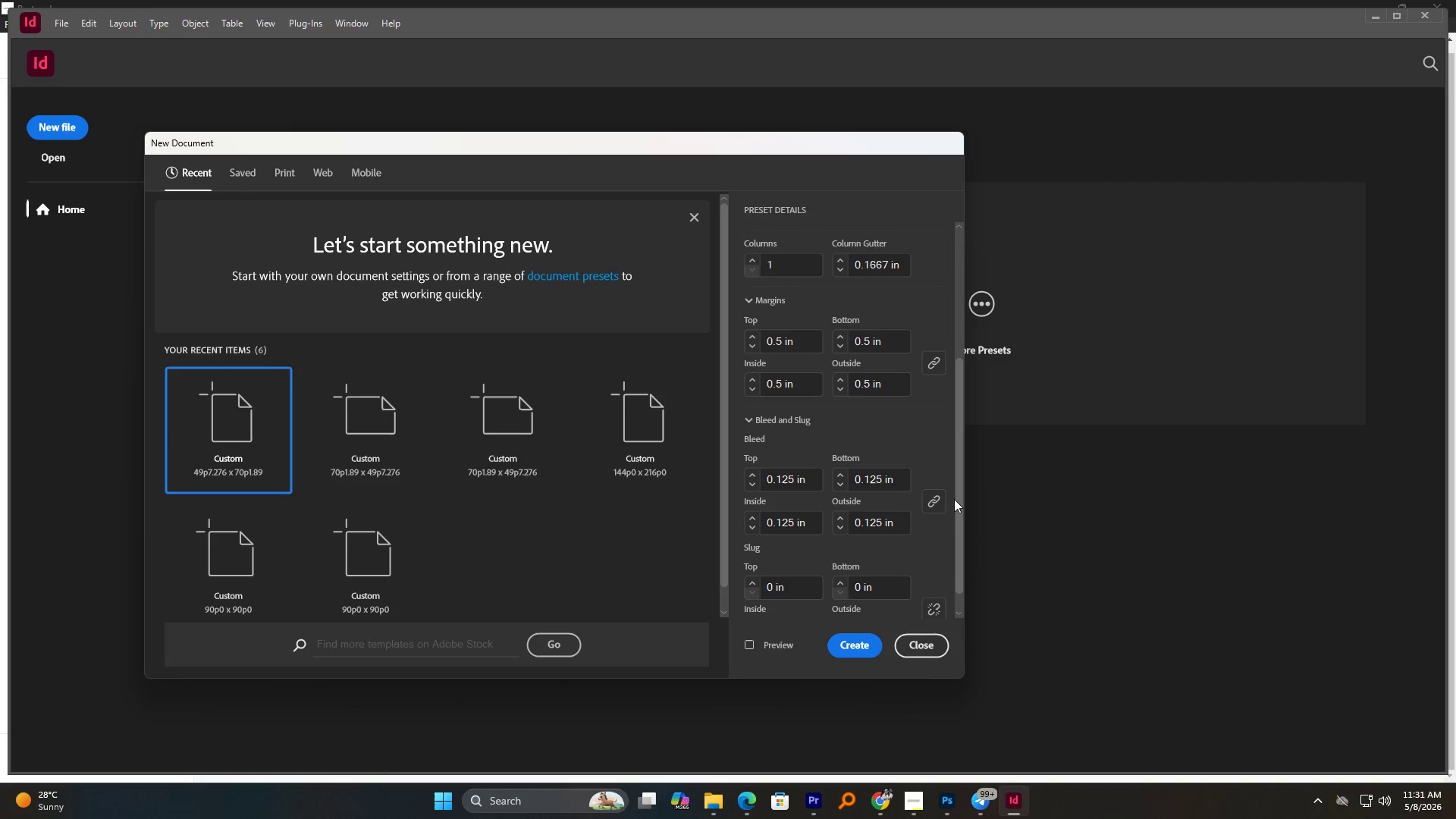 
left_click_drag(start_coordinate=[962, 500], to_coordinate=[958, 550])
 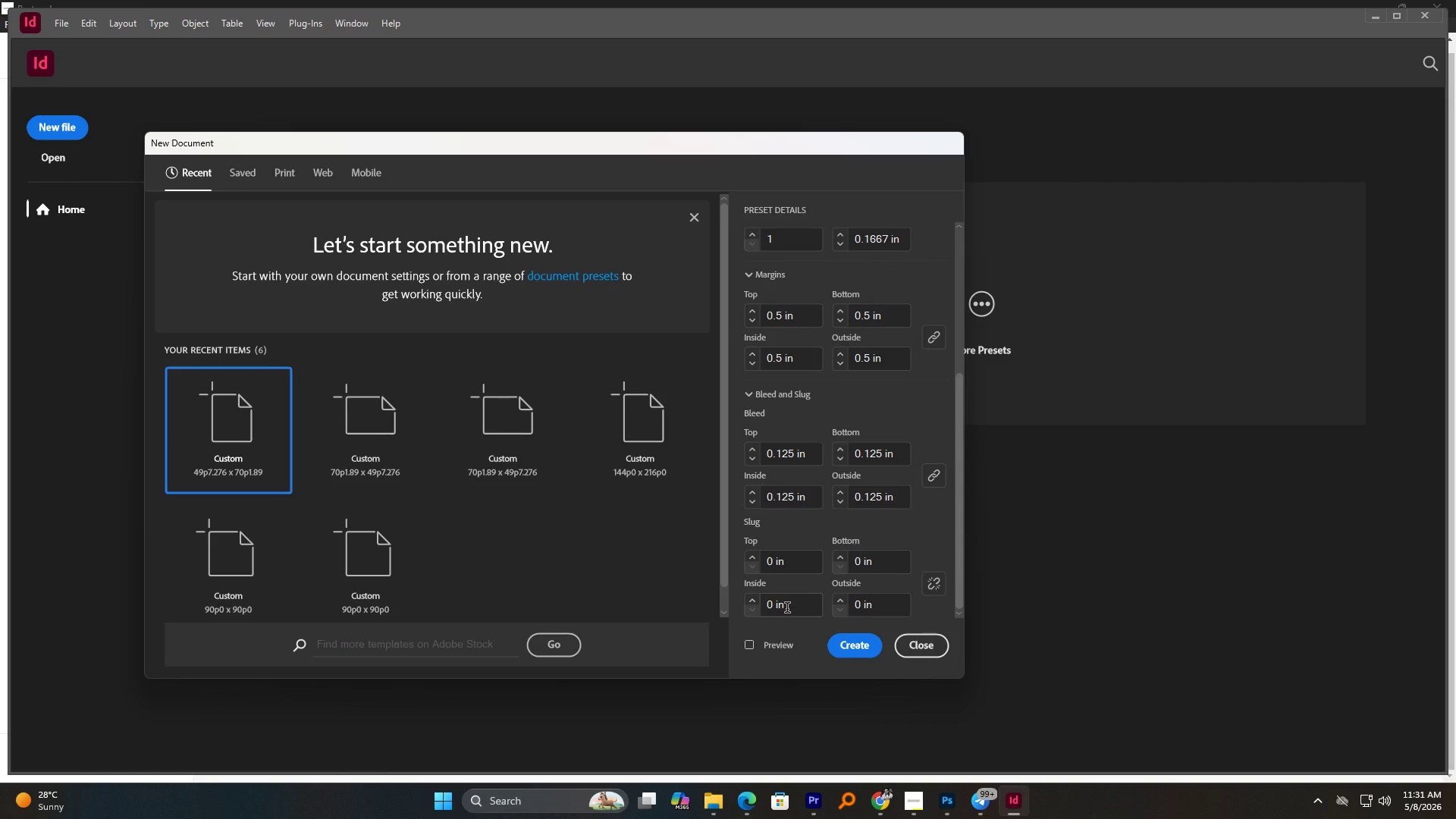 
wait(7.03)
 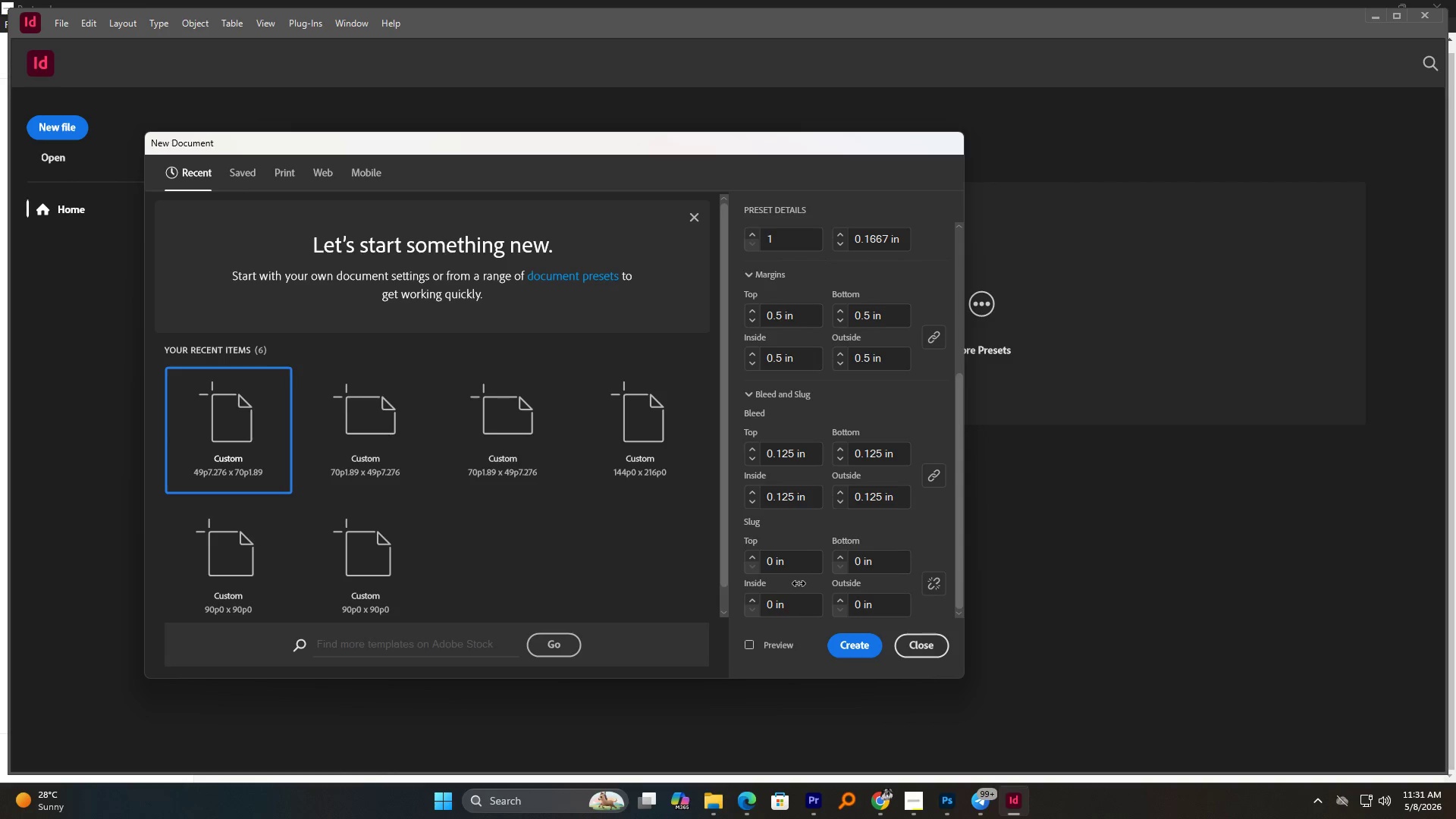 
double_click([768, 609])
 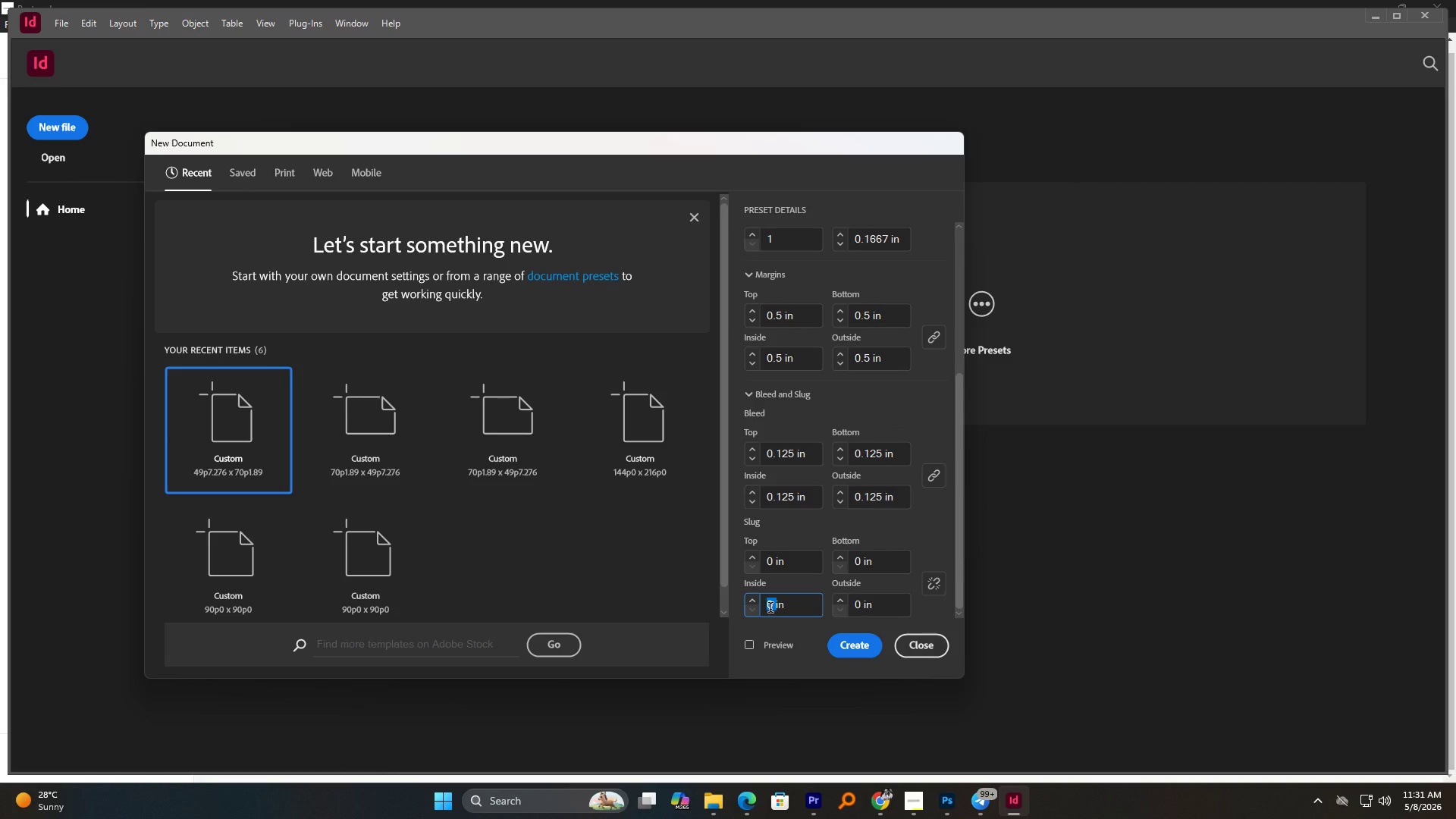 
key(Numpad0)
 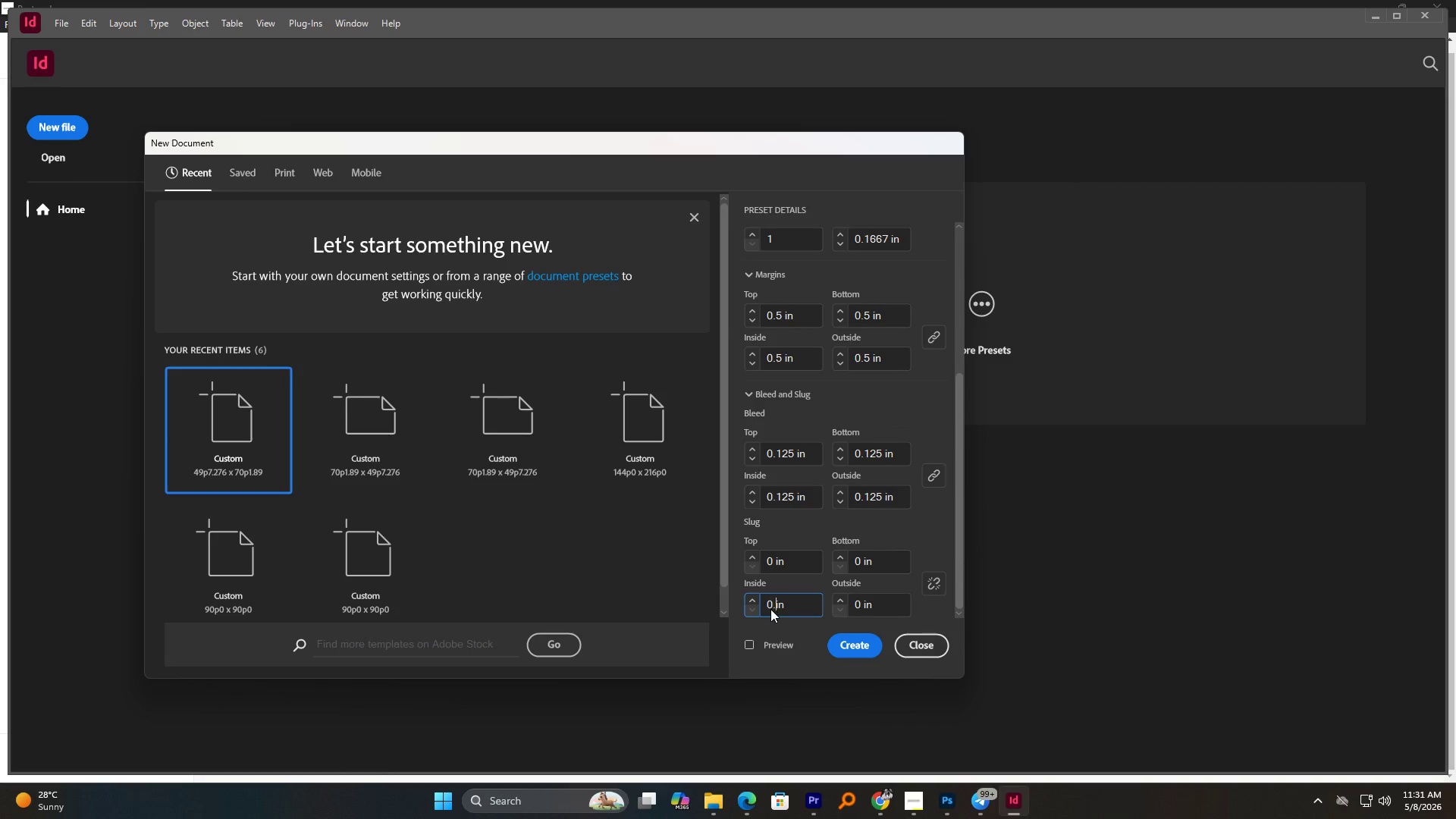 
key(NumpadDecimal)
 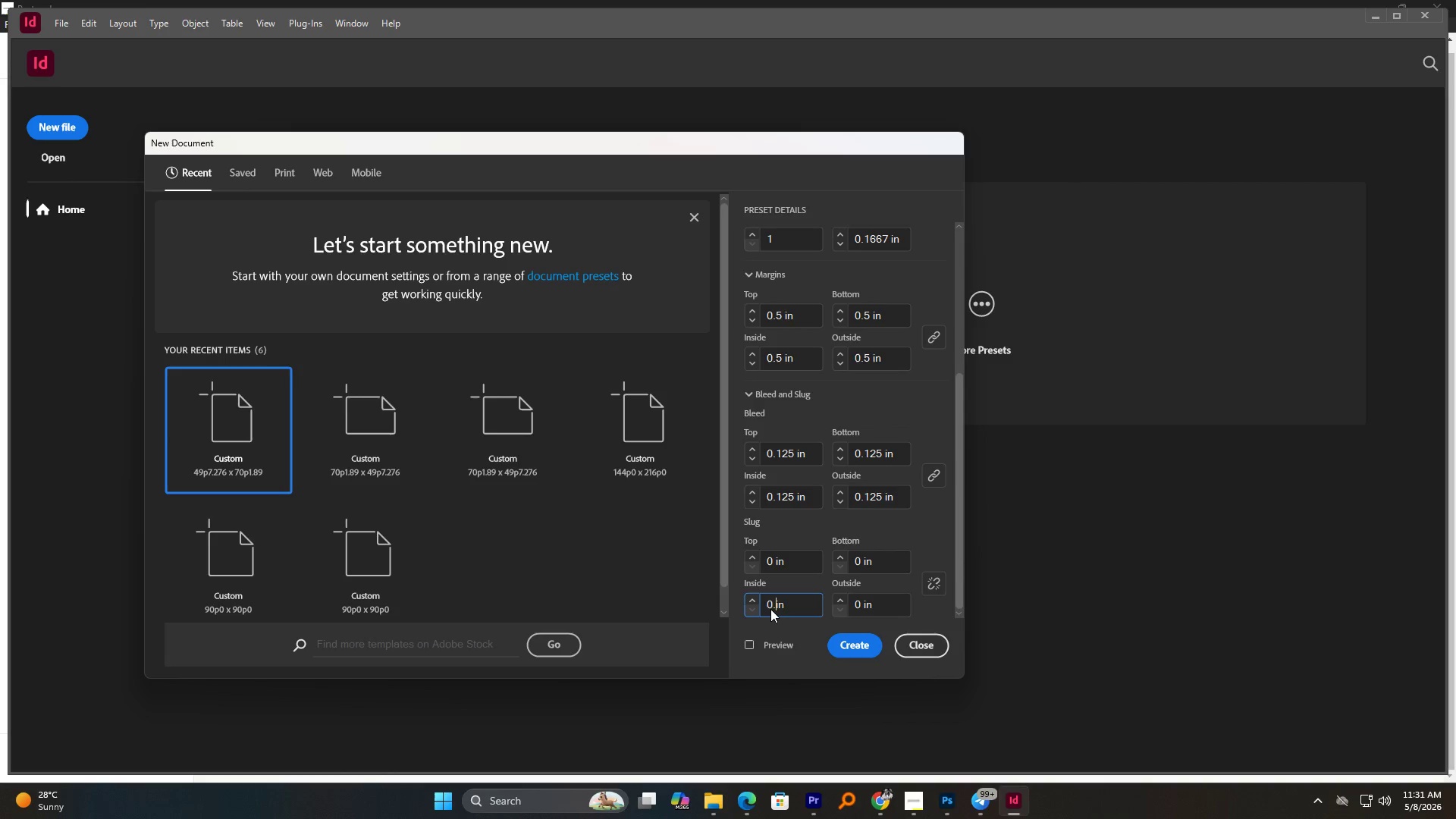 
key(Numpad7)
 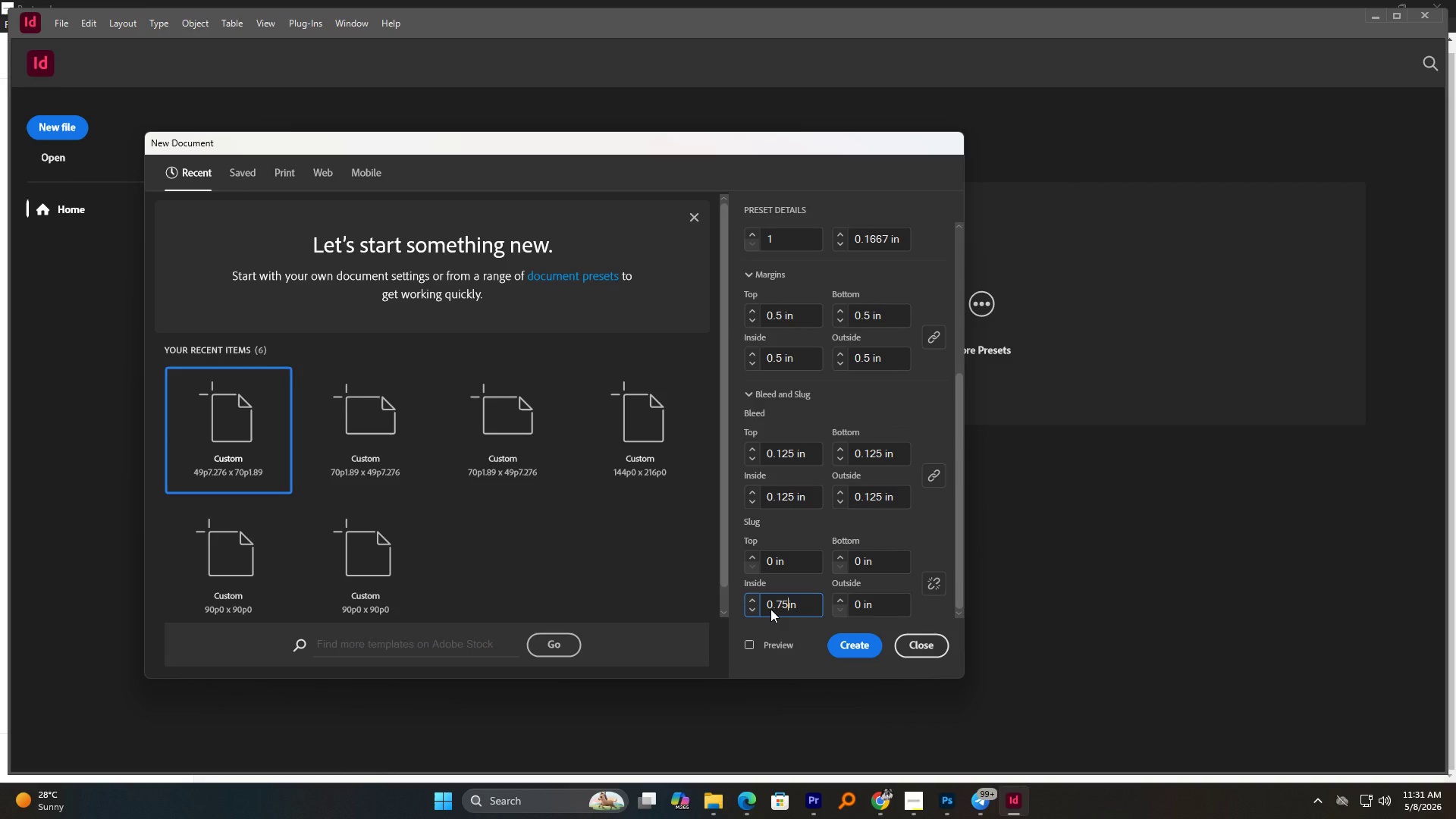 
key(Numpad5)
 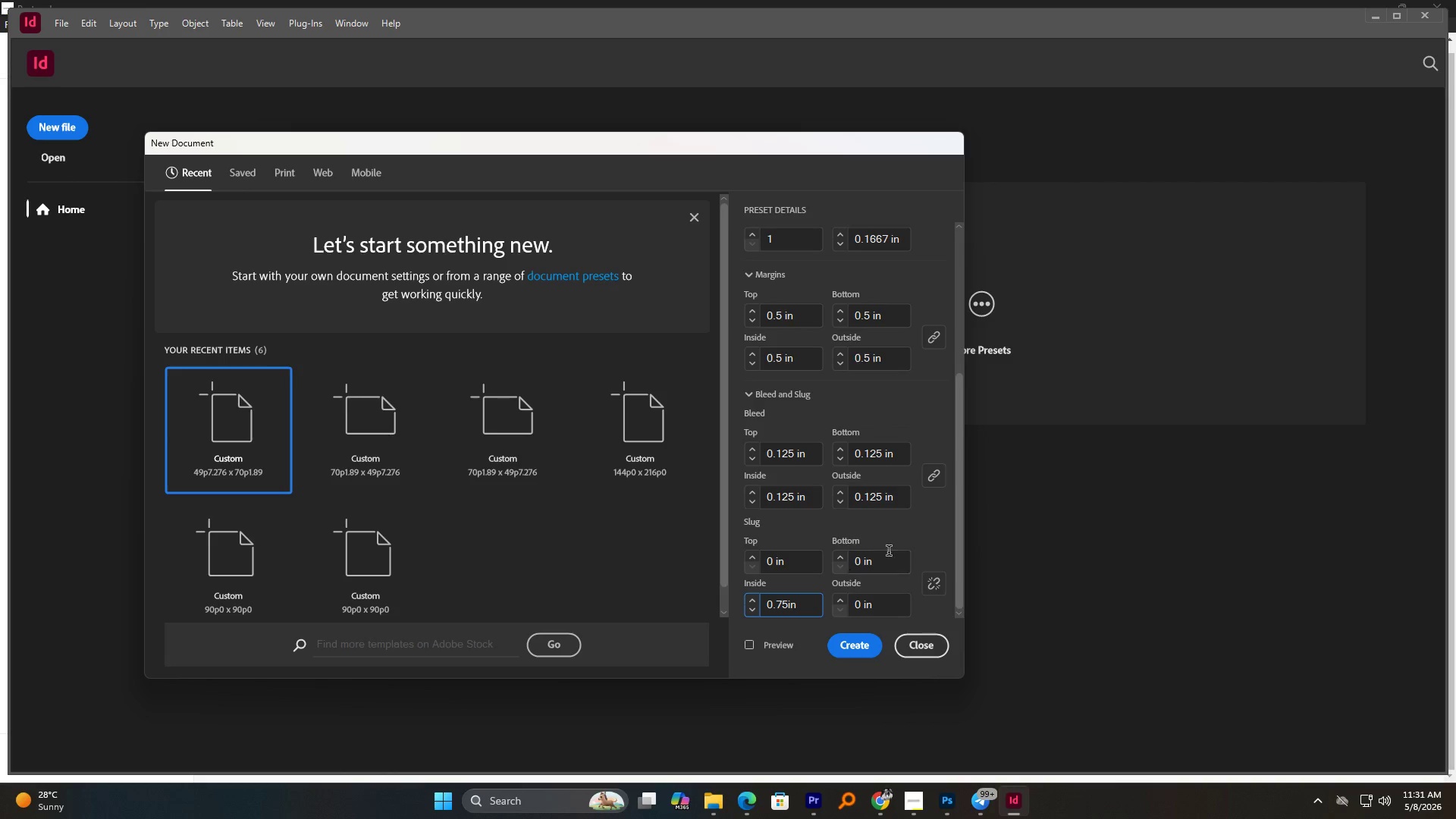 
left_click([921, 535])
 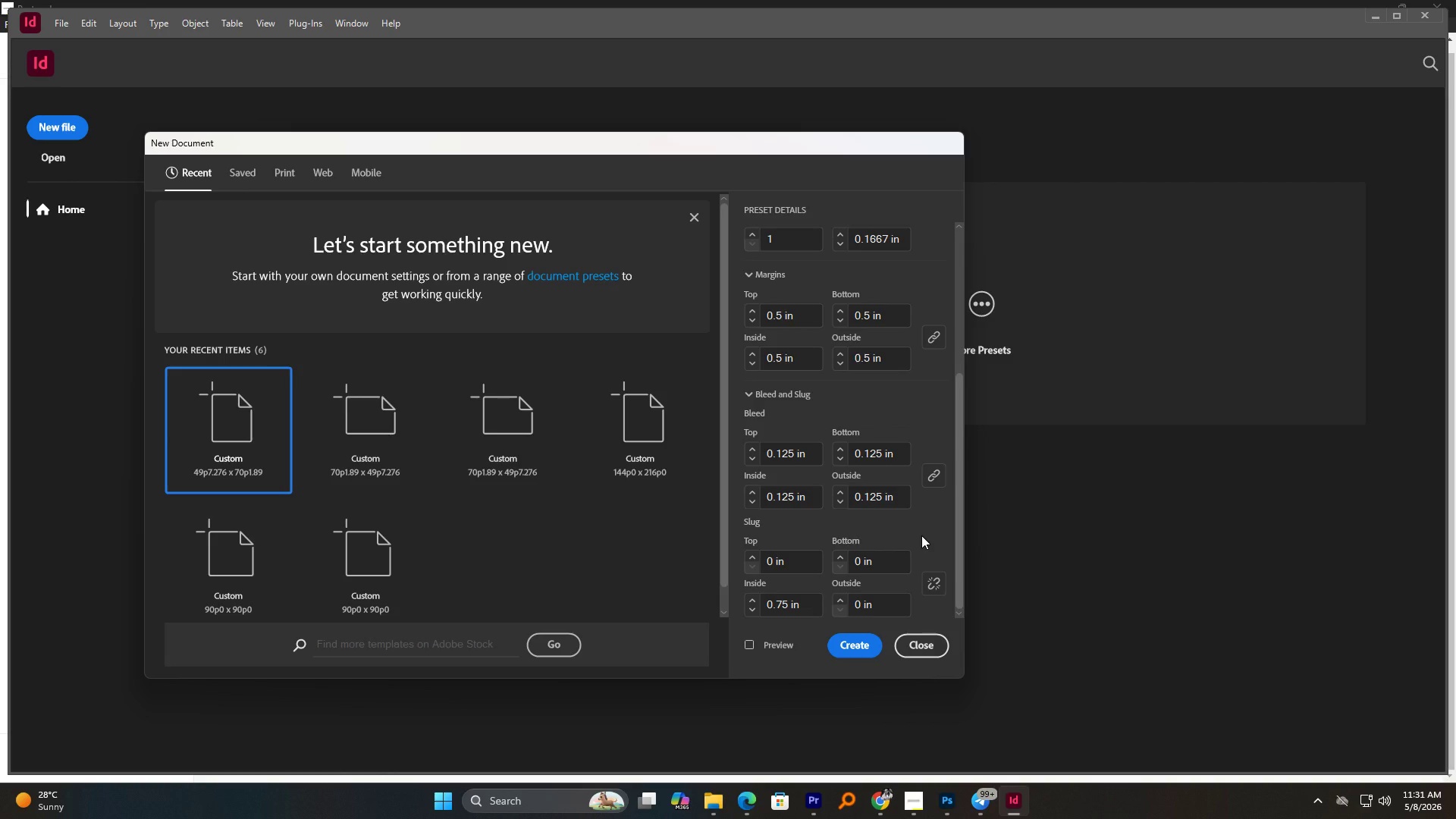 
scroll: coordinate [921, 535], scroll_direction: down, amount: 1.0
 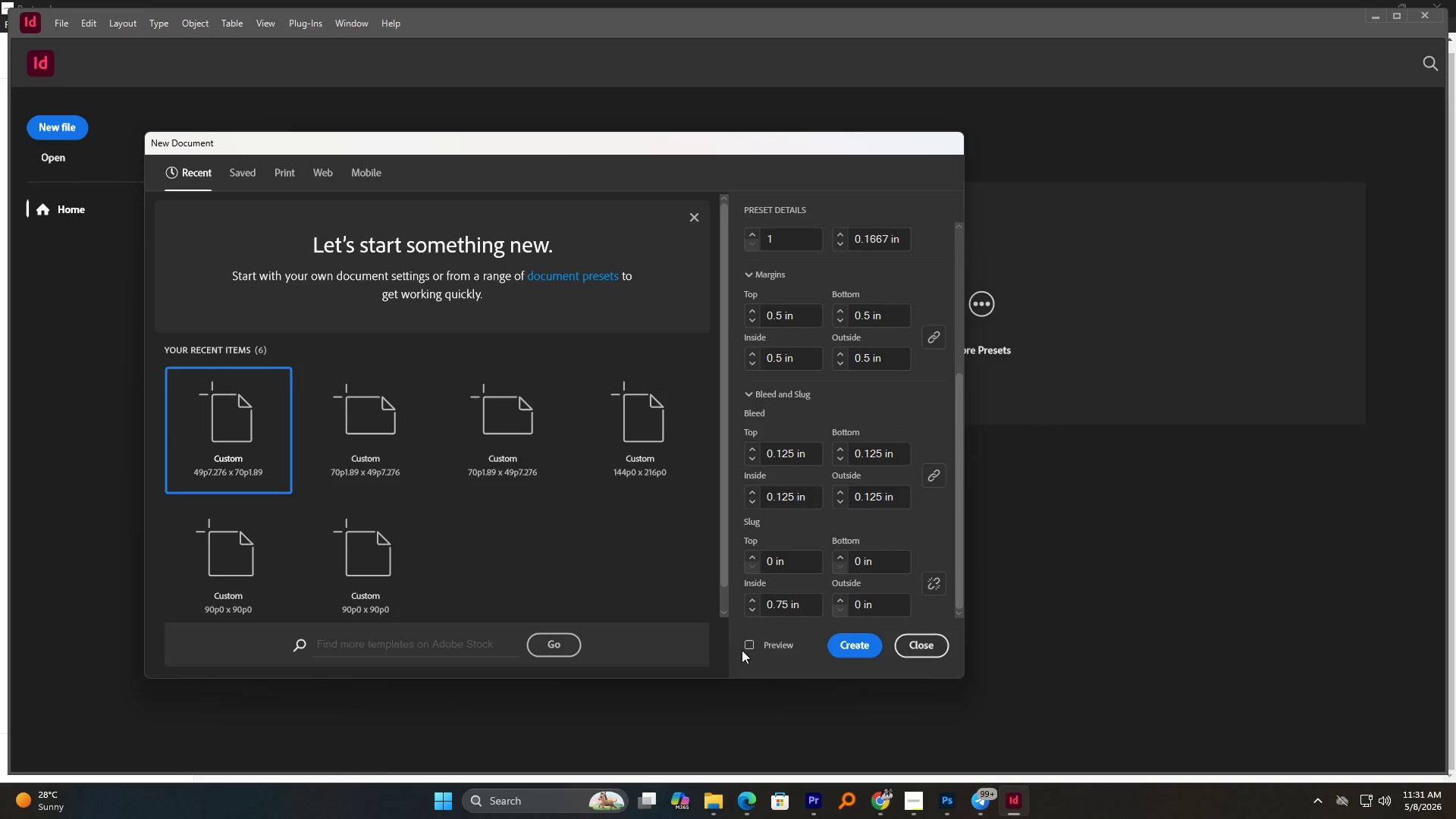 
left_click([749, 645])
 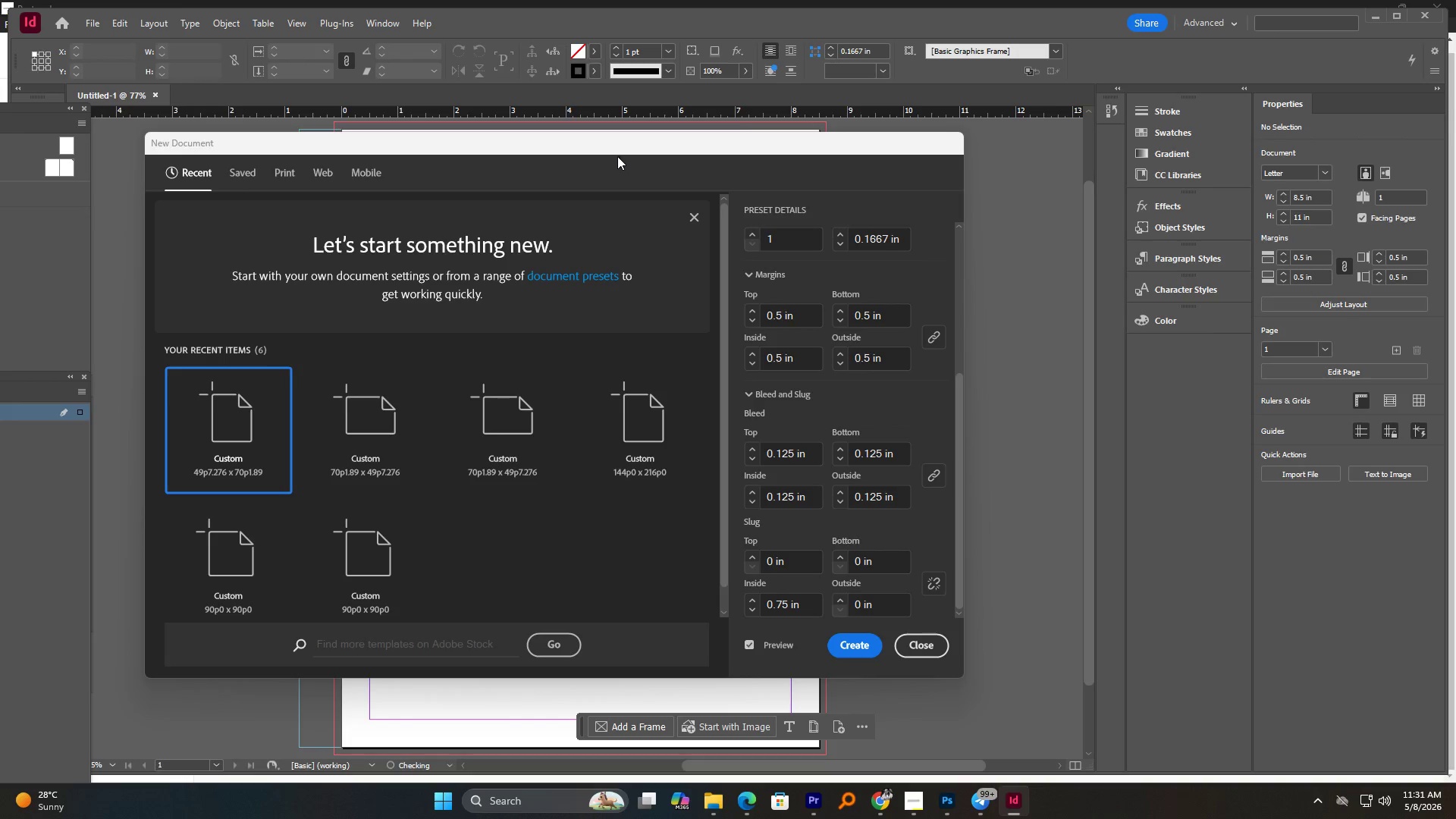 
left_click_drag(start_coordinate=[607, 149], to_coordinate=[924, 188])
 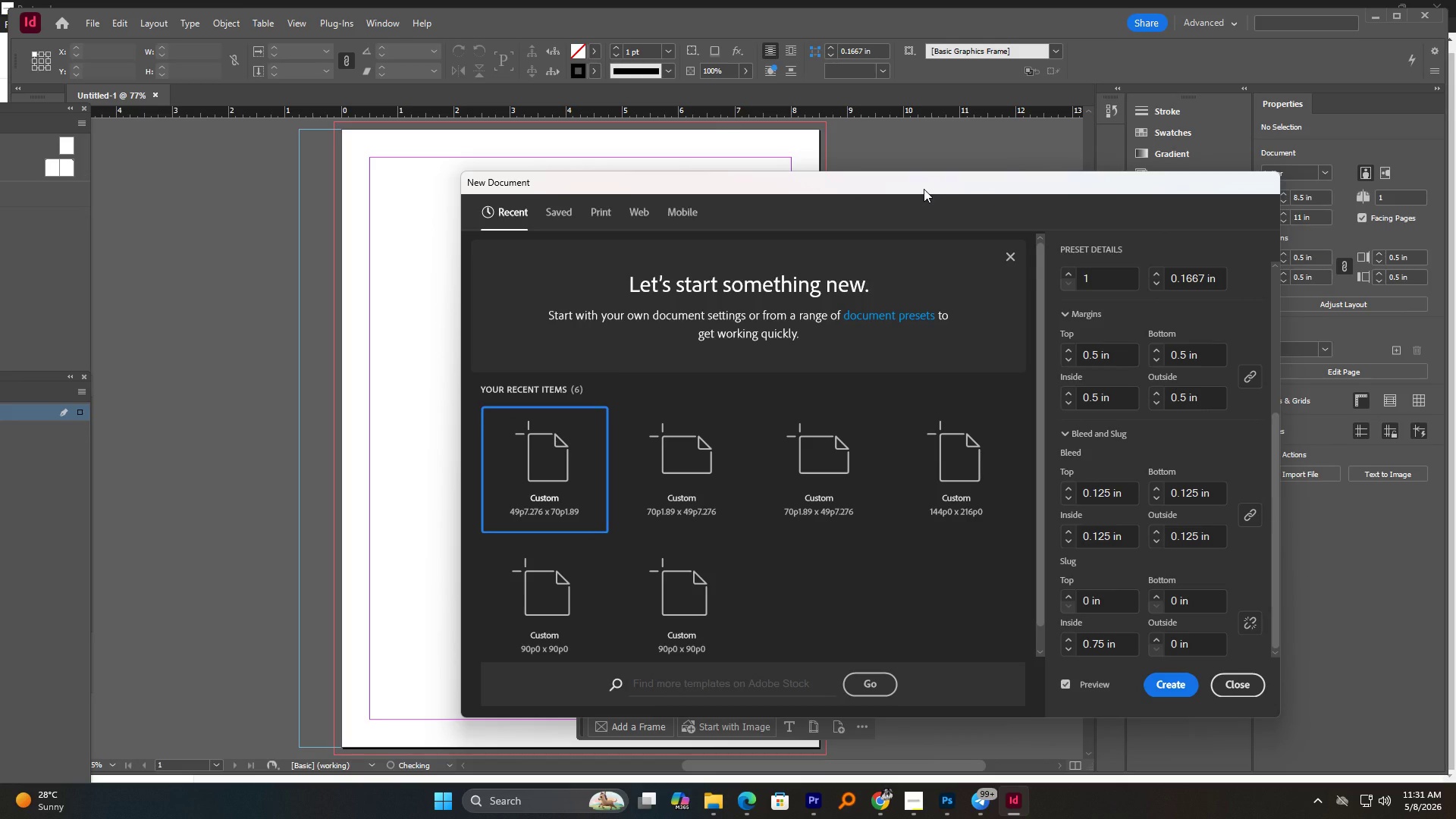 
wait(9.69)
 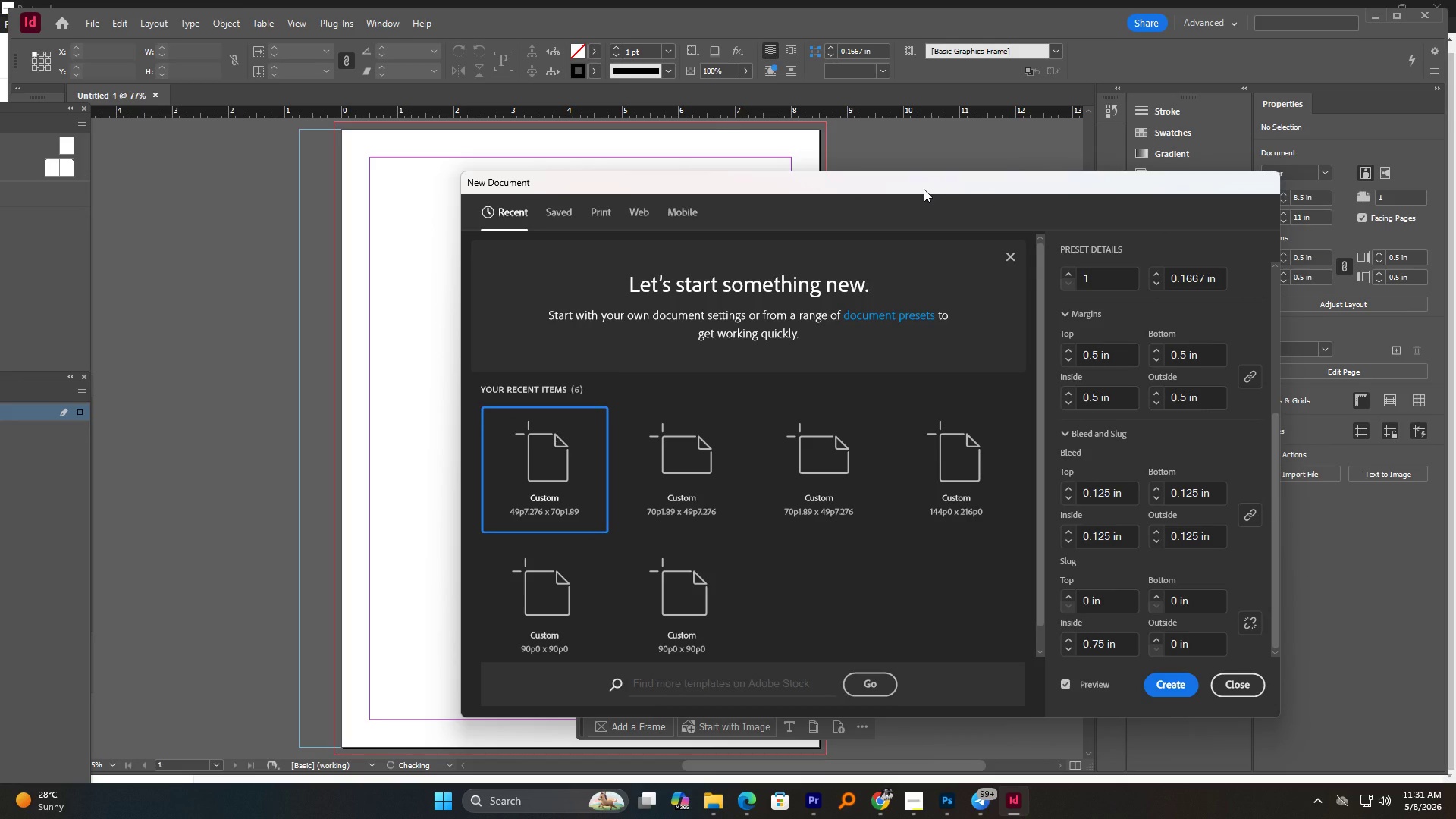 
double_click([1111, 646])
 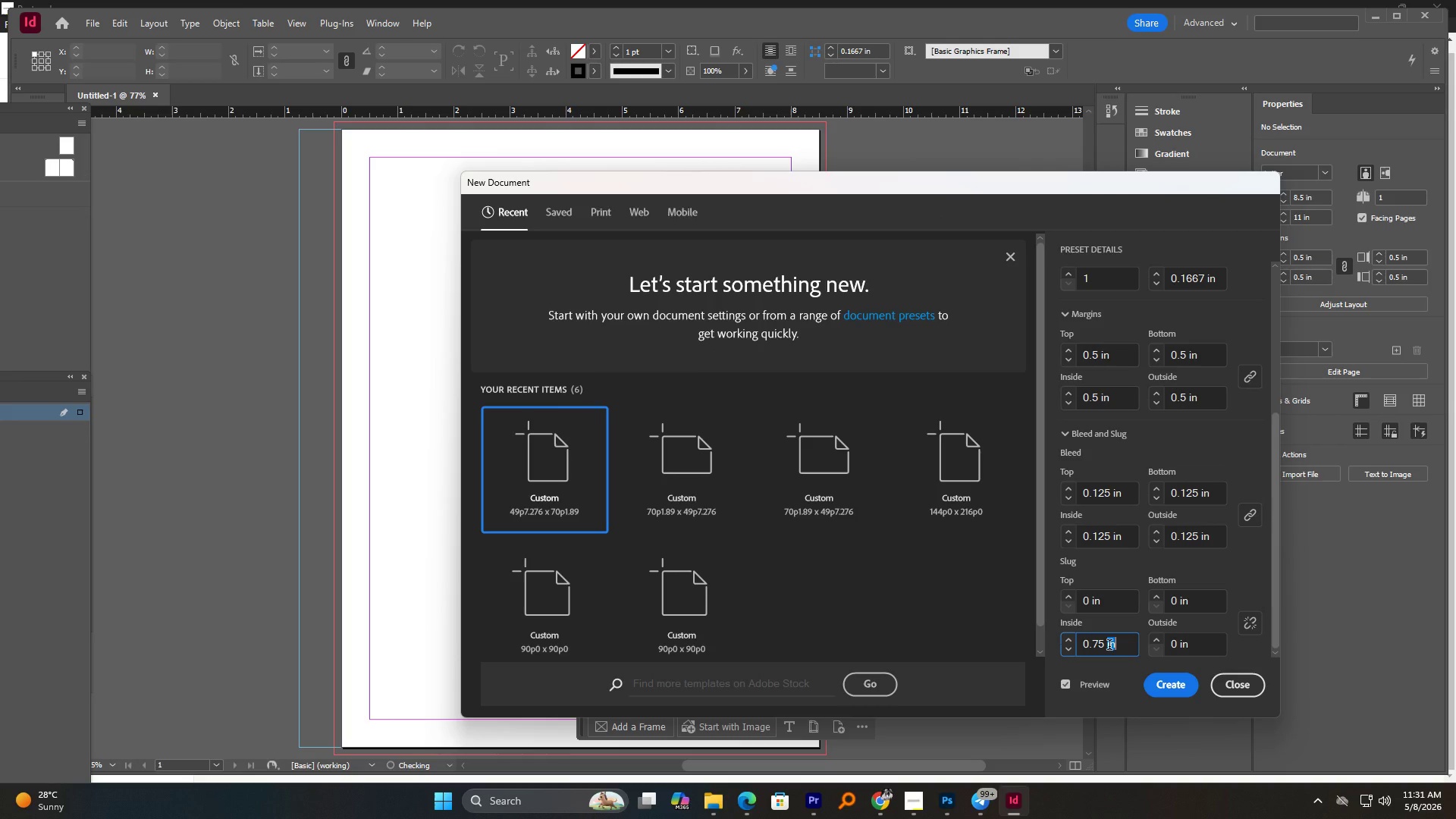 
key(Control+A)
 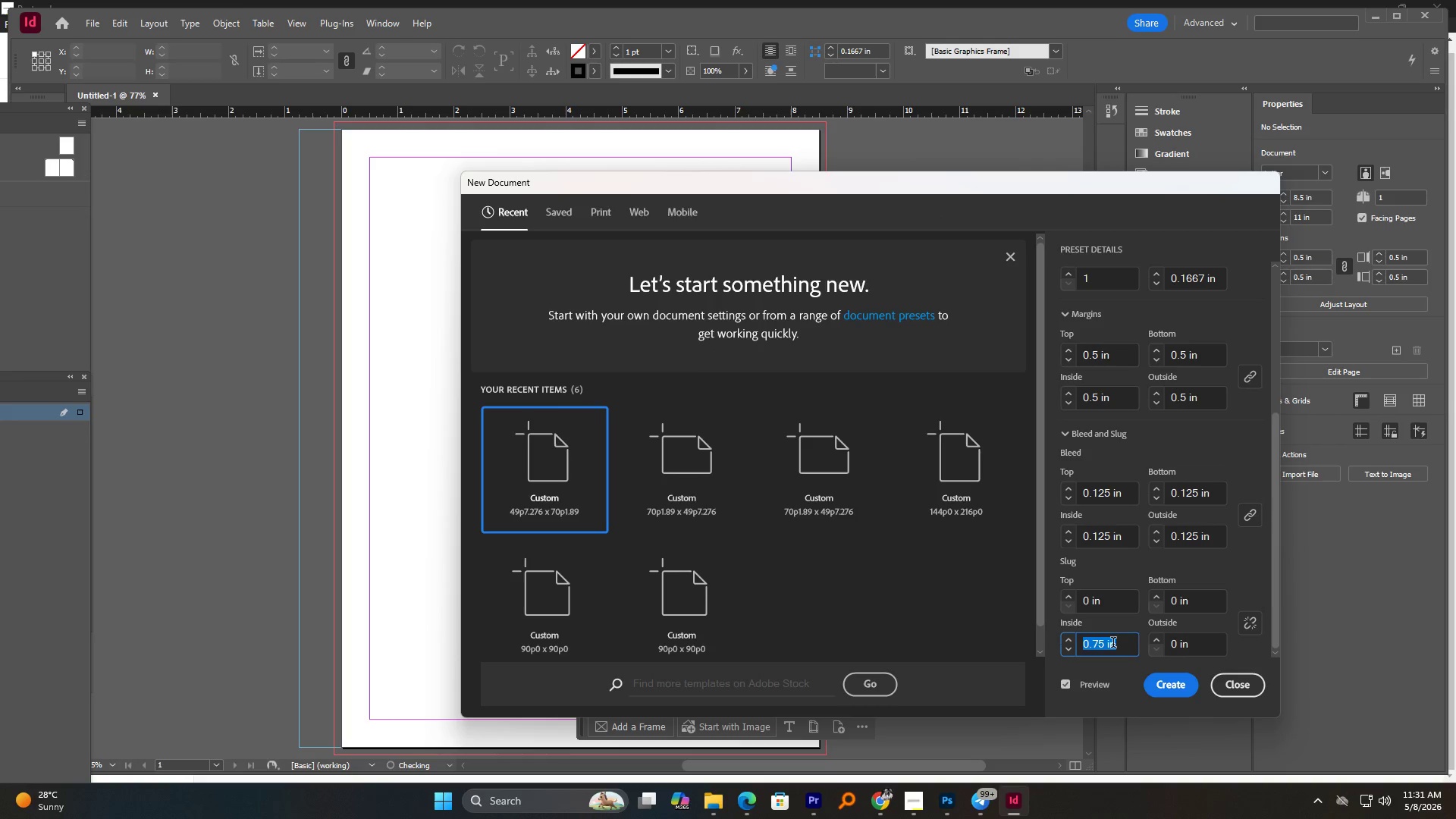 
key(Control+C)
 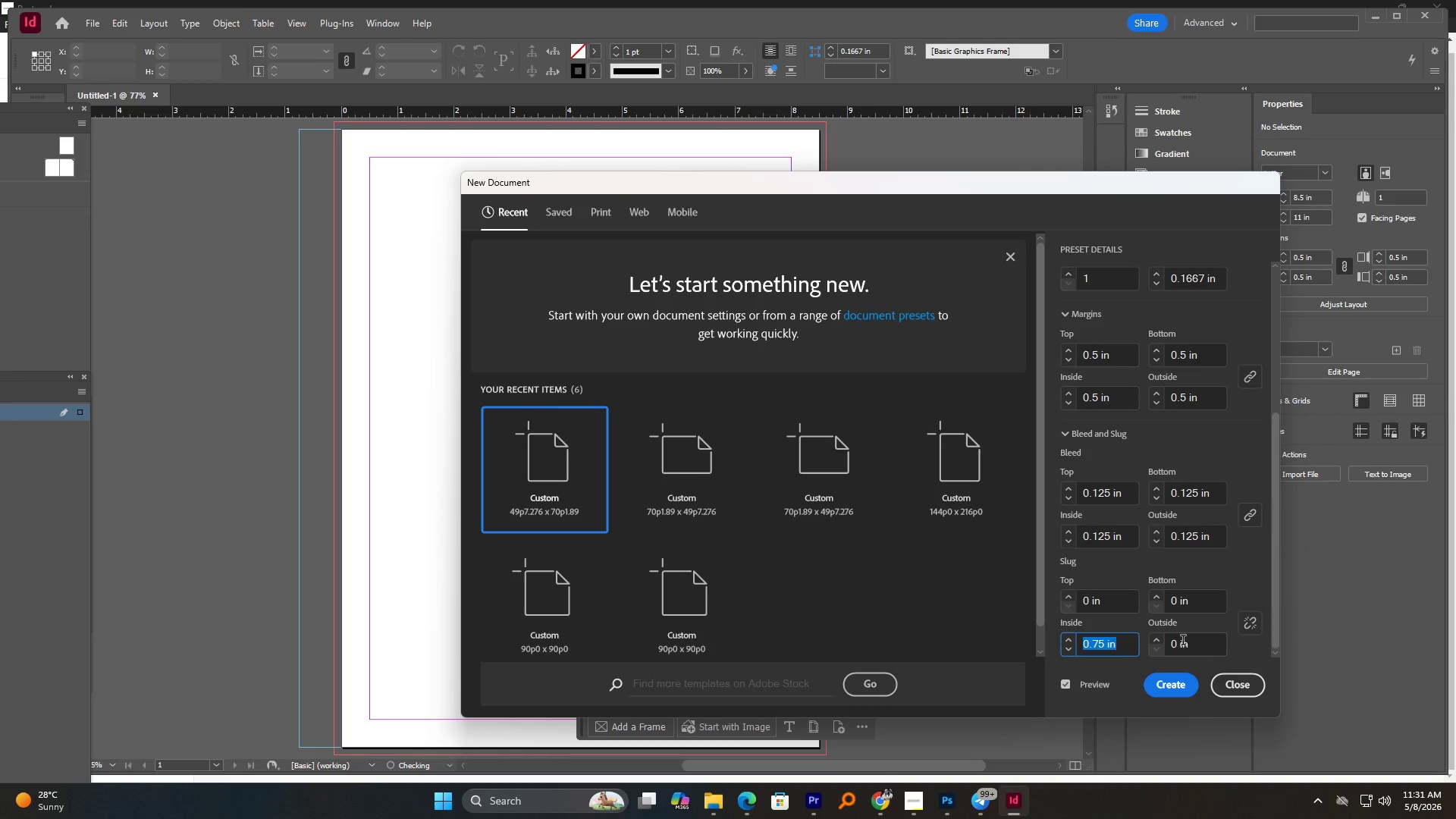 
double_click([1183, 642])
 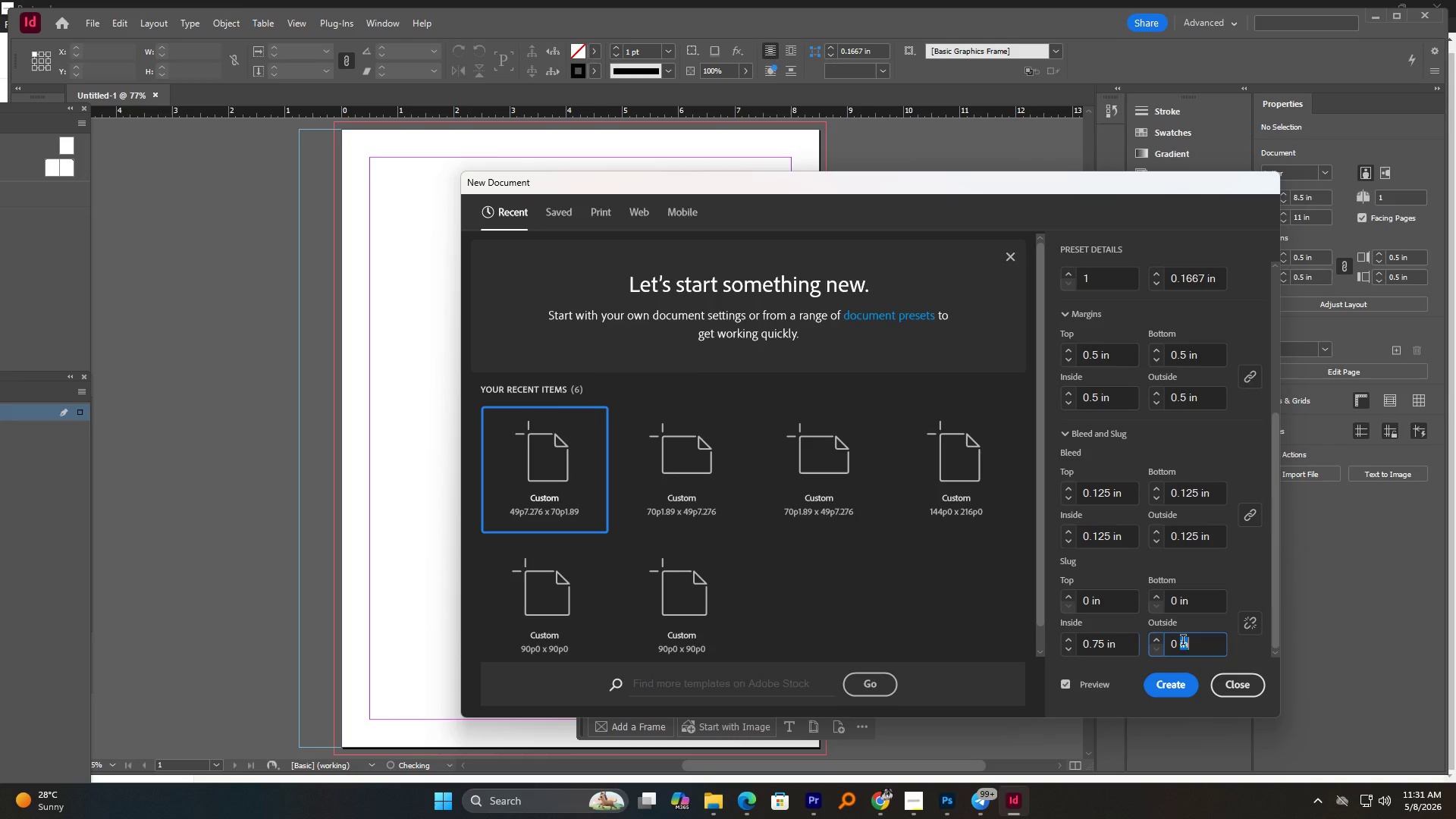 
key(Control+A)
 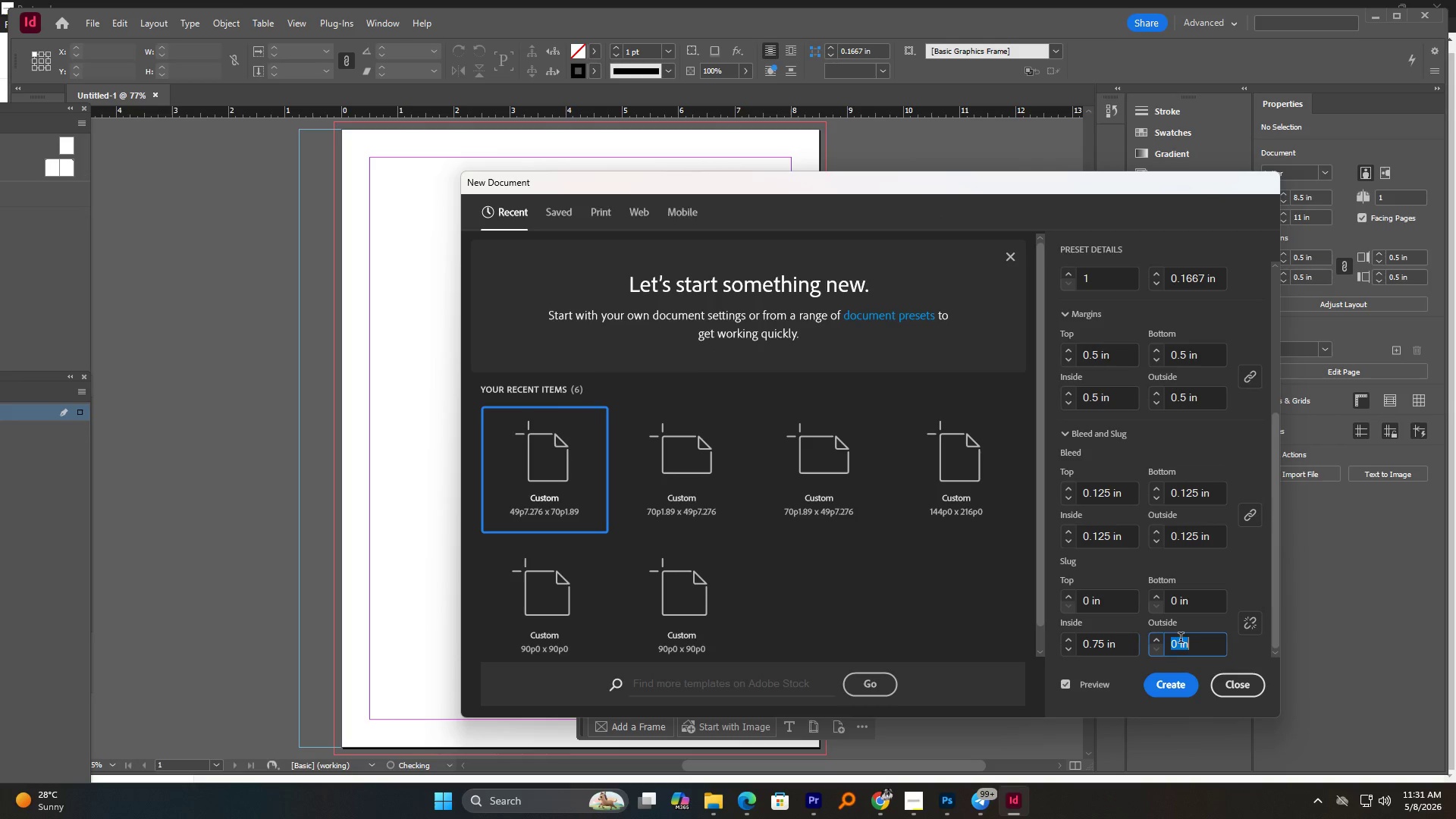 
key(Control+V)
 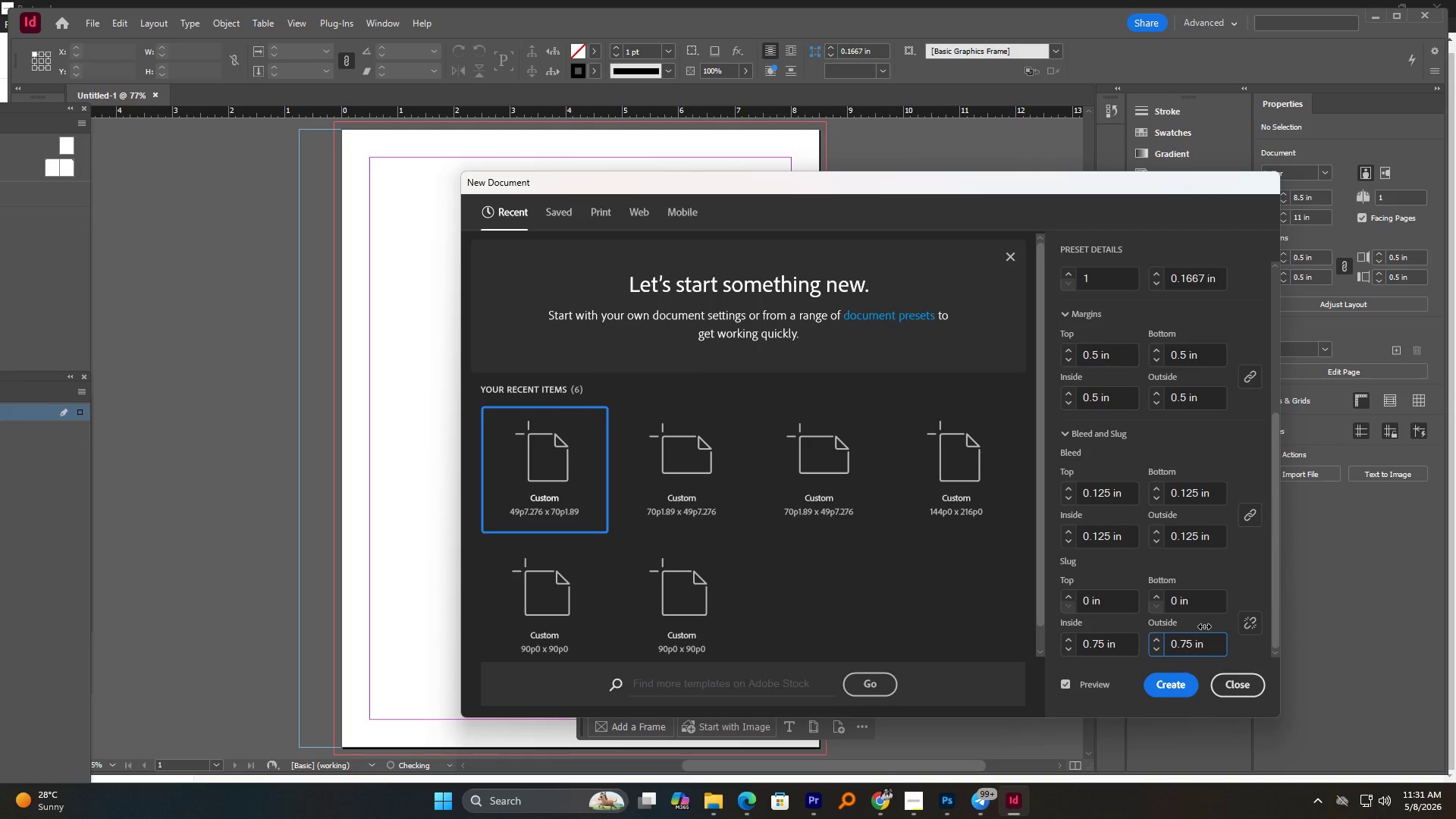 
left_click([1205, 626])
 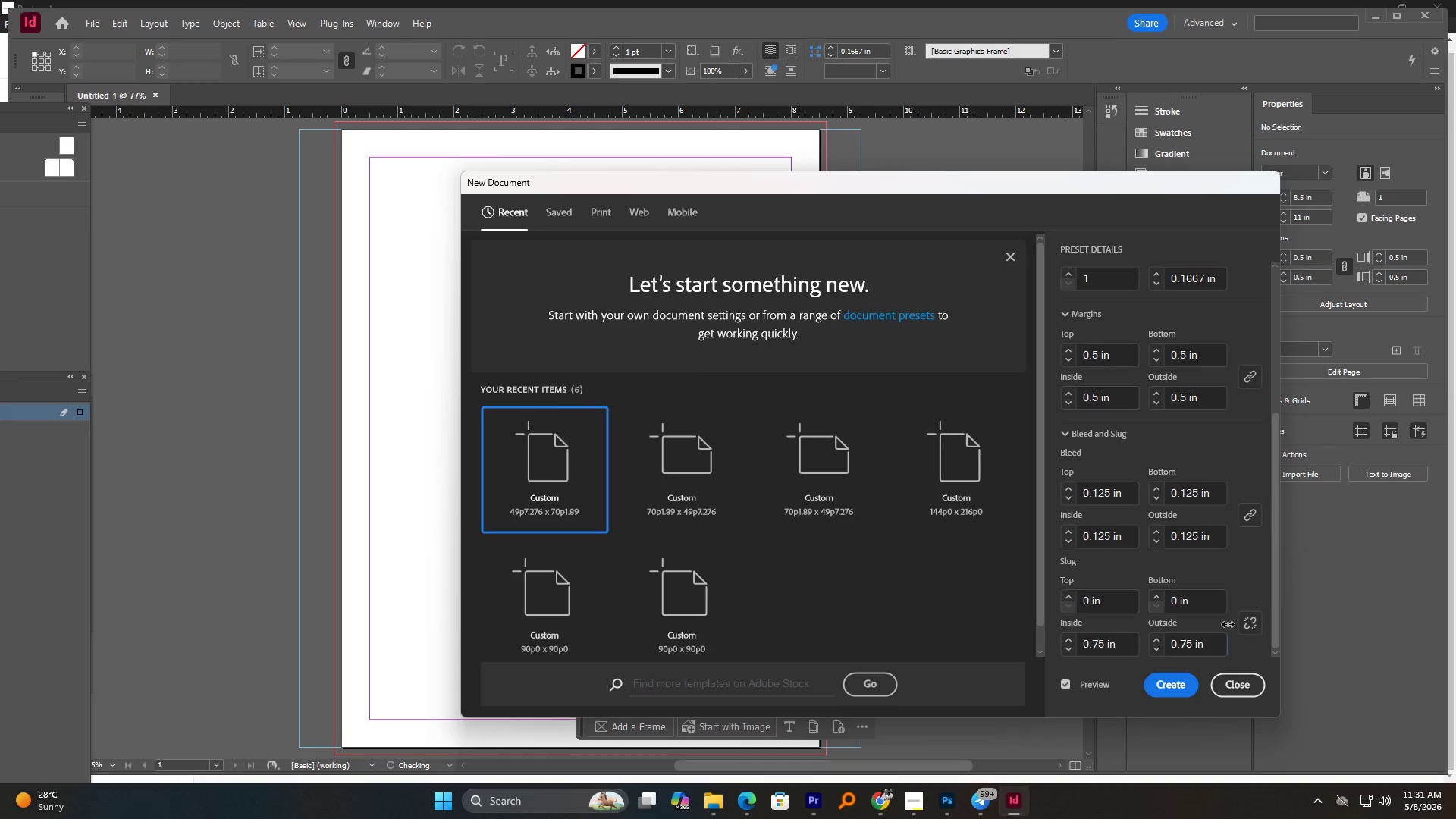 
left_click([1217, 624])
 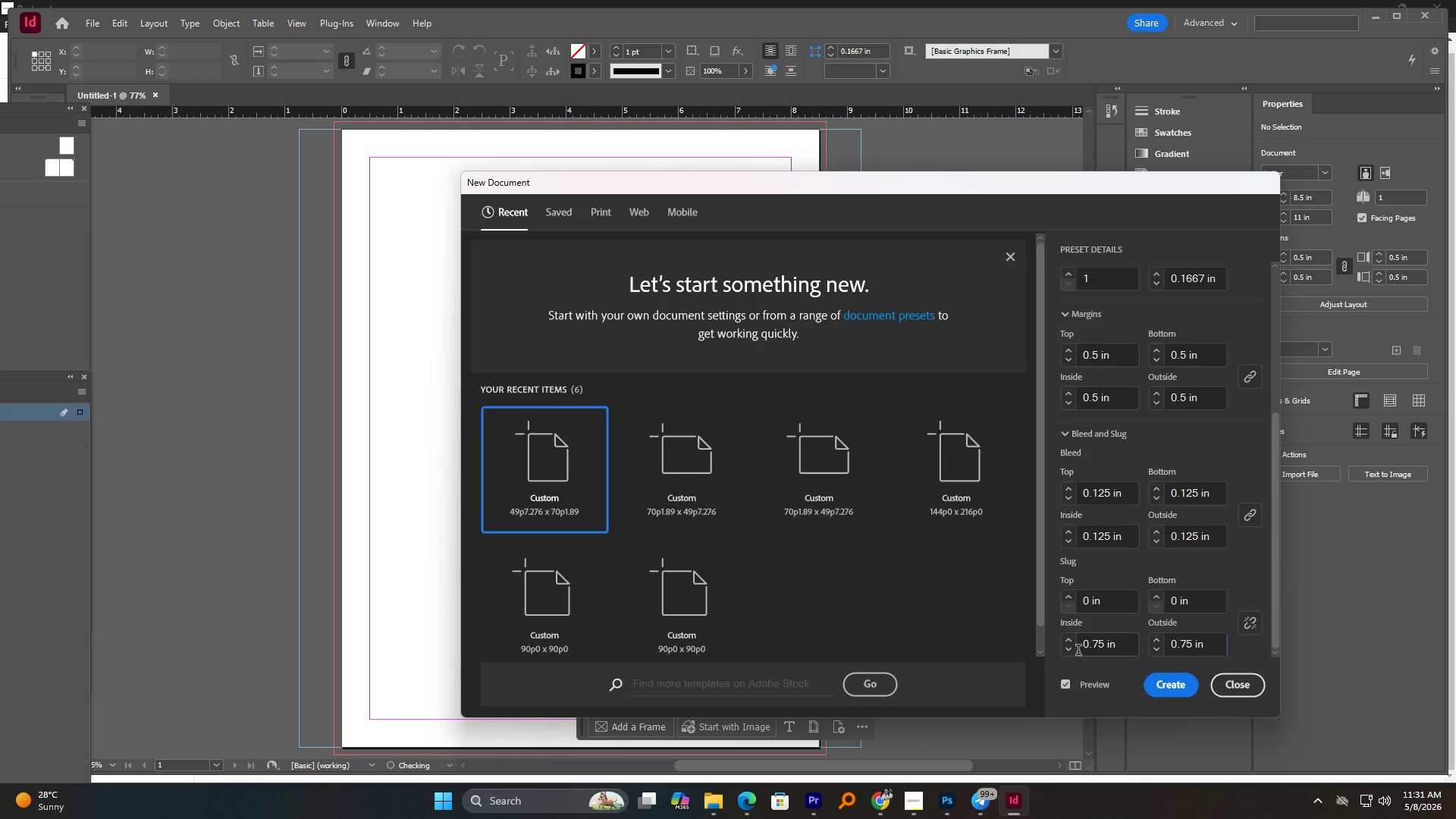 
double_click([1087, 643])
 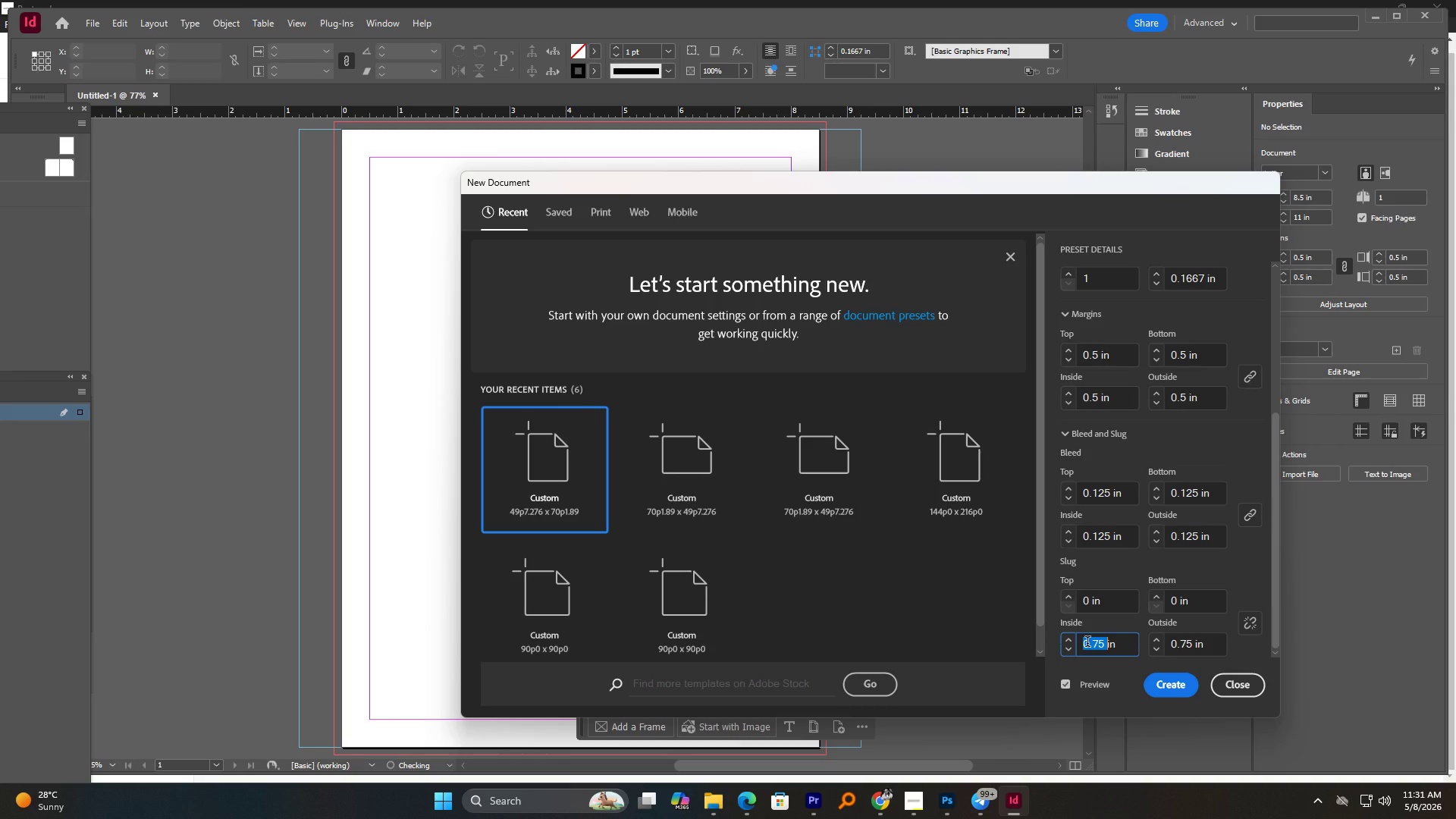 
wait(5.88)
 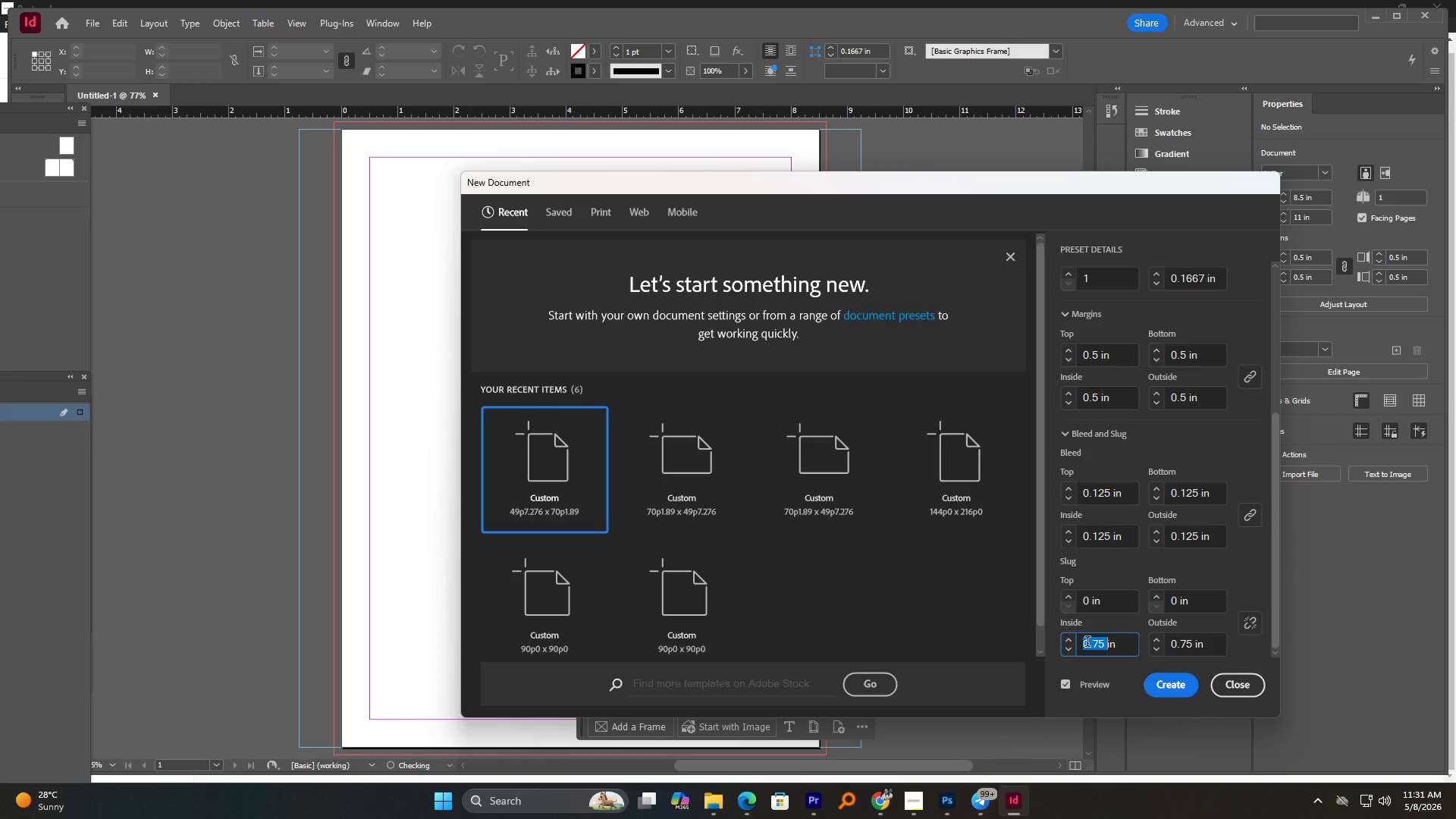 
scroll: coordinate [1087, 643], scroll_direction: down, amount: 1.0
 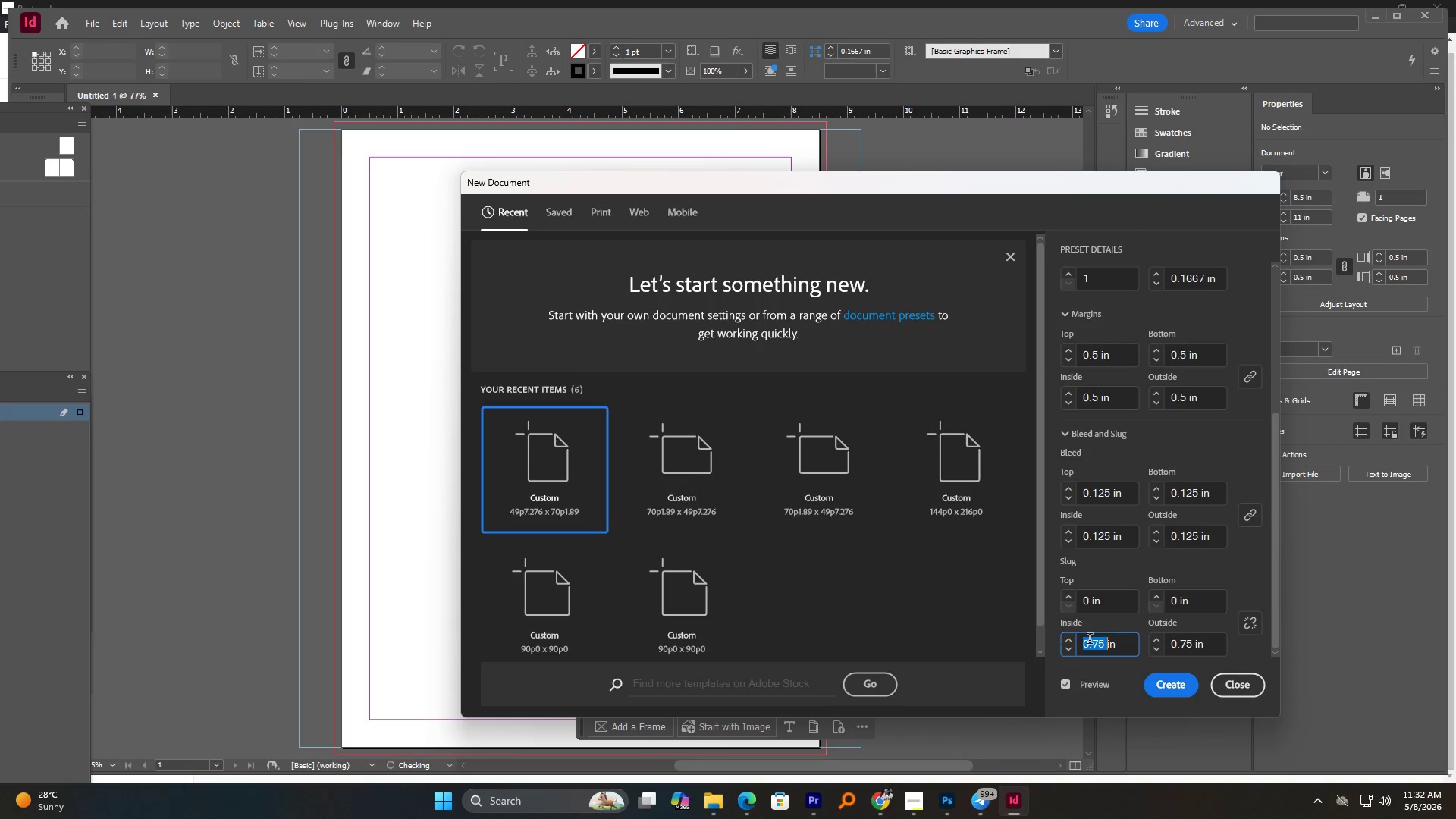 
wait(22.23)
 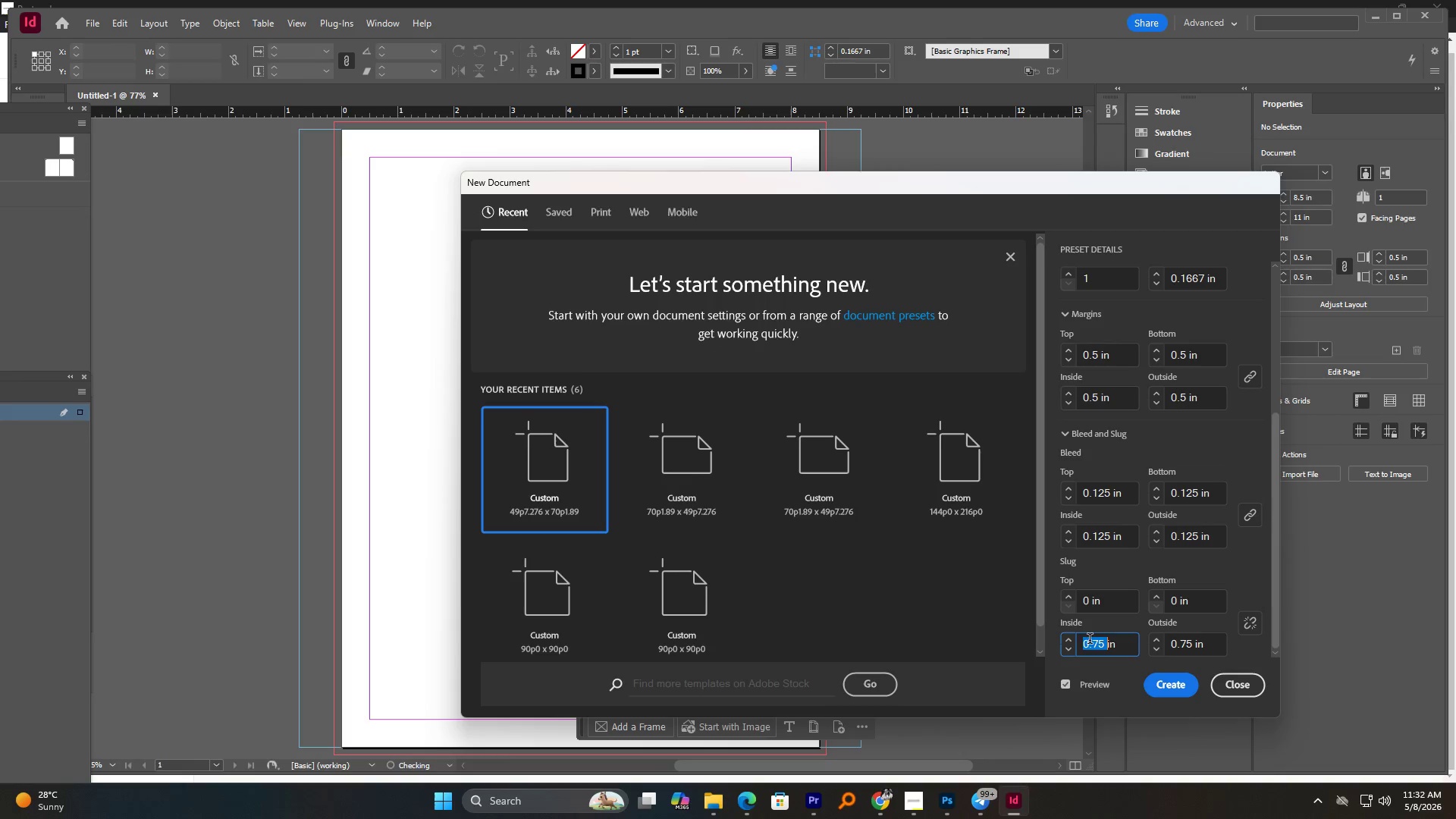 
double_click([1179, 645])
 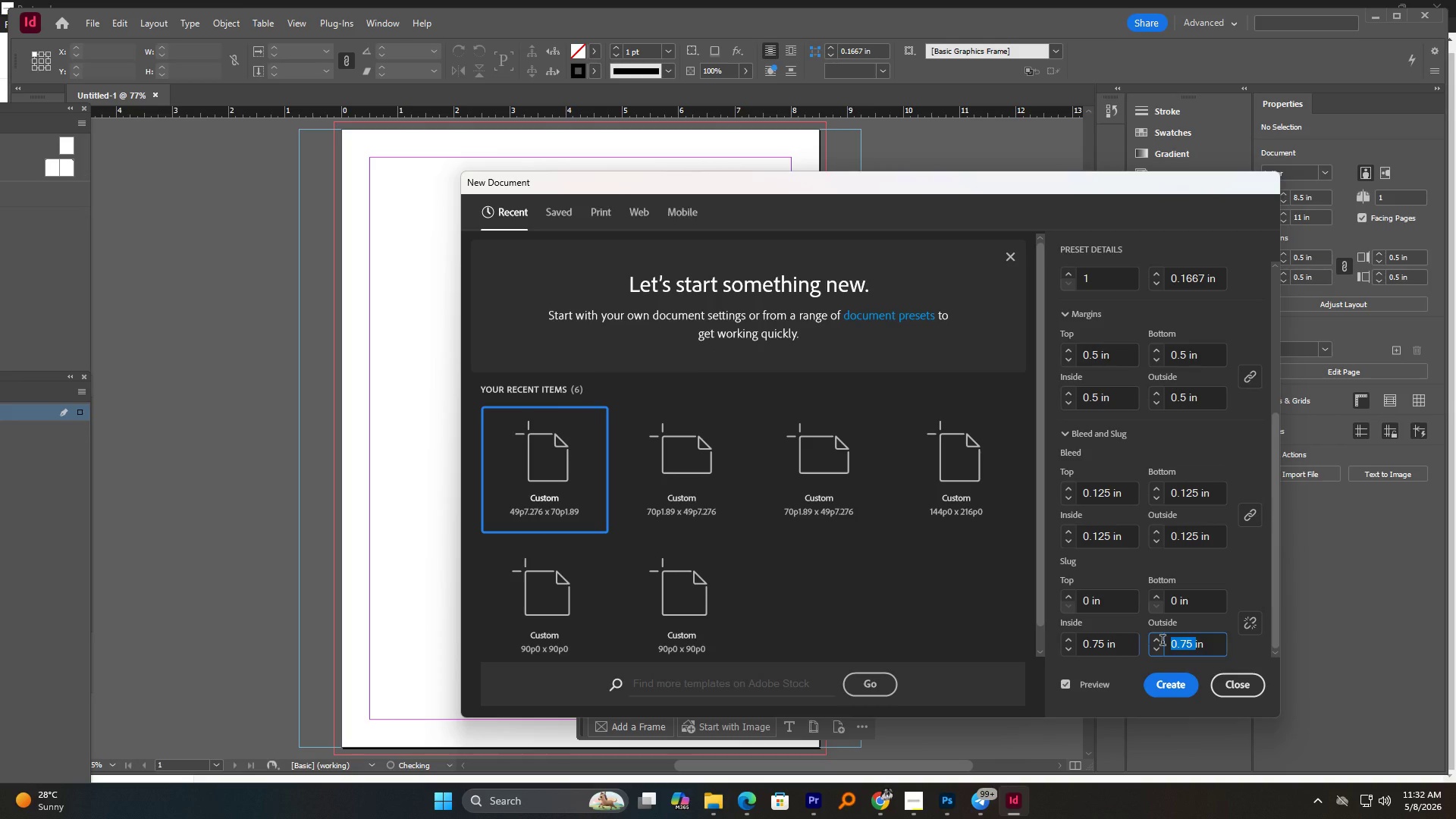 
key(Numpad0)
 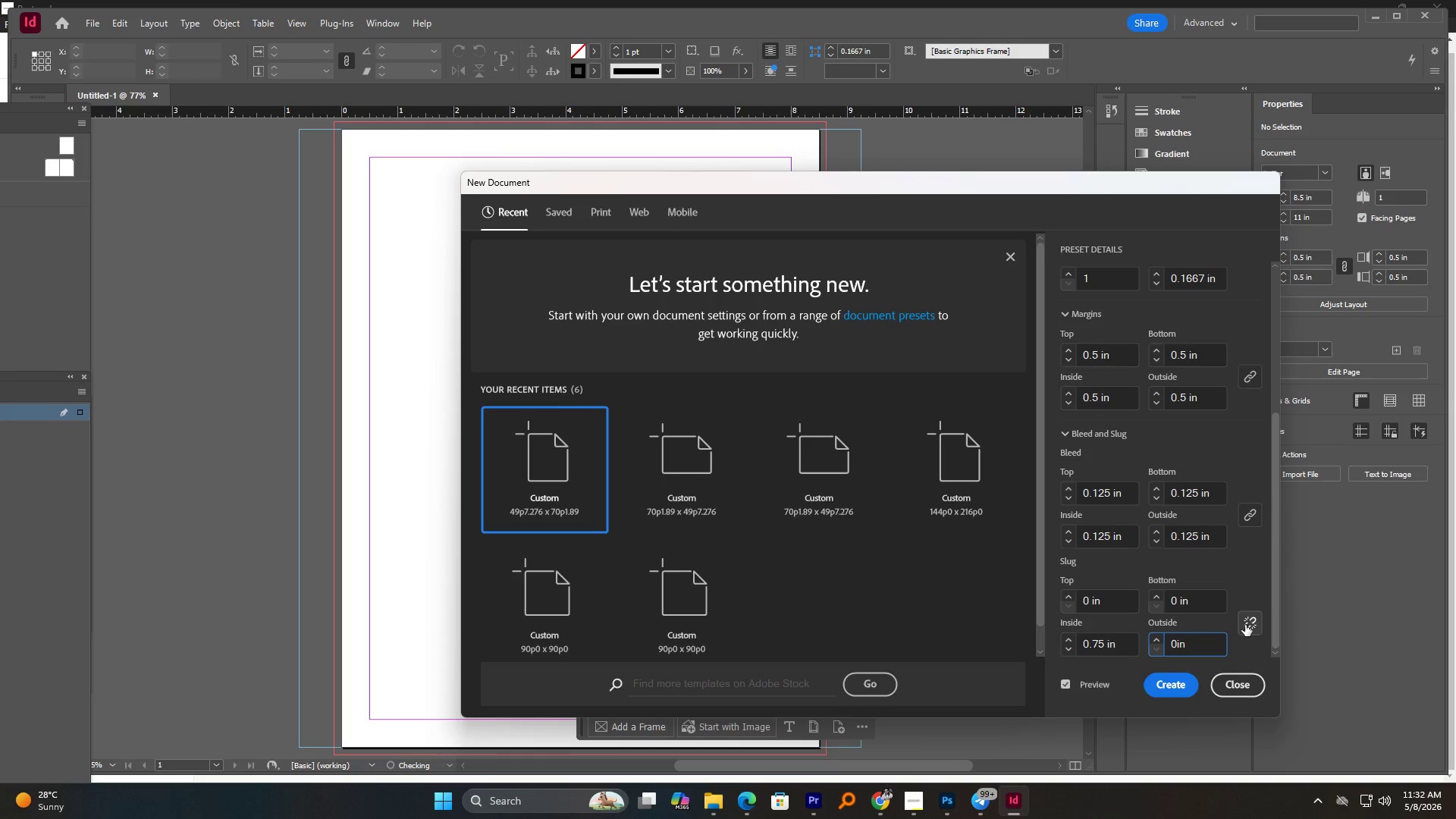 
left_click([1249, 579])
 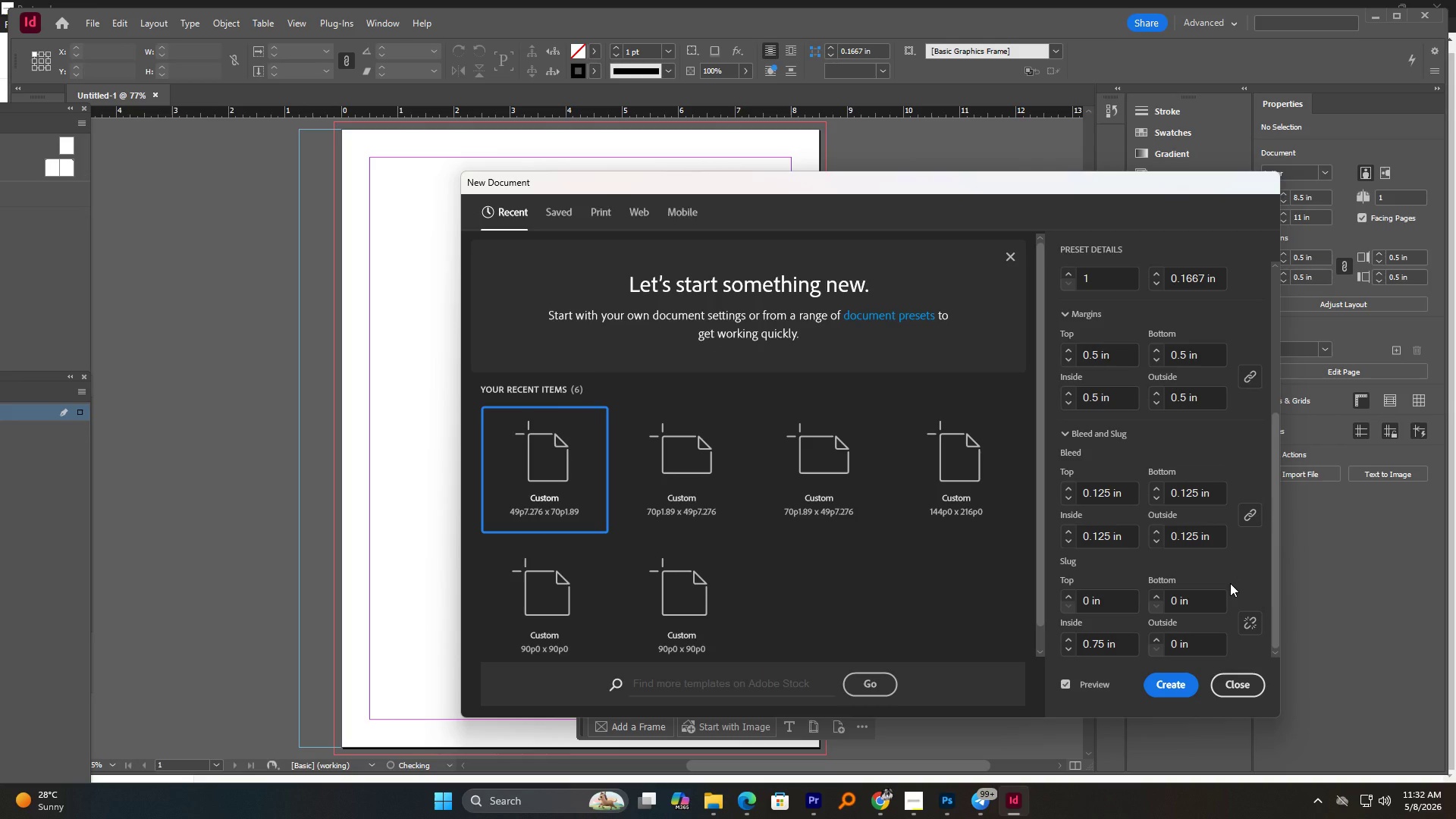 
wait(8.62)
 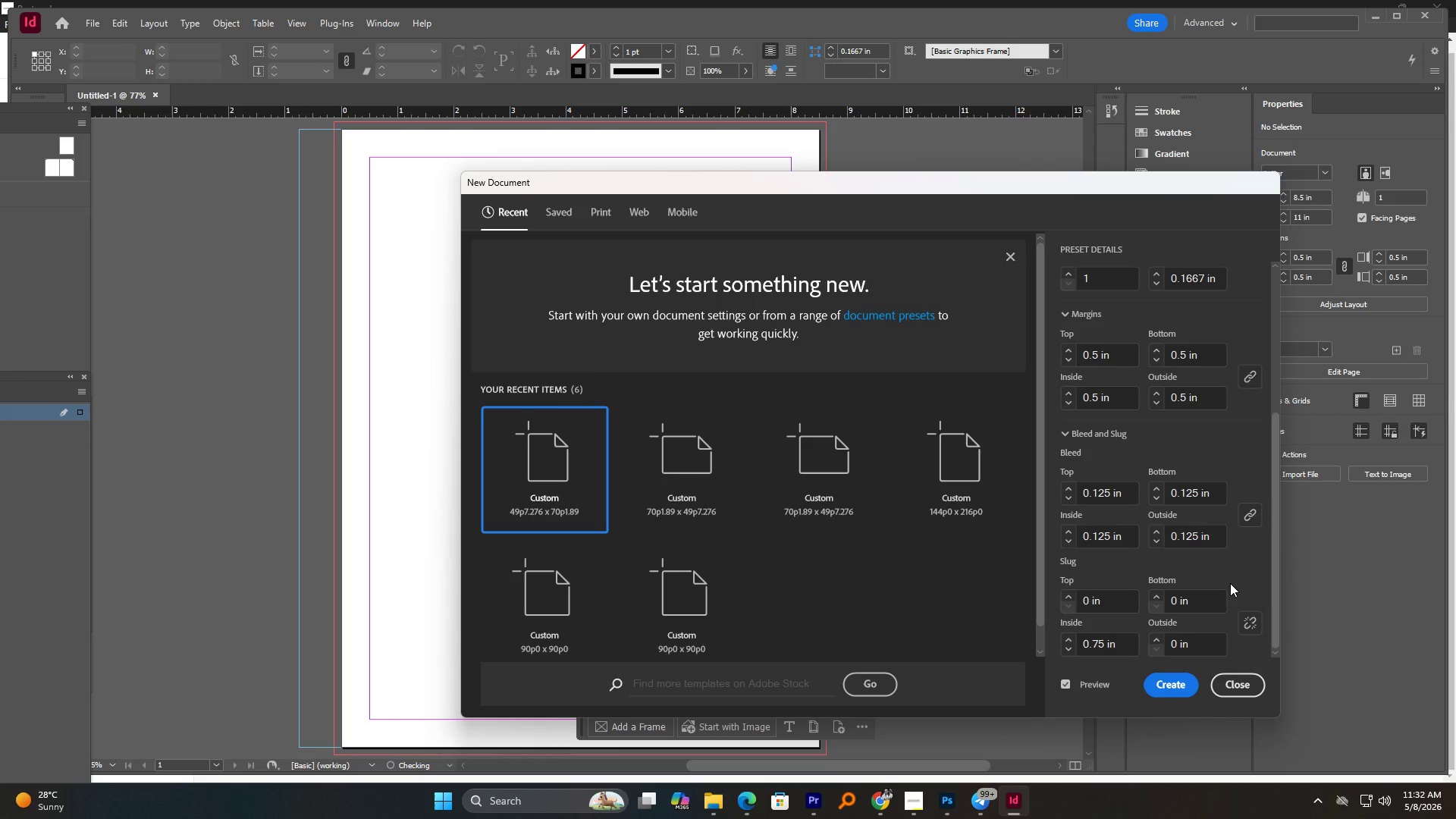 
left_click_drag(start_coordinate=[802, 180], to_coordinate=[921, 183])
 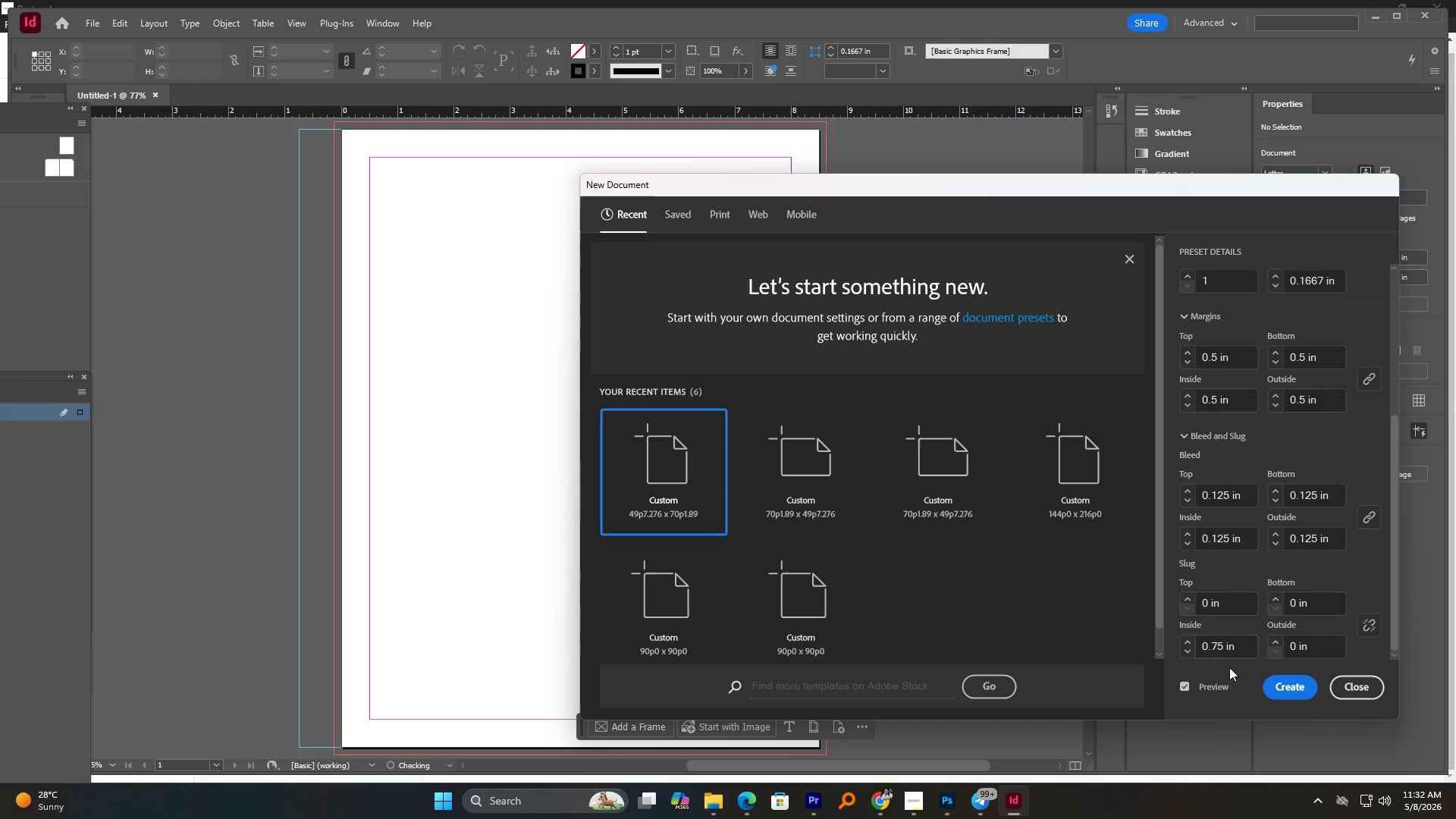 
double_click([1219, 648])
 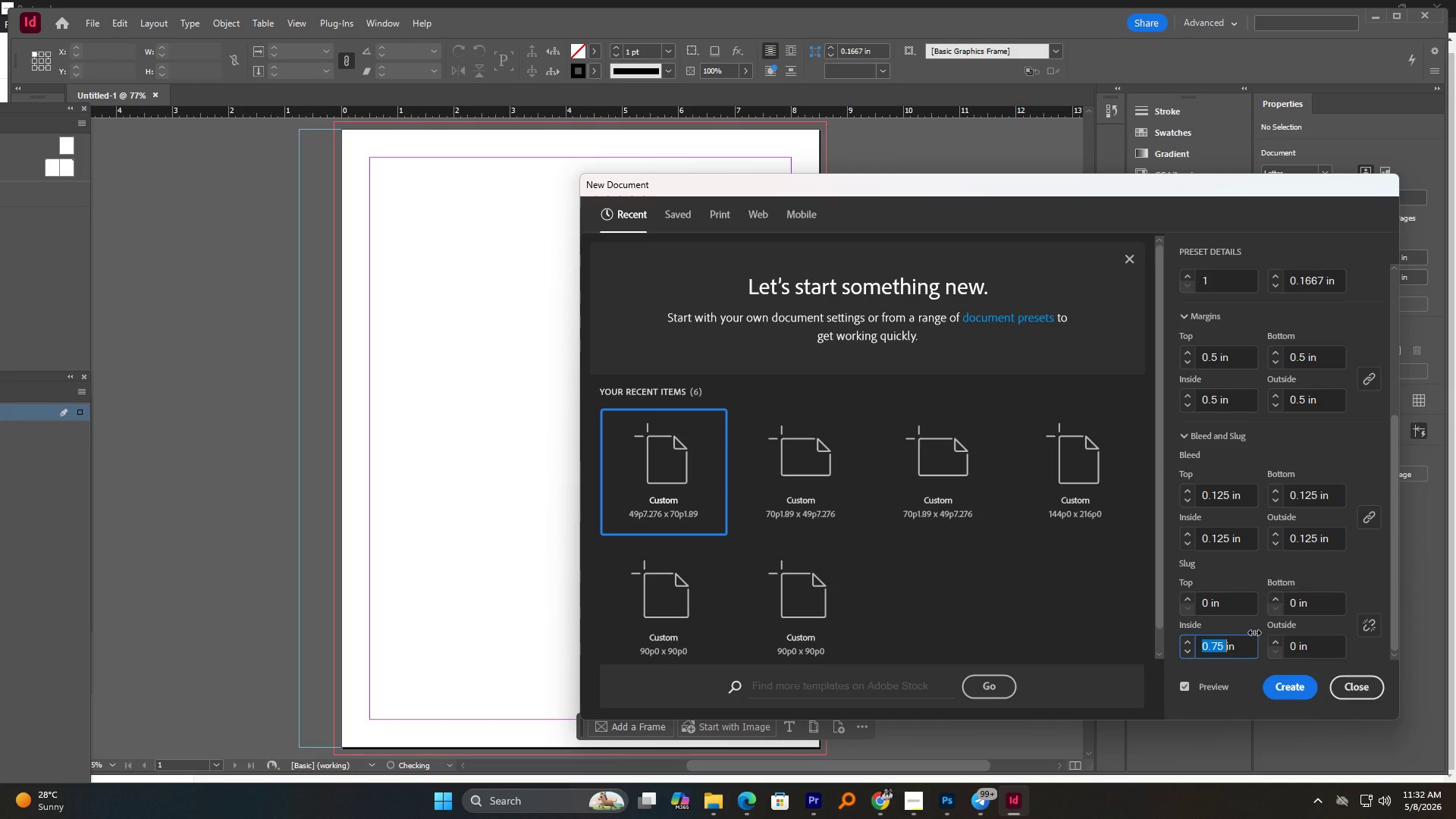 
key(Numpad2)
 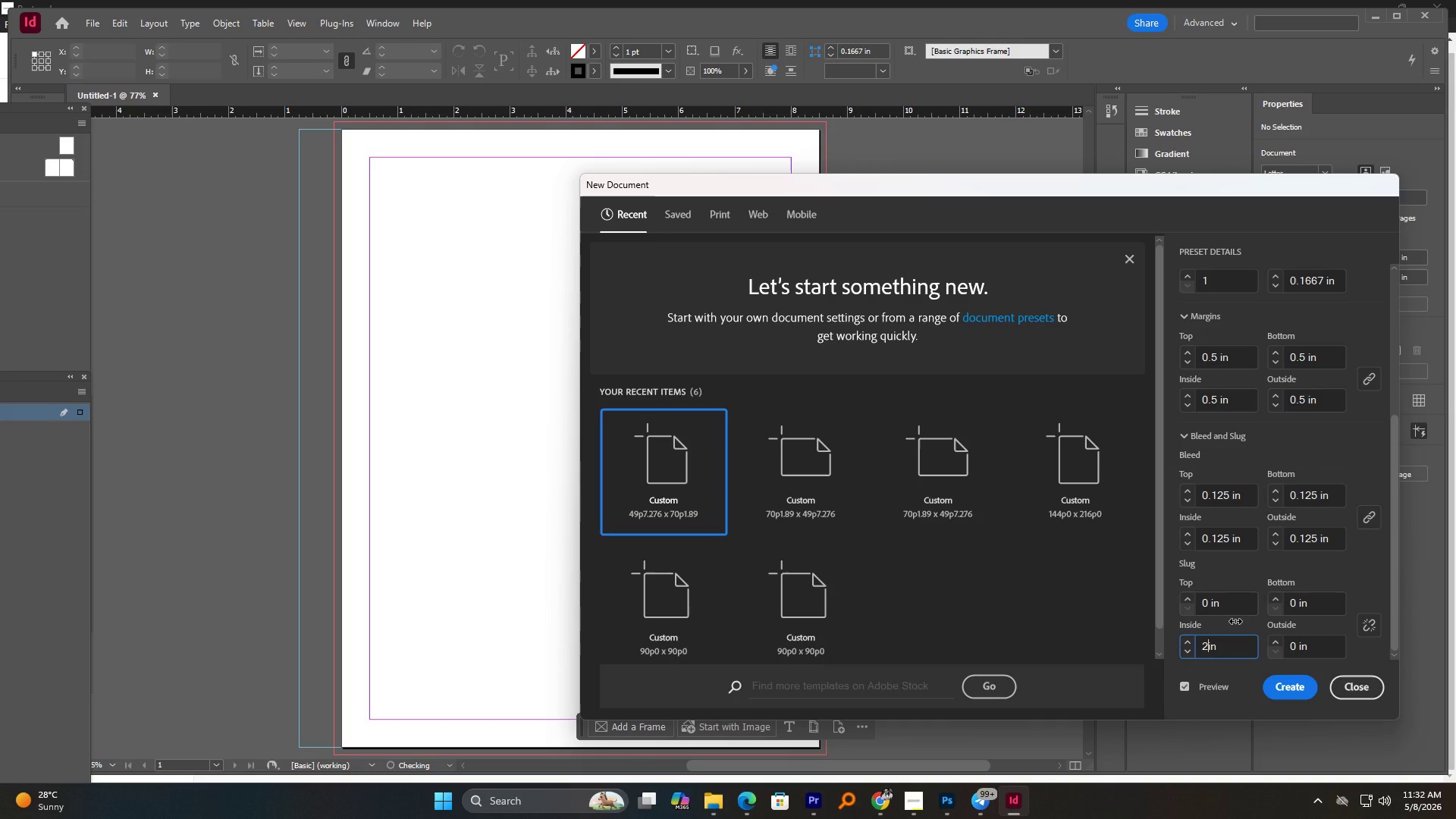 
left_click([1235, 621])
 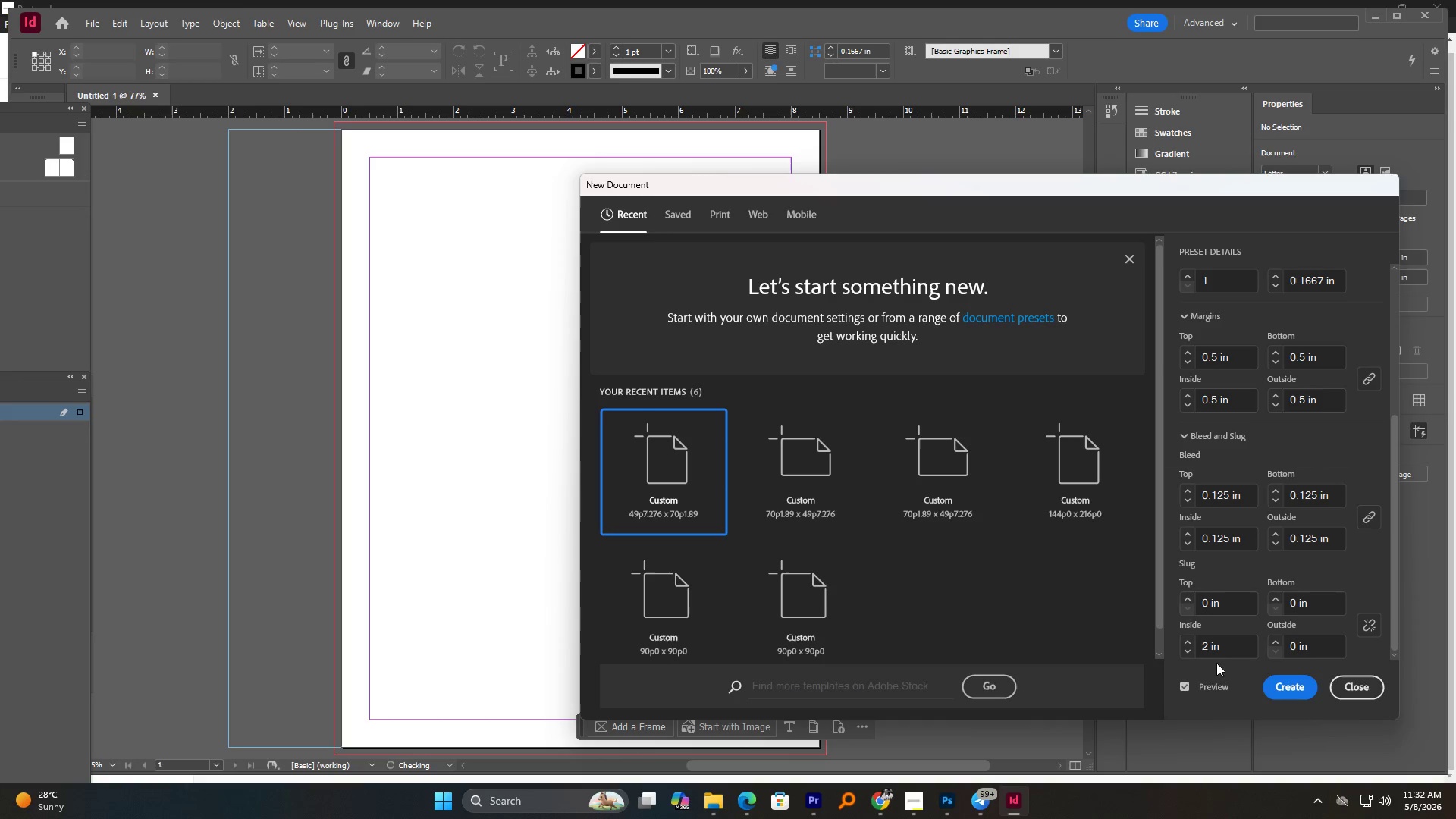 
double_click([1208, 646])
 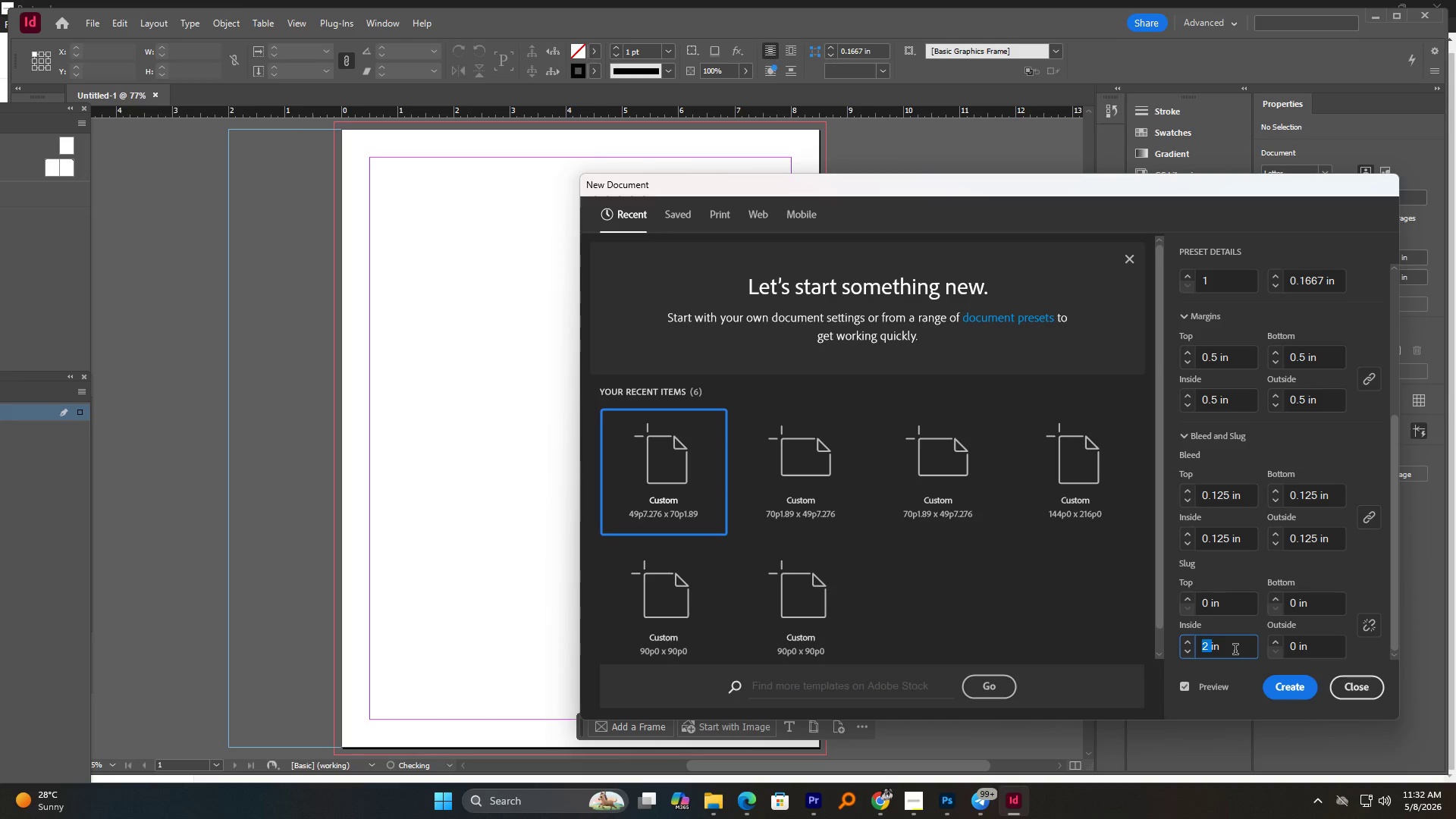 
key(Numpad0)
 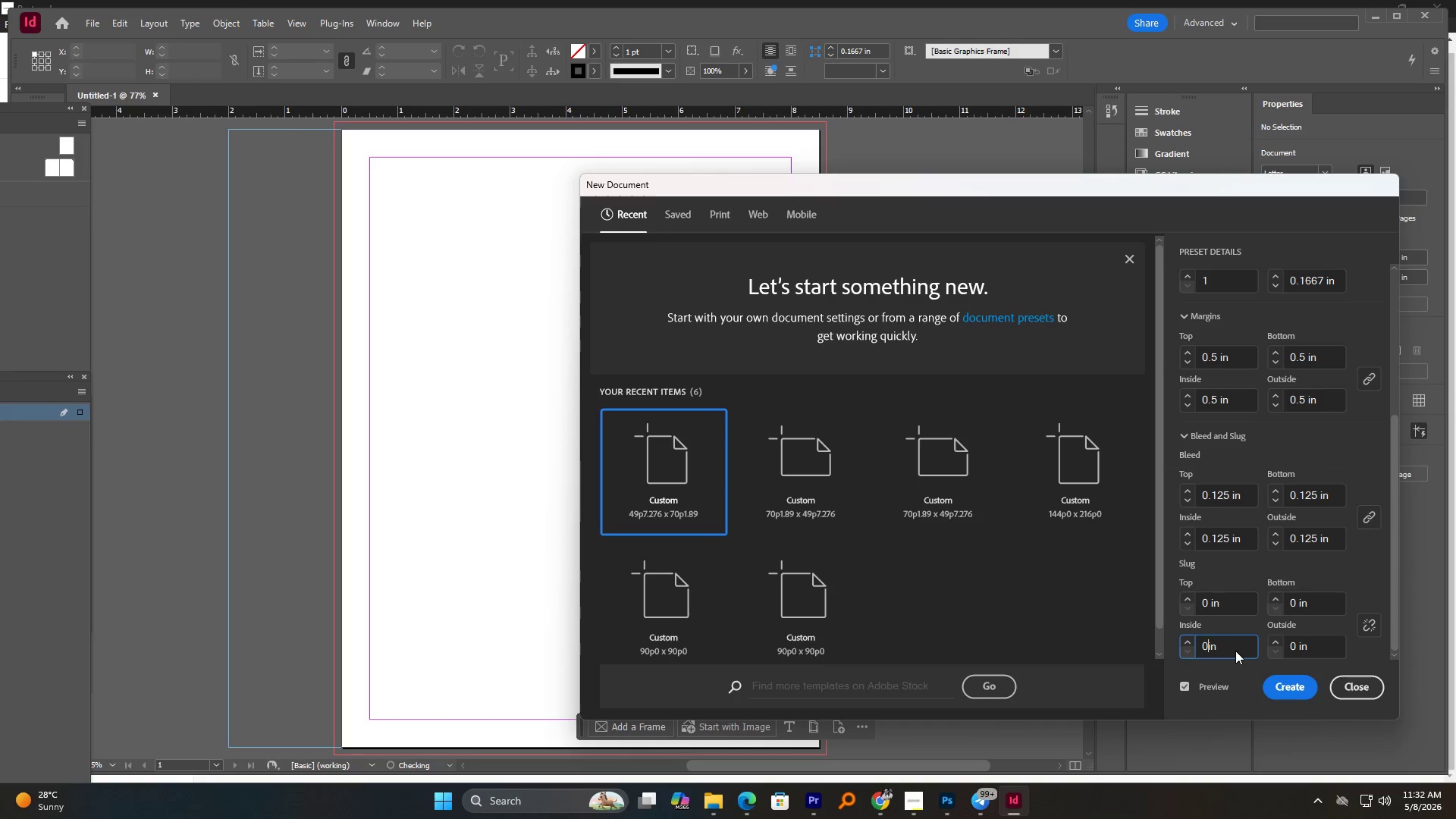 
key(NumpadDecimal)
 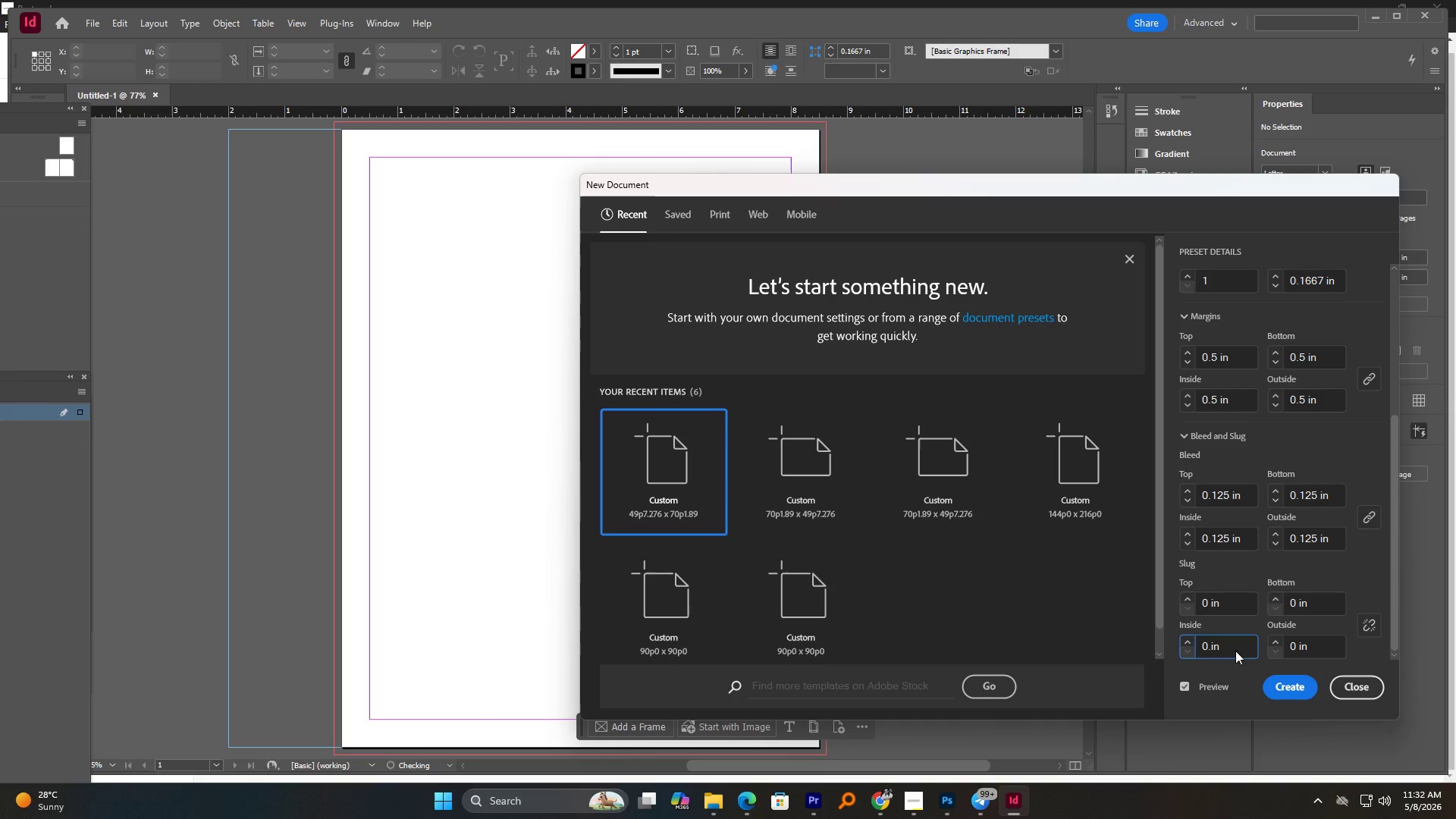 
key(Numpad7)
 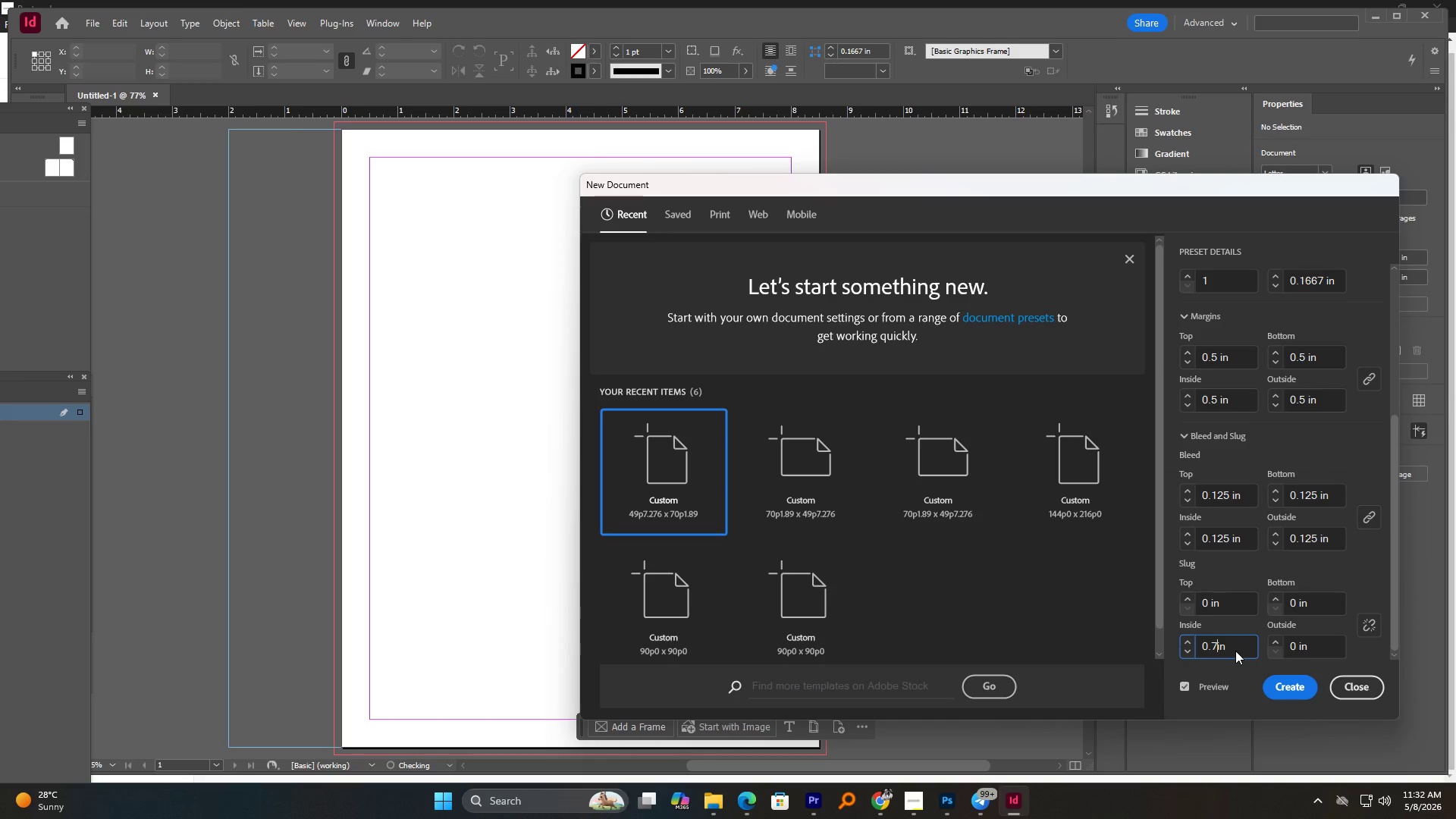 
key(Numpad5)
 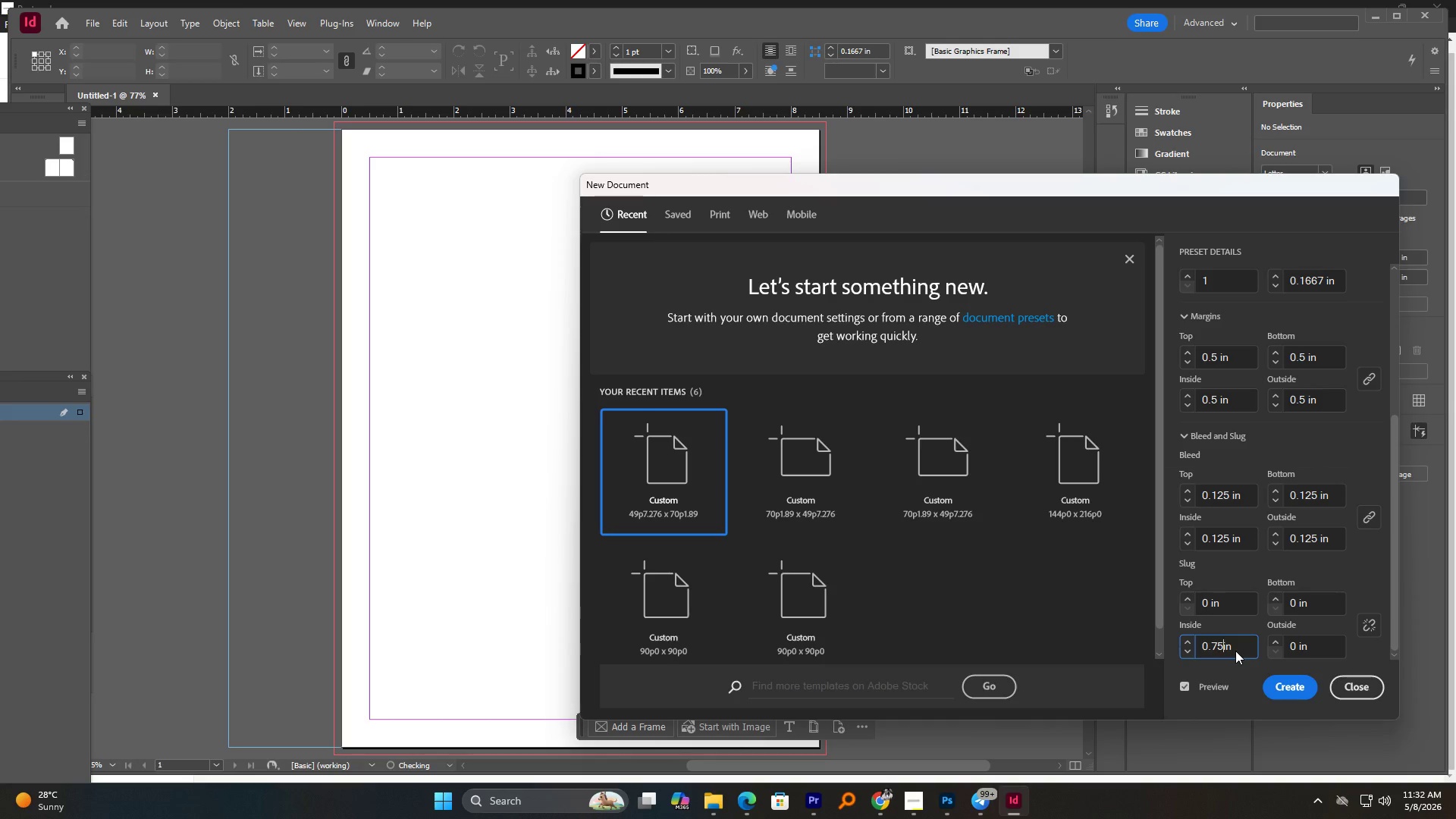 
key(ArrowLeft)
 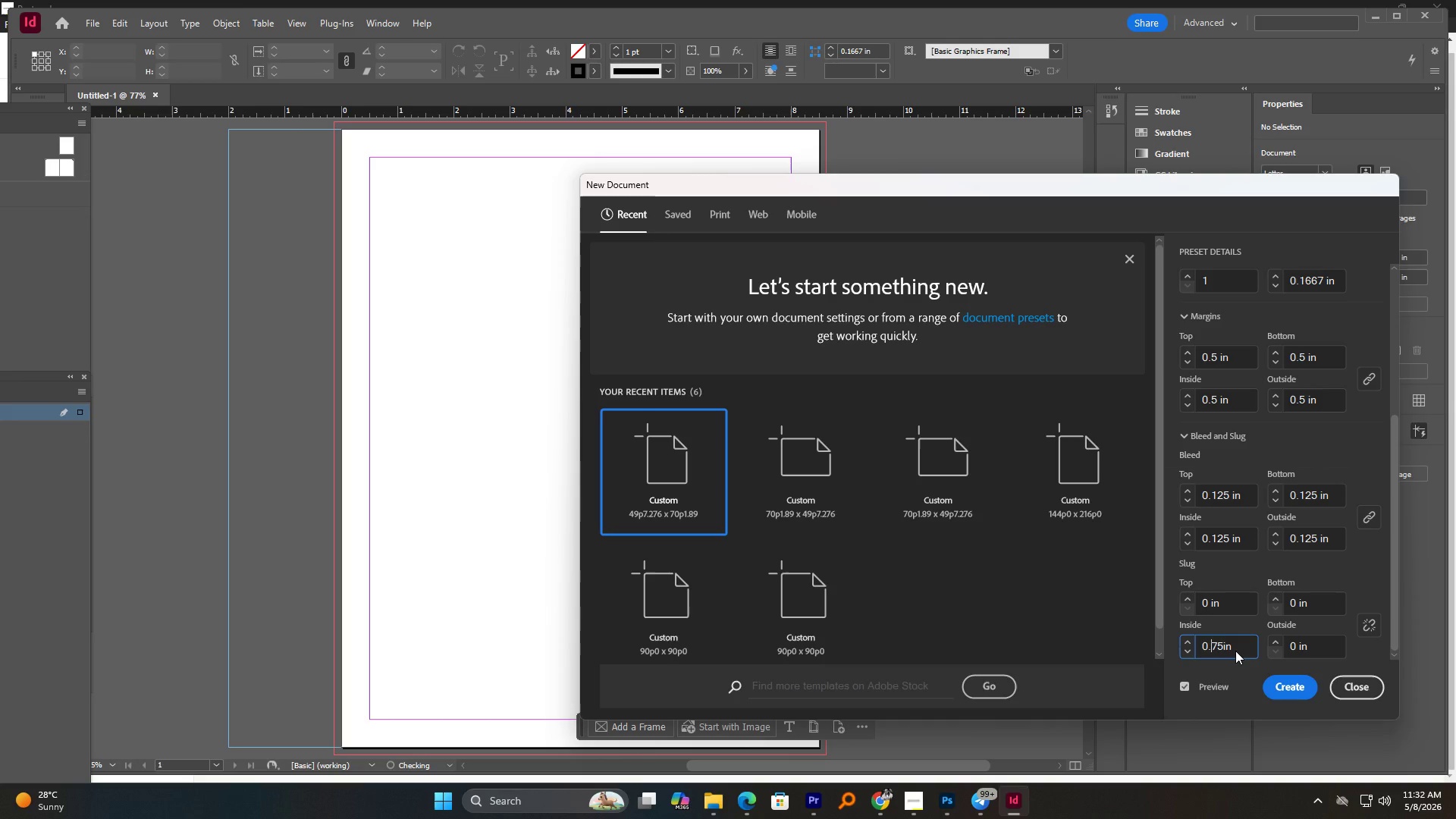 
key(ArrowLeft)
 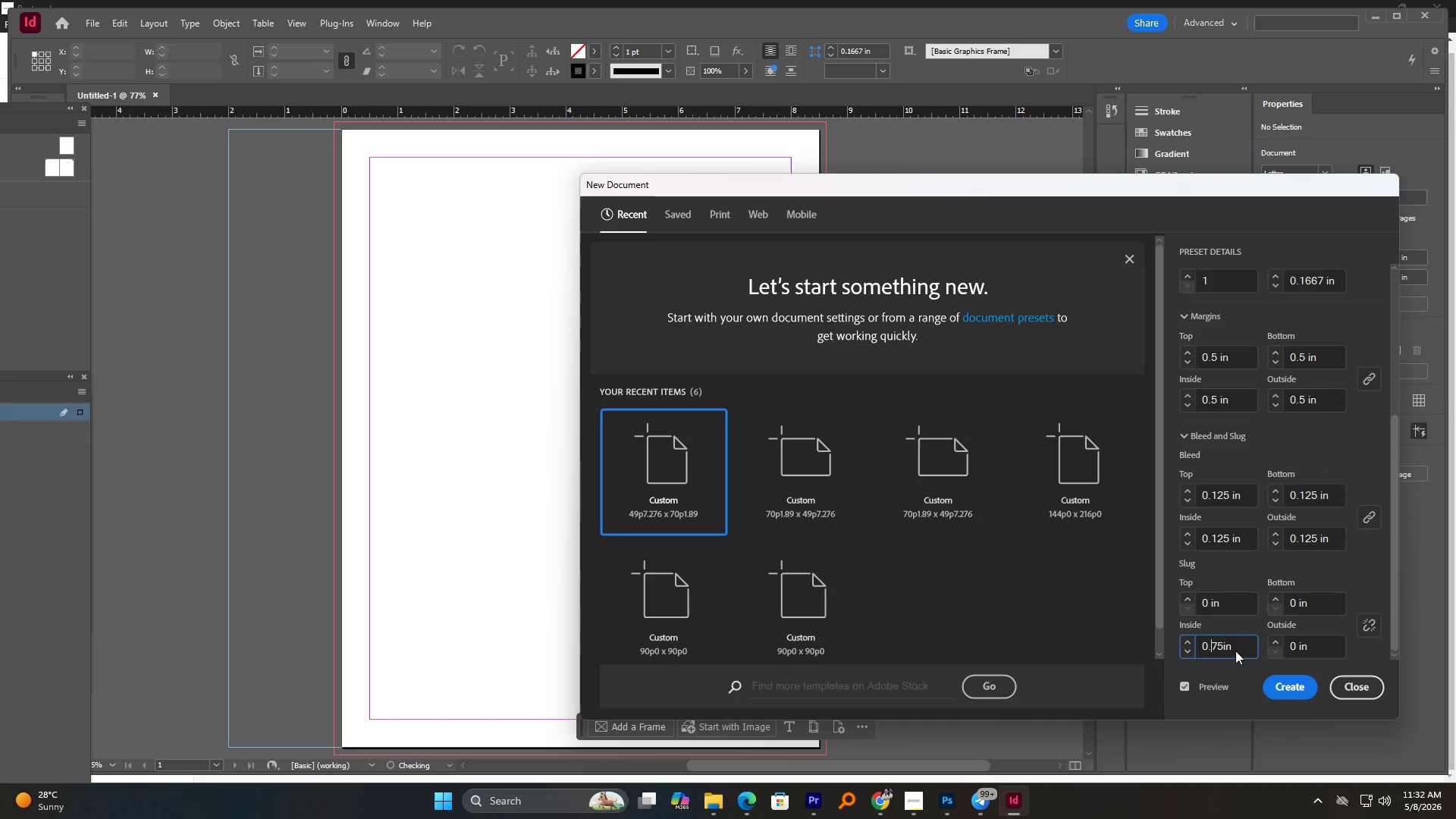 
key(ArrowLeft)
 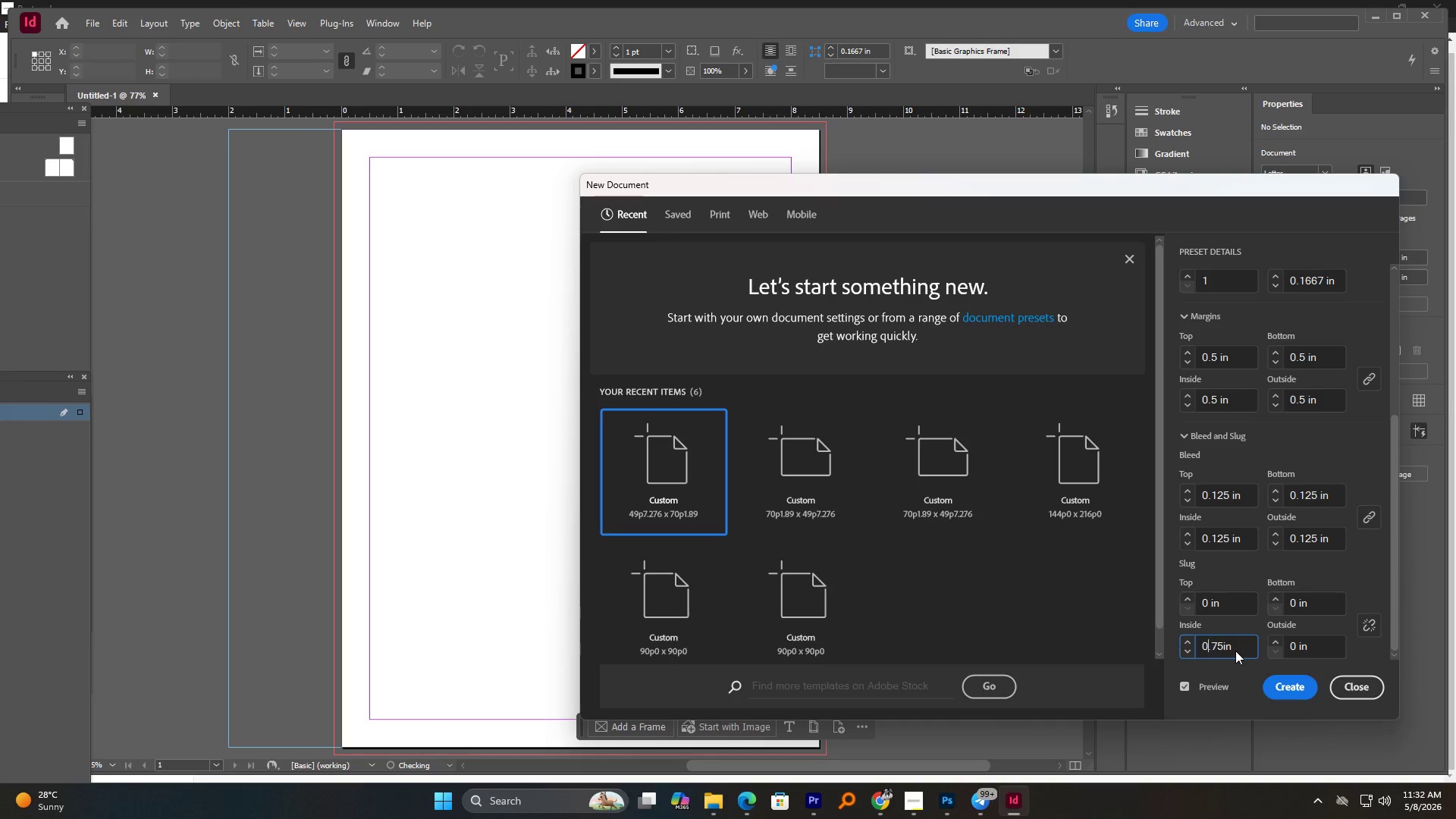 
key(ArrowLeft)
 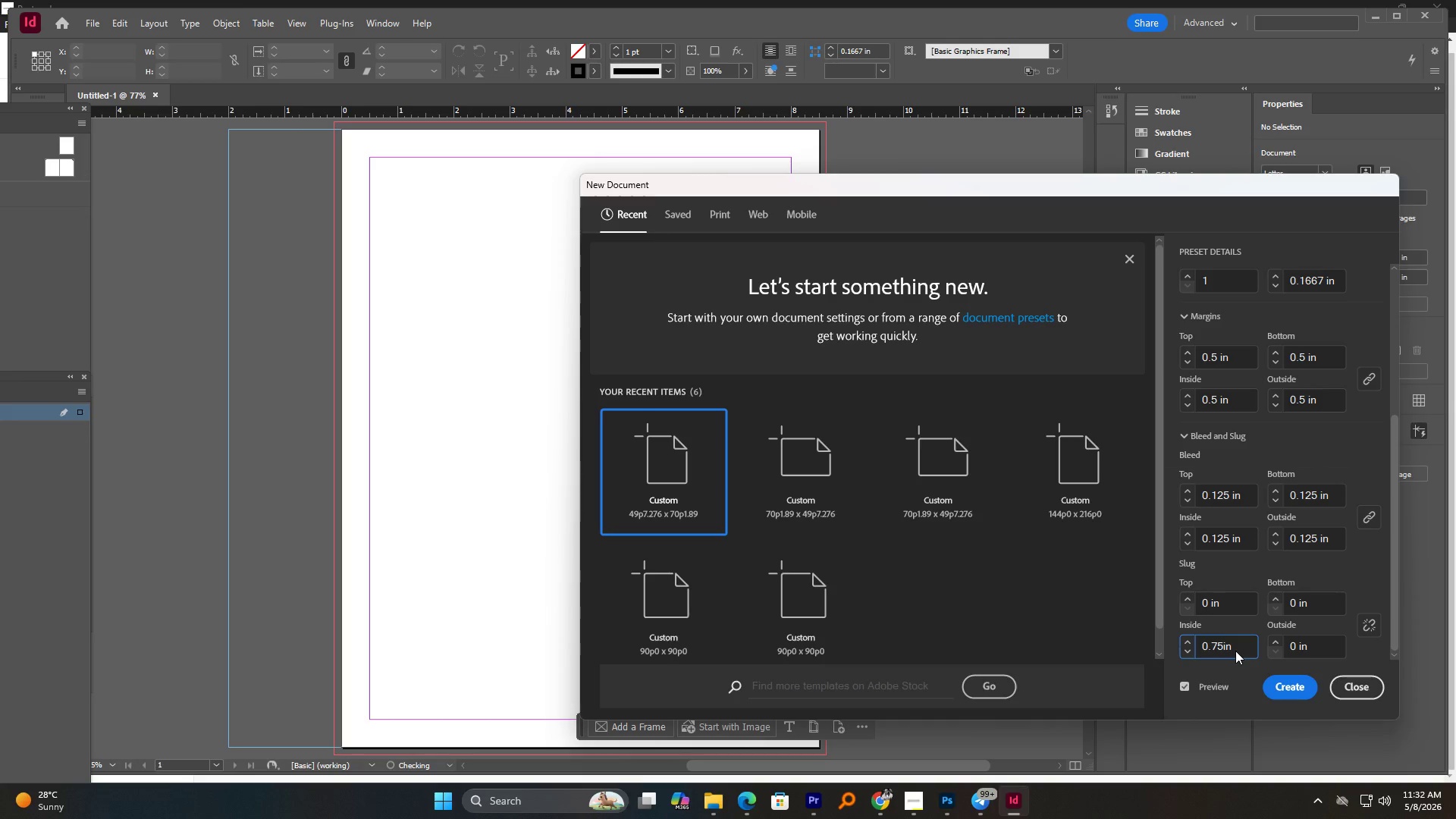 
key(NumpadSubtract)
 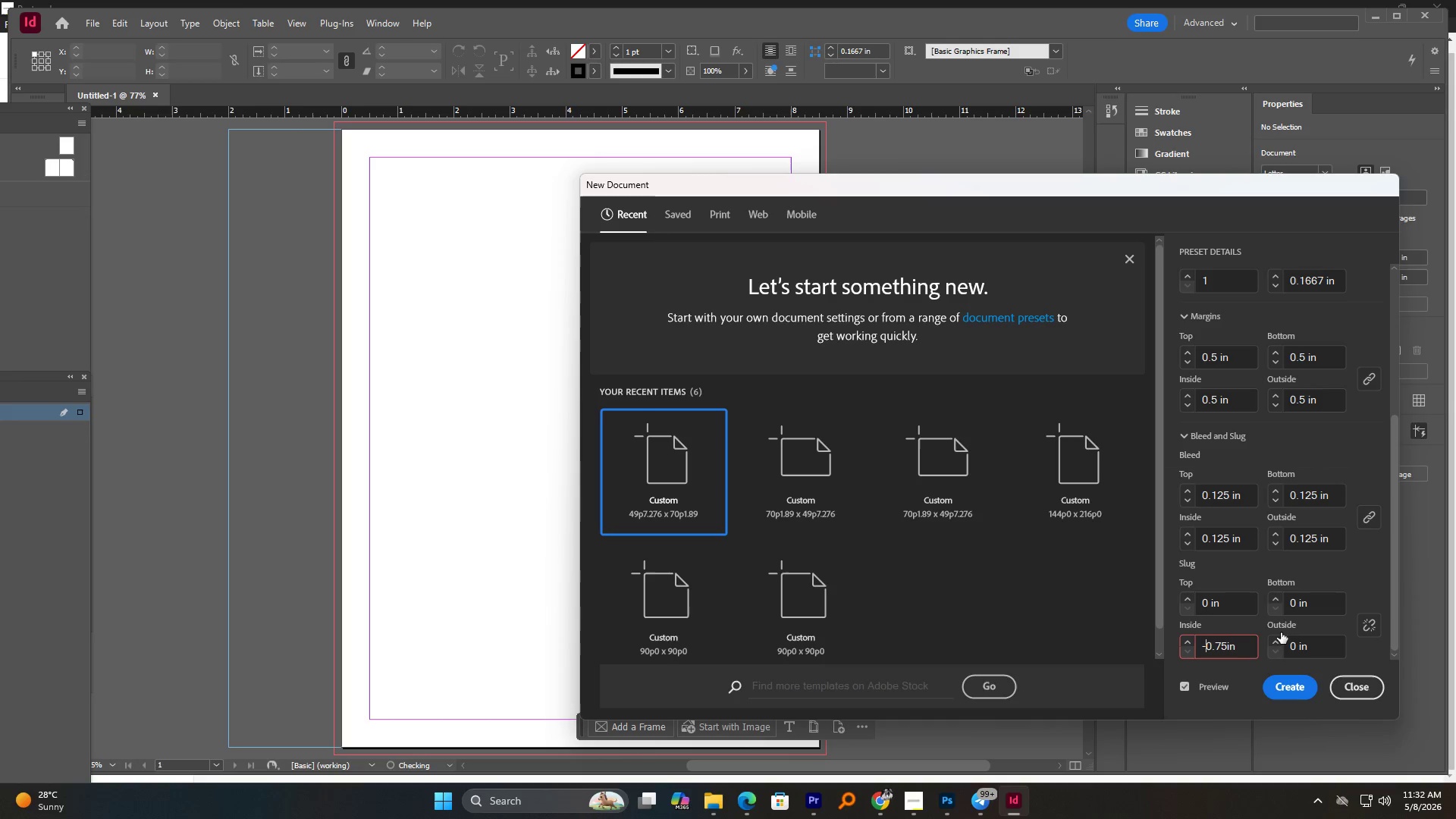 
left_click([1247, 573])
 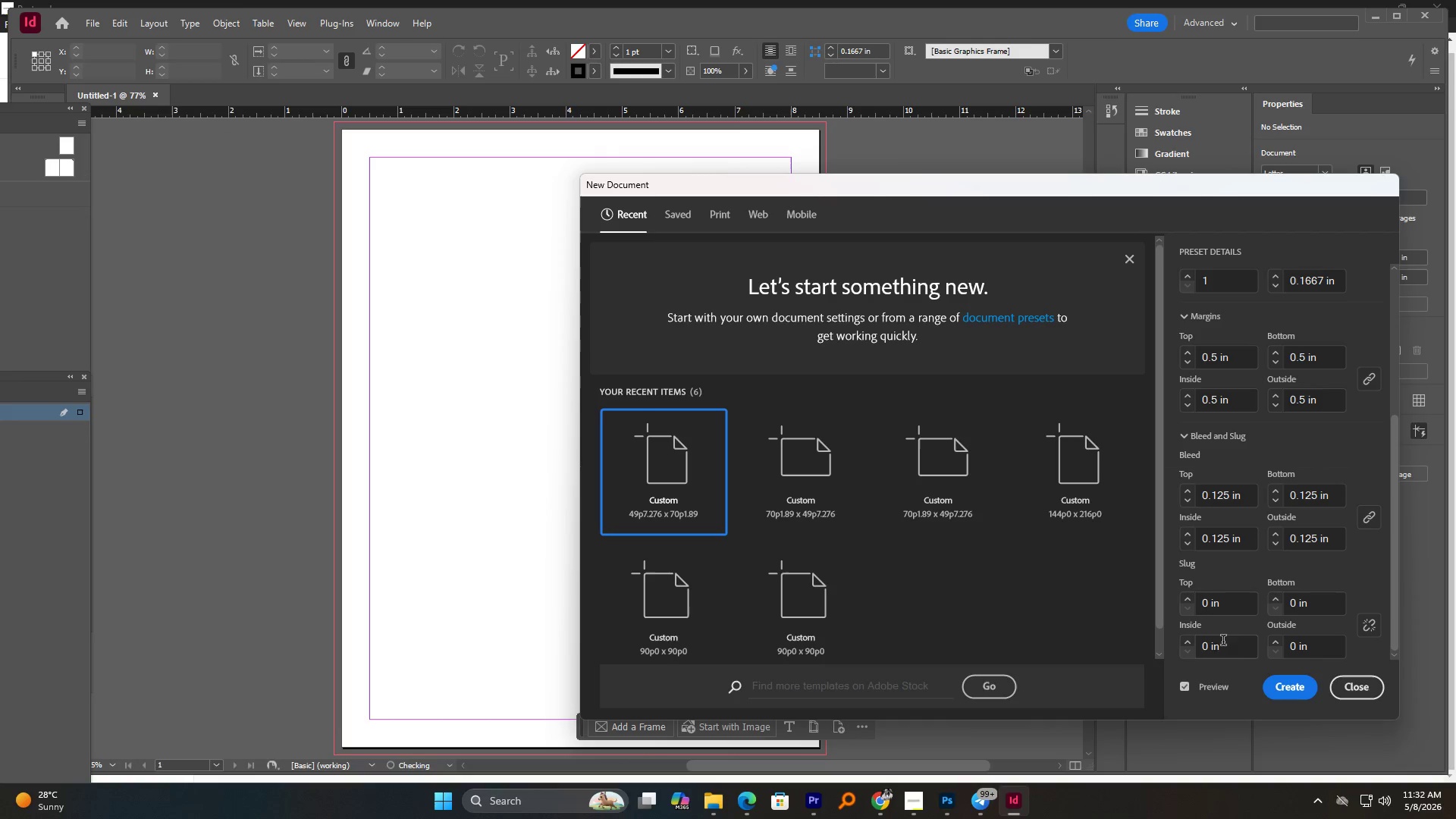 
left_click([1215, 654])
 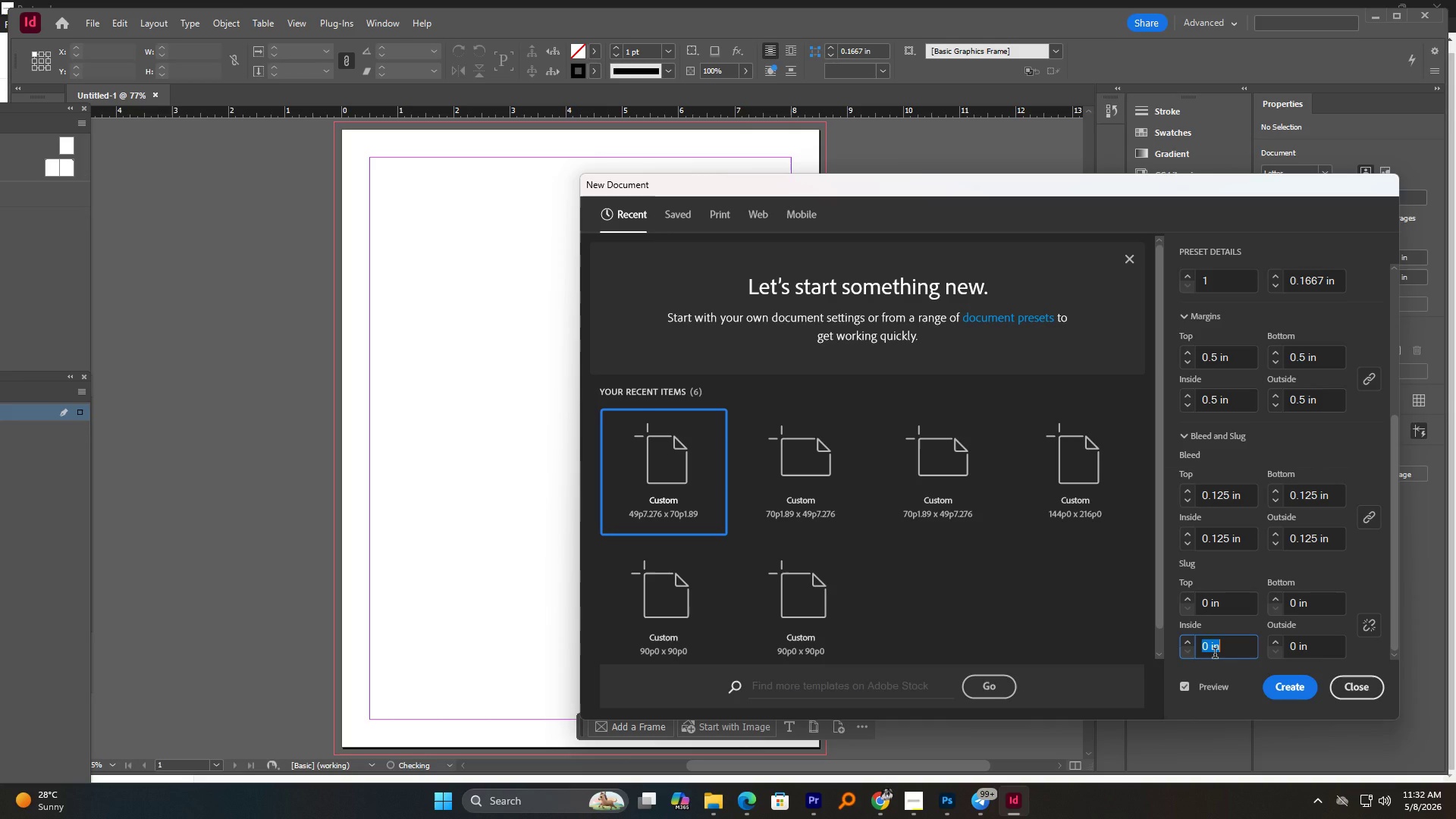 
key(Numpad0)
 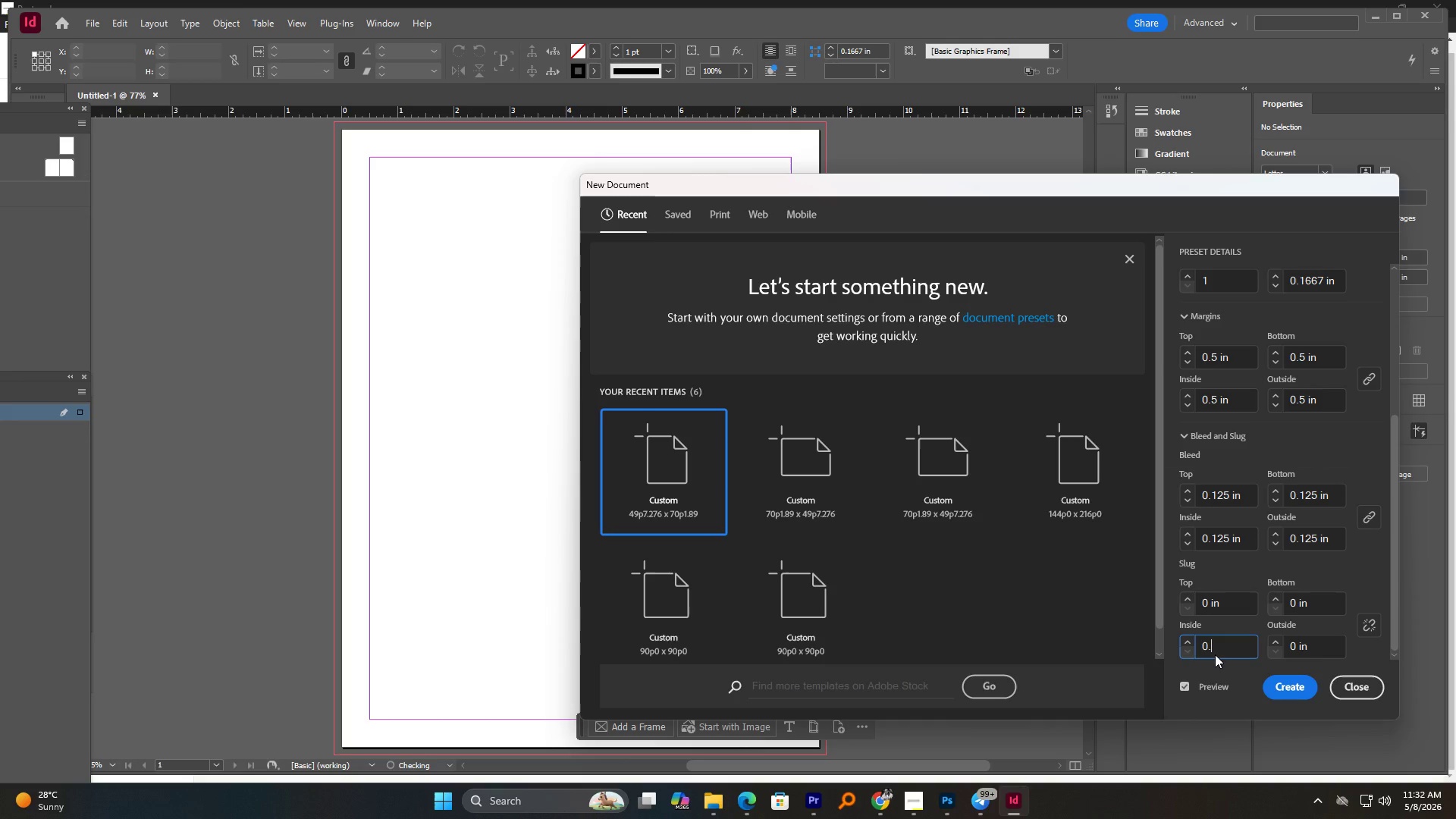 
key(NumpadDecimal)
 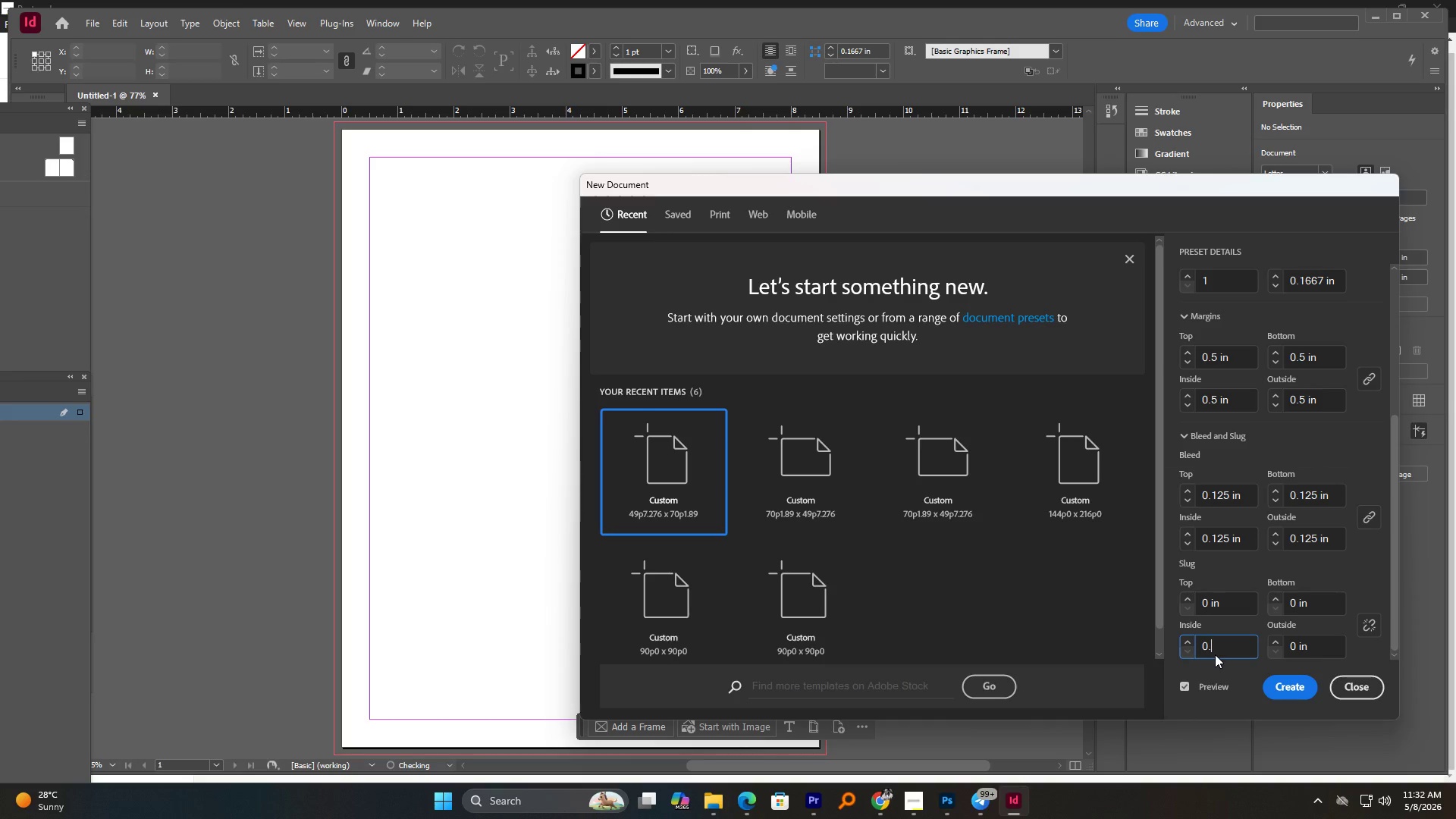 
key(Numpad7)
 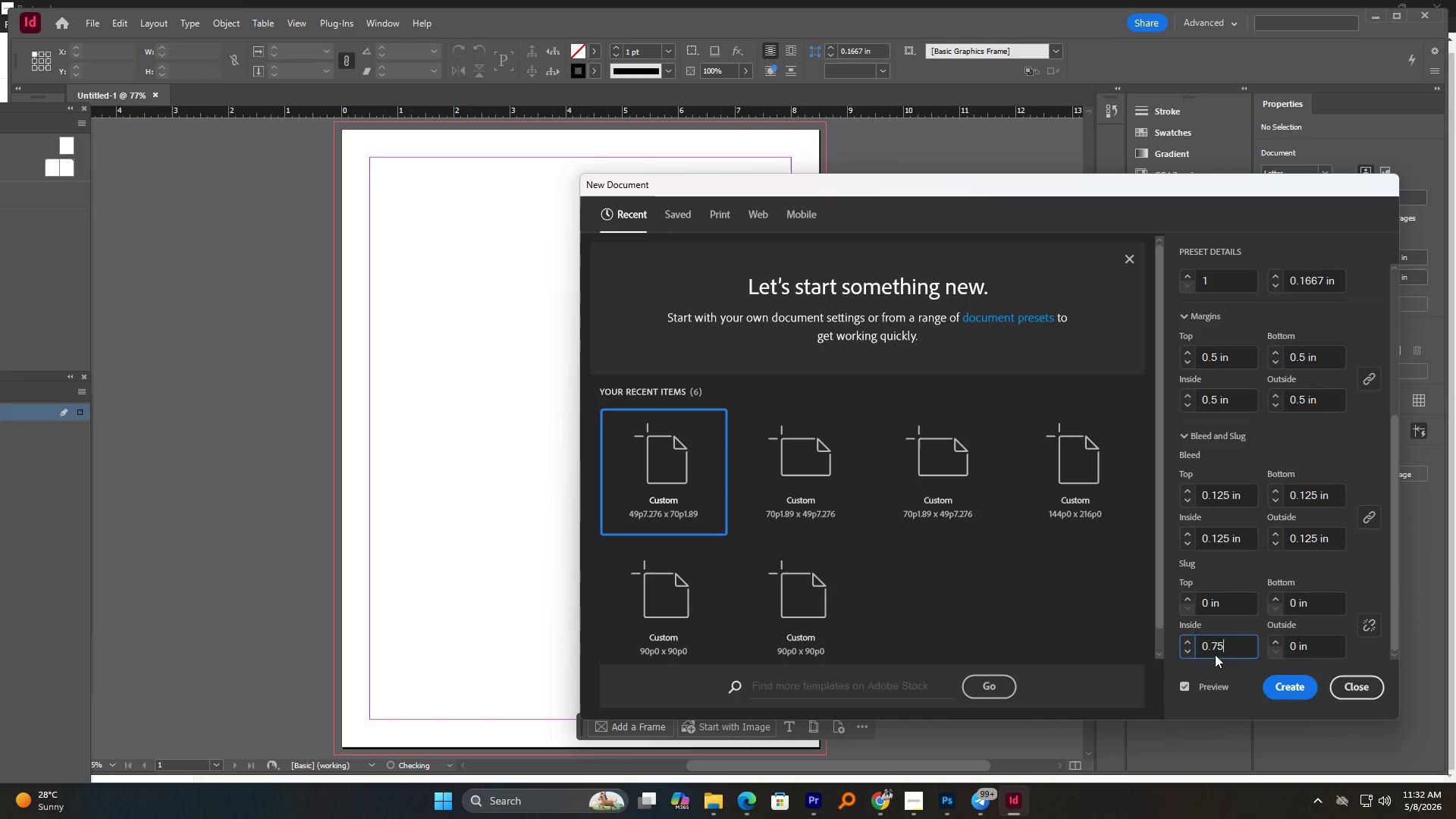 
key(Numpad5)
 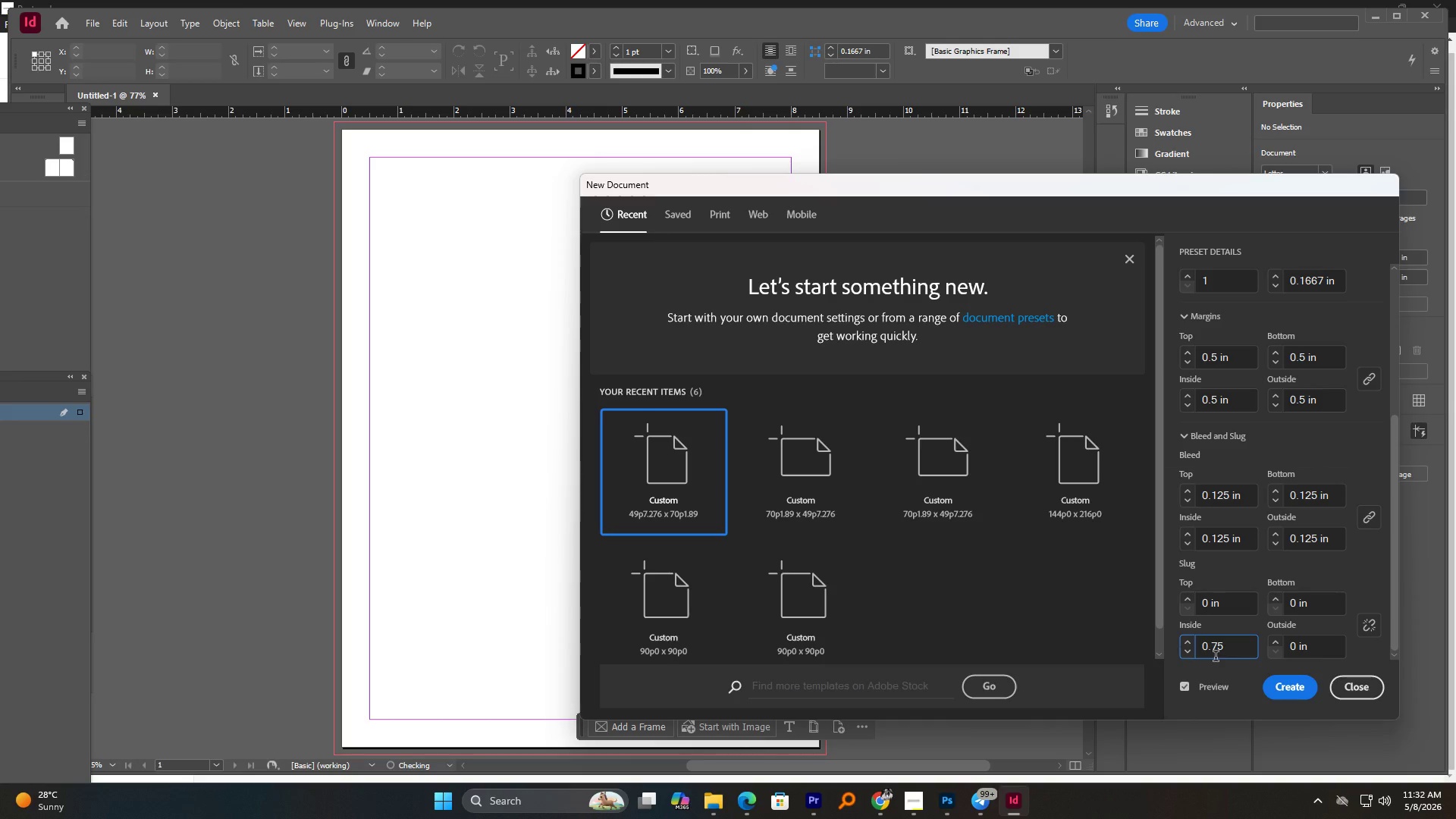 
left_click([1248, 575])
 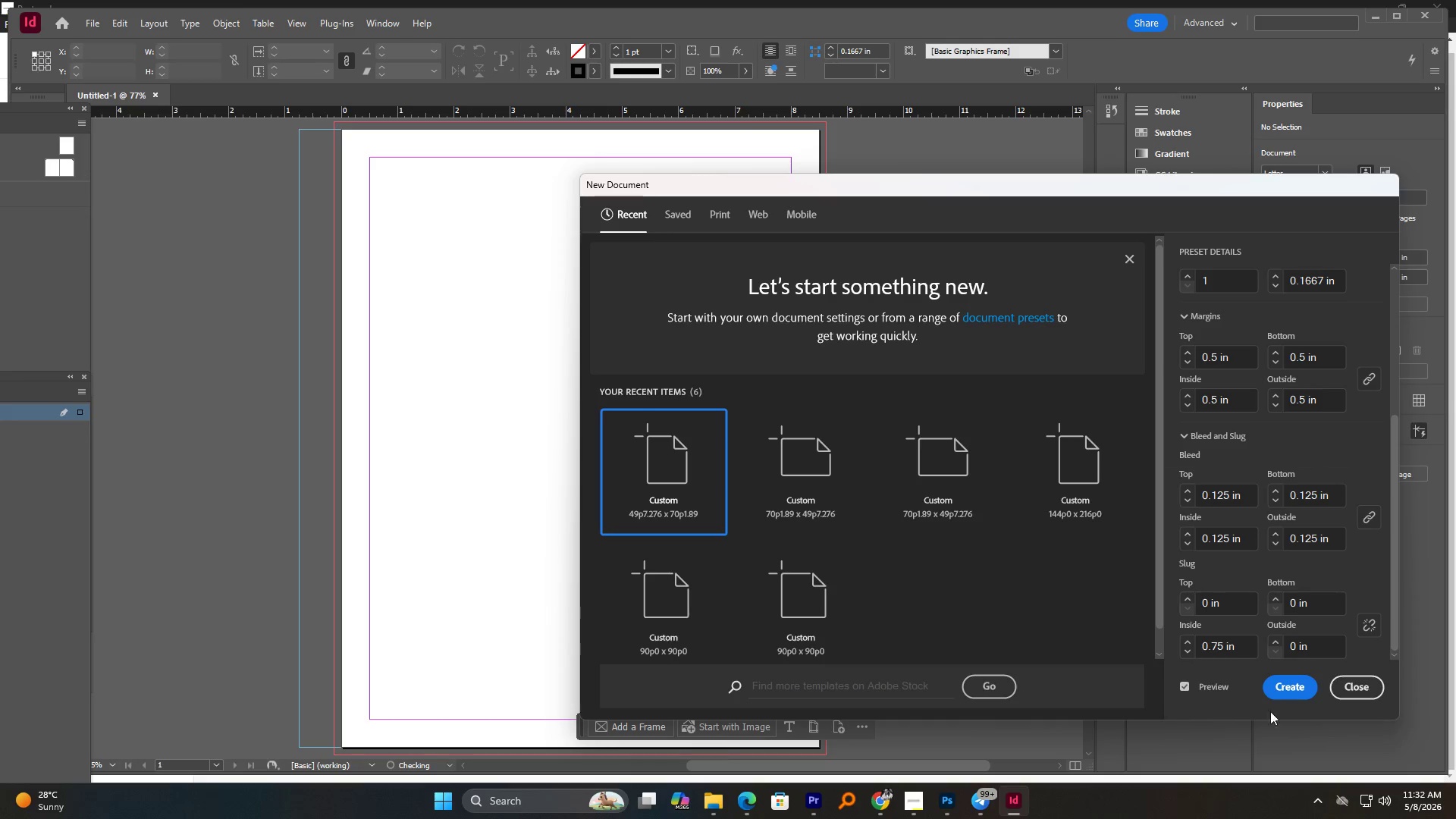 
left_click([1291, 684])
 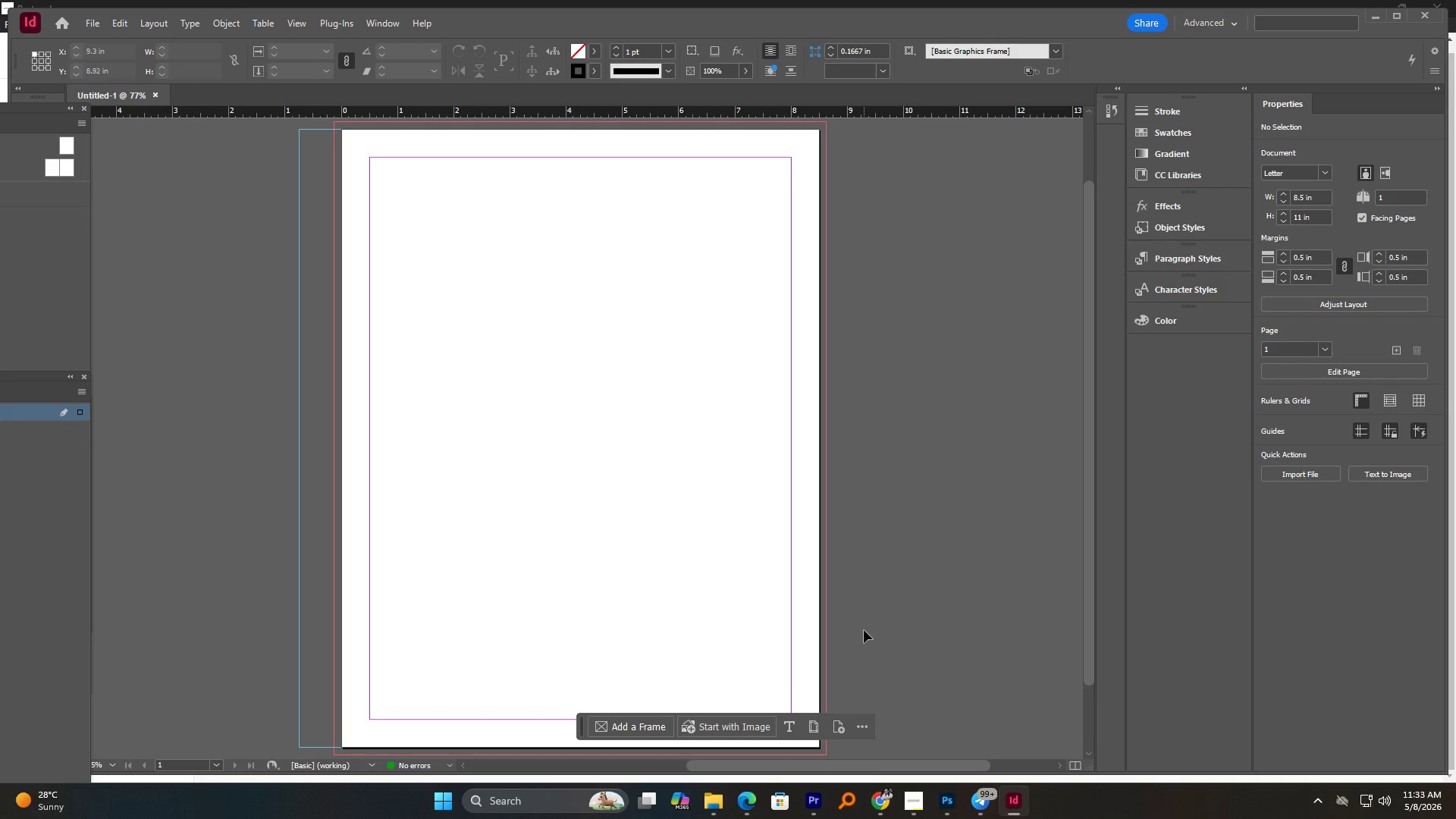 
hold_key(key=AltLeft, duration=0.94)
 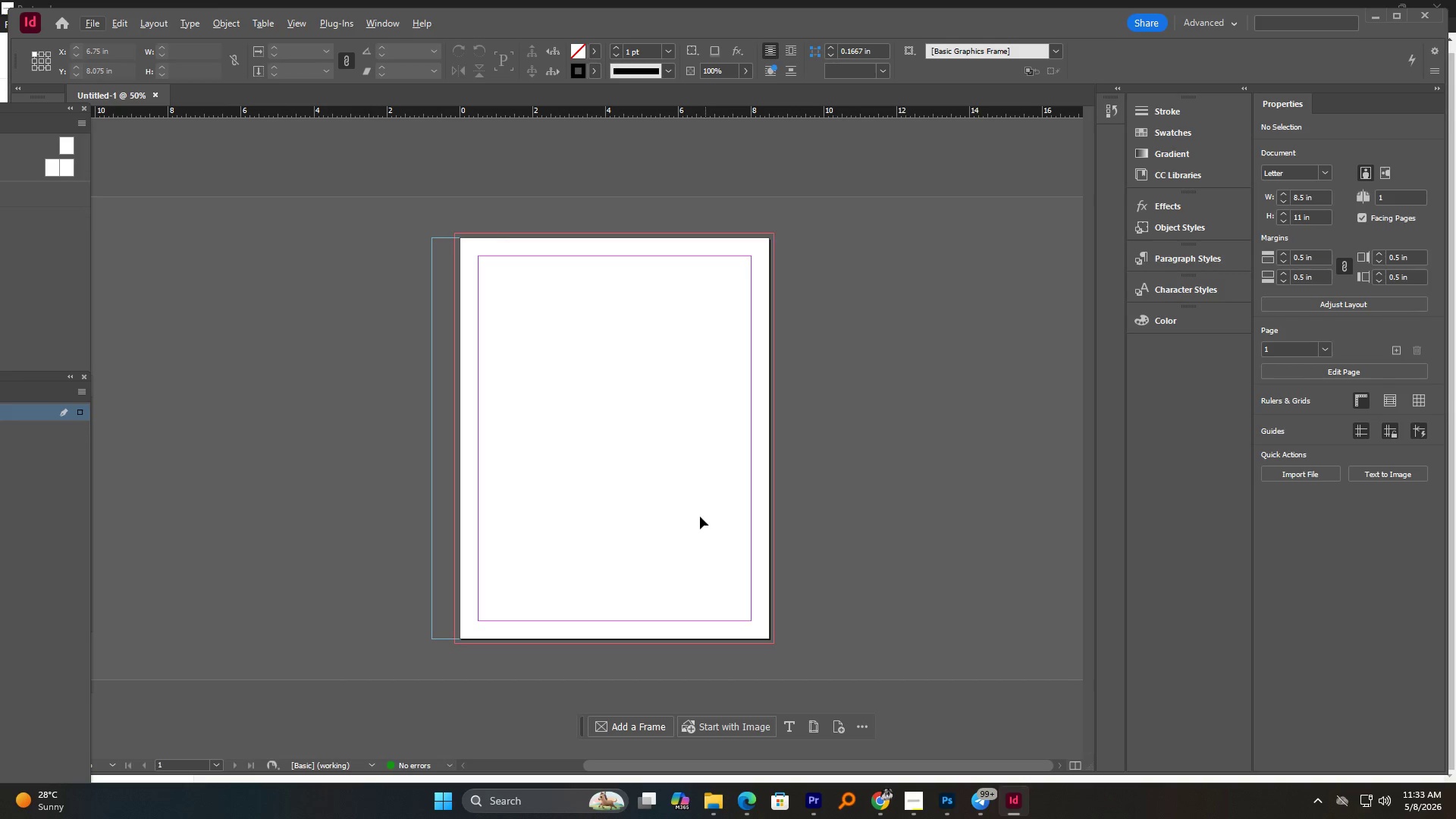 
scroll: coordinate [852, 633], scroll_direction: up, amount: 1.0
 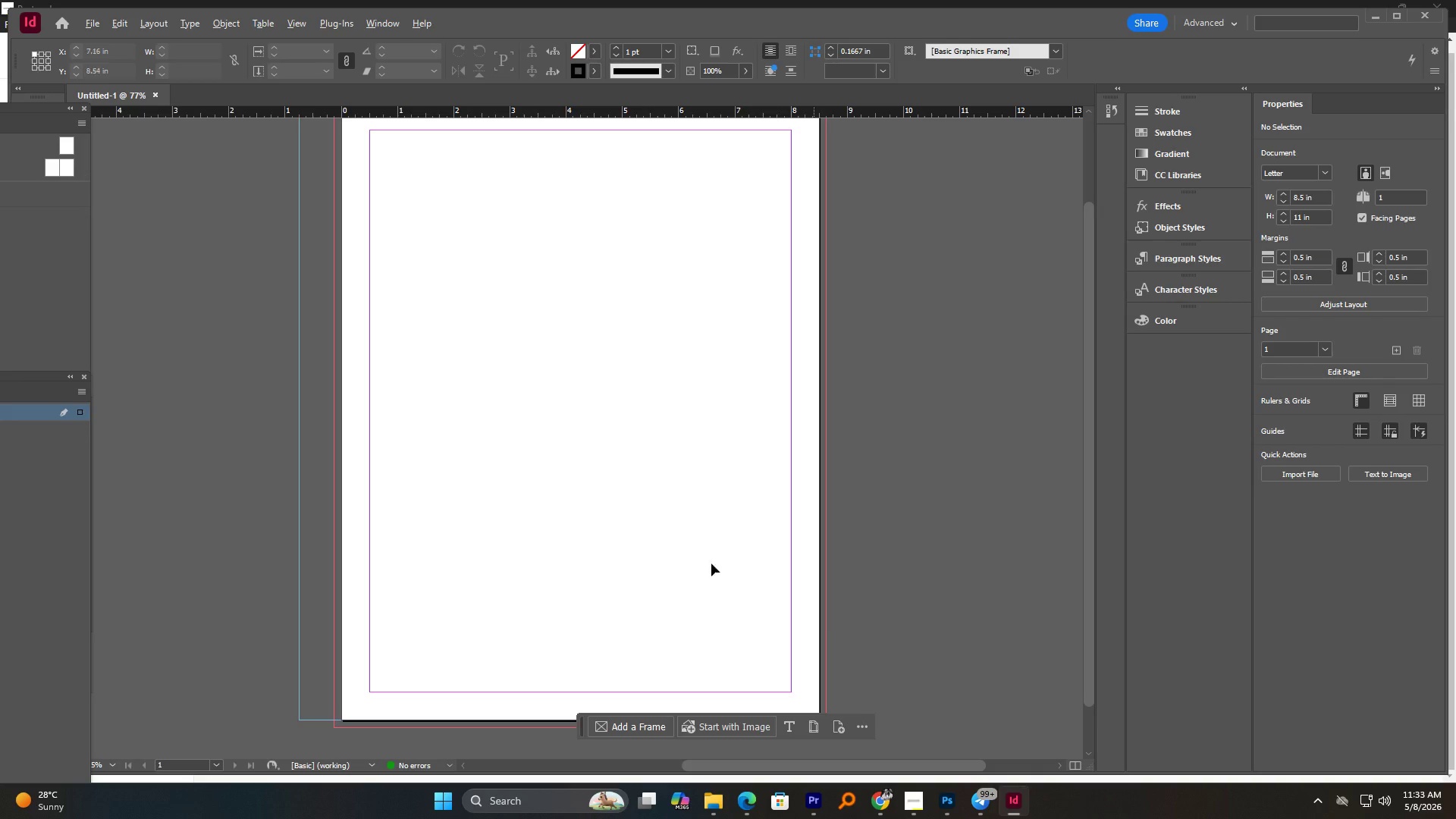 
scroll: coordinate [704, 560], scroll_direction: down, amount: 1.0
 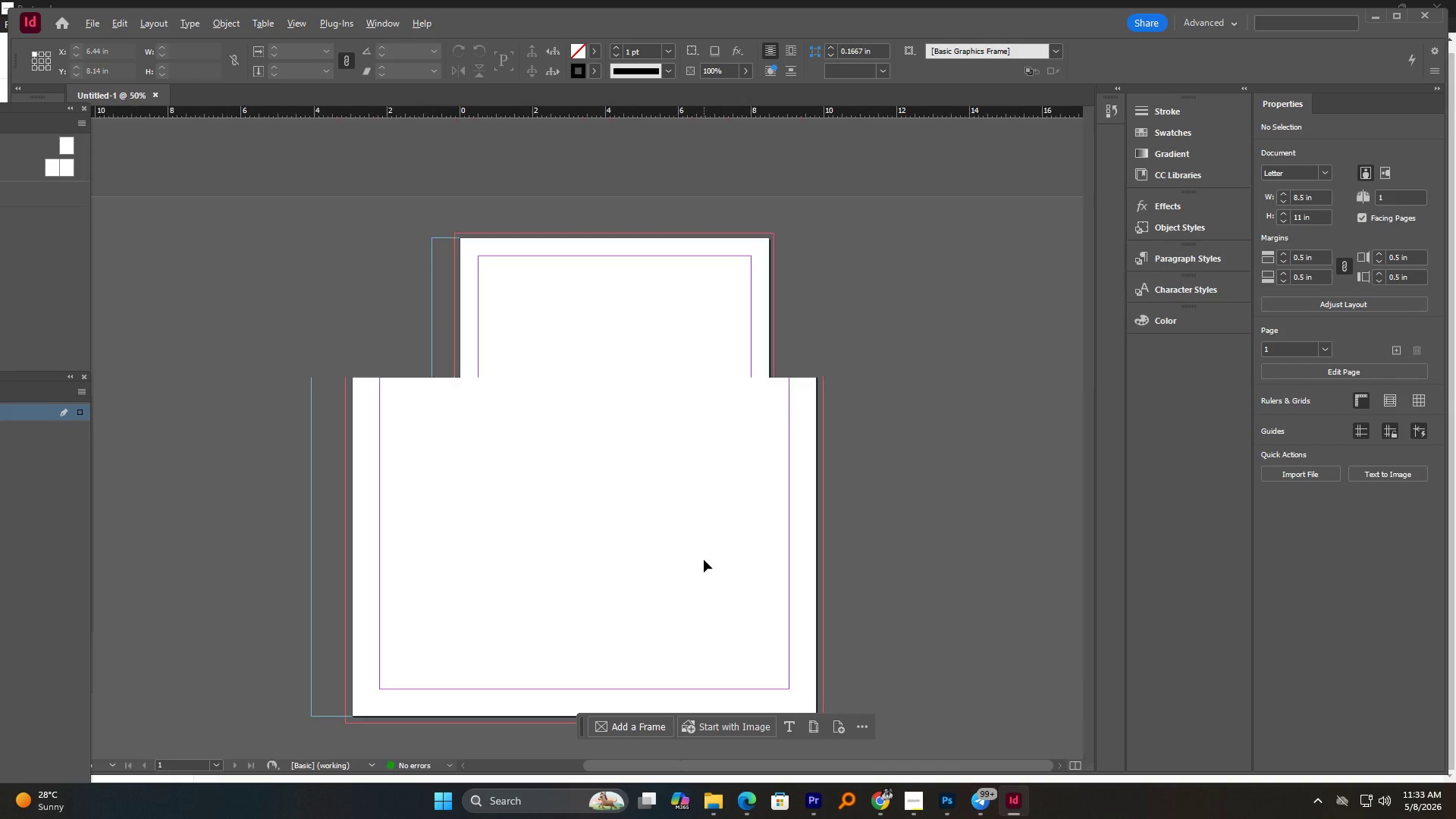 
hold_key(key=AltLeft, duration=1.77)
 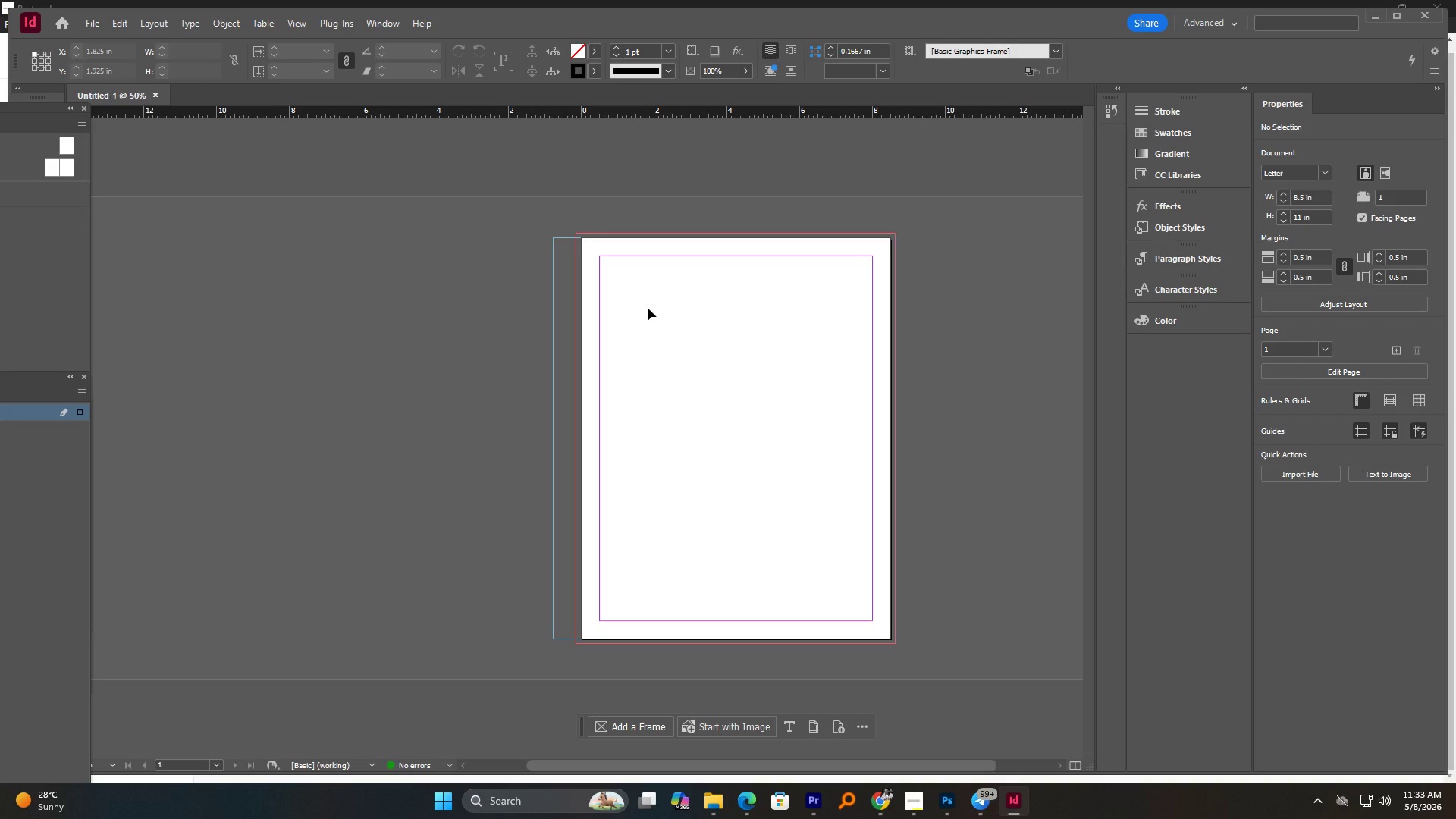 
scroll: coordinate [641, 283], scroll_direction: up, amount: 4.0
 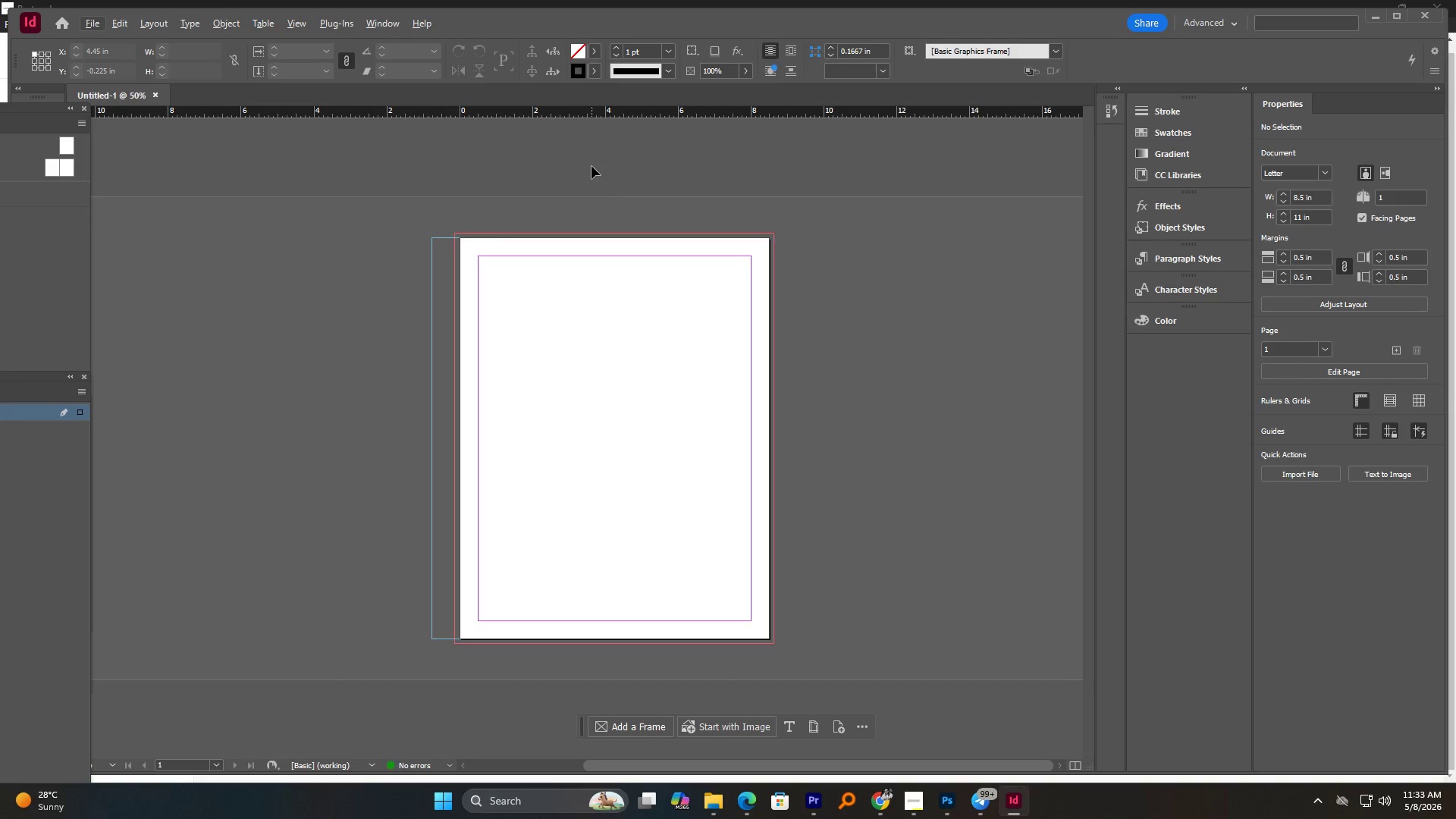 
scroll: coordinate [663, 240], scroll_direction: down, amount: 1.0
 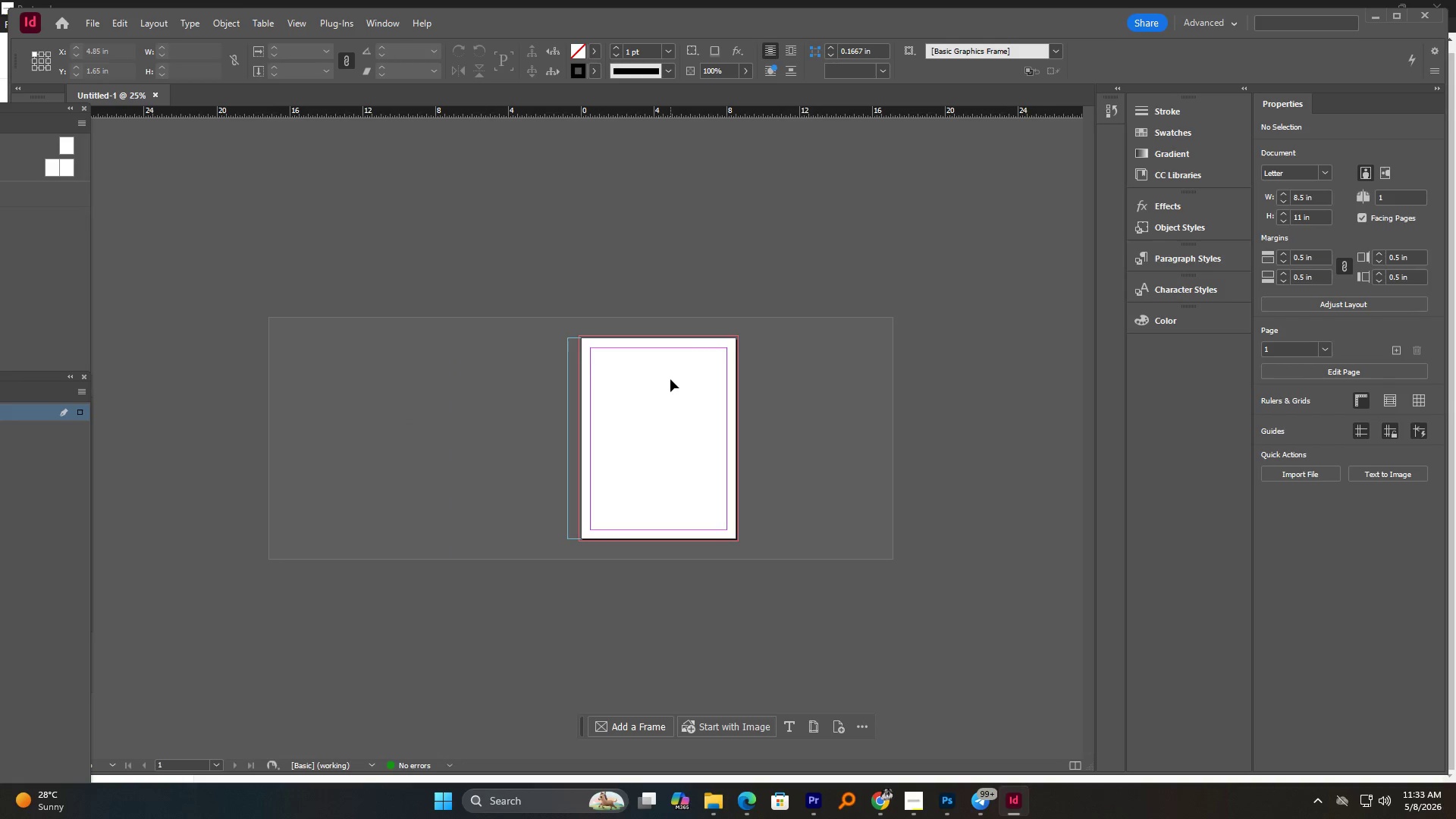 
scroll: coordinate [648, 308], scroll_direction: up, amount: 3.0
 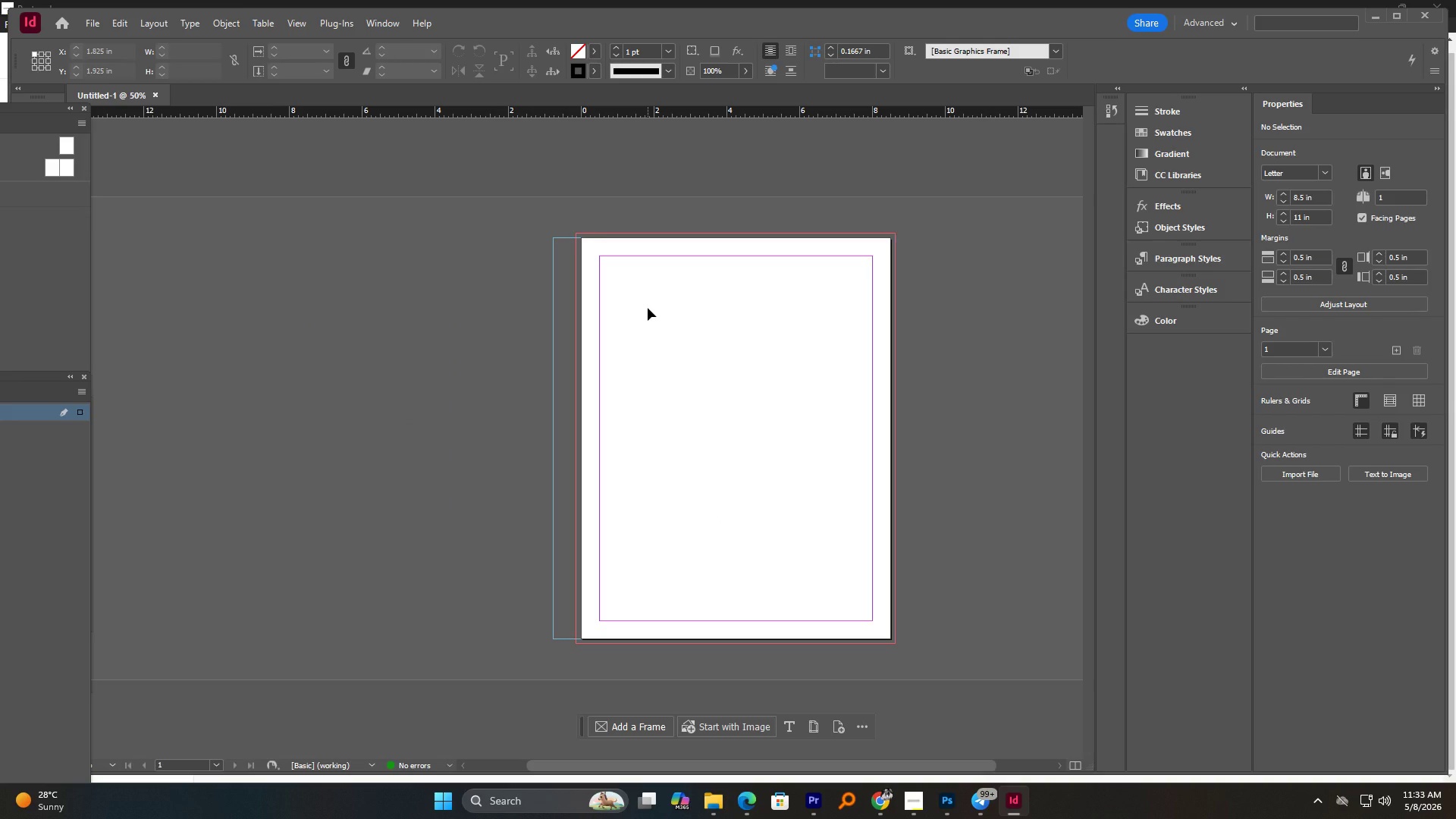 
wait(11.51)
 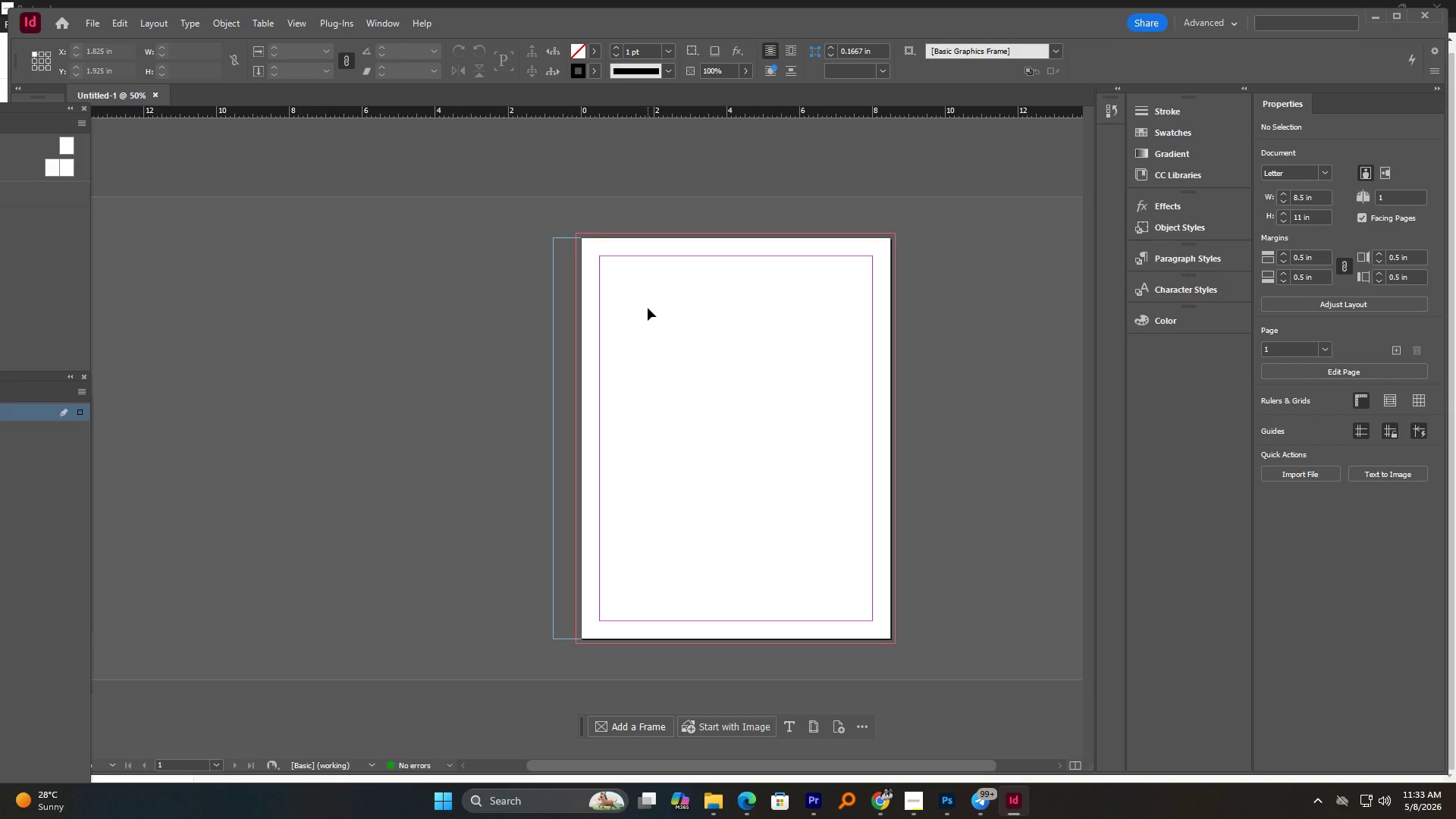 
left_click_drag(start_coordinate=[827, 766], to_coordinate=[903, 738])
 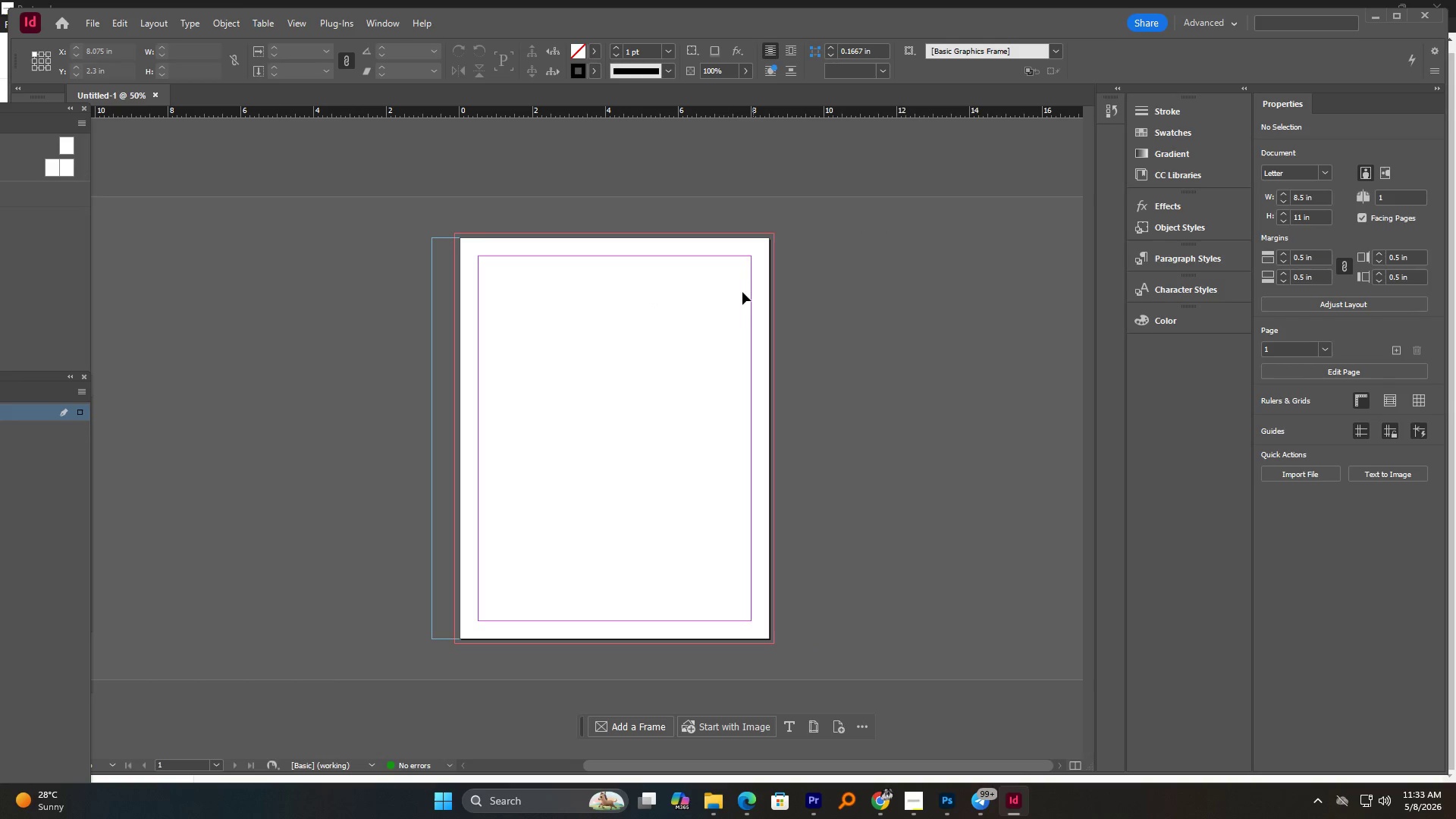 
hold_key(key=AltLeft, duration=0.86)
scroll: coordinate [741, 249], scroll_direction: up, amount: 2.0
 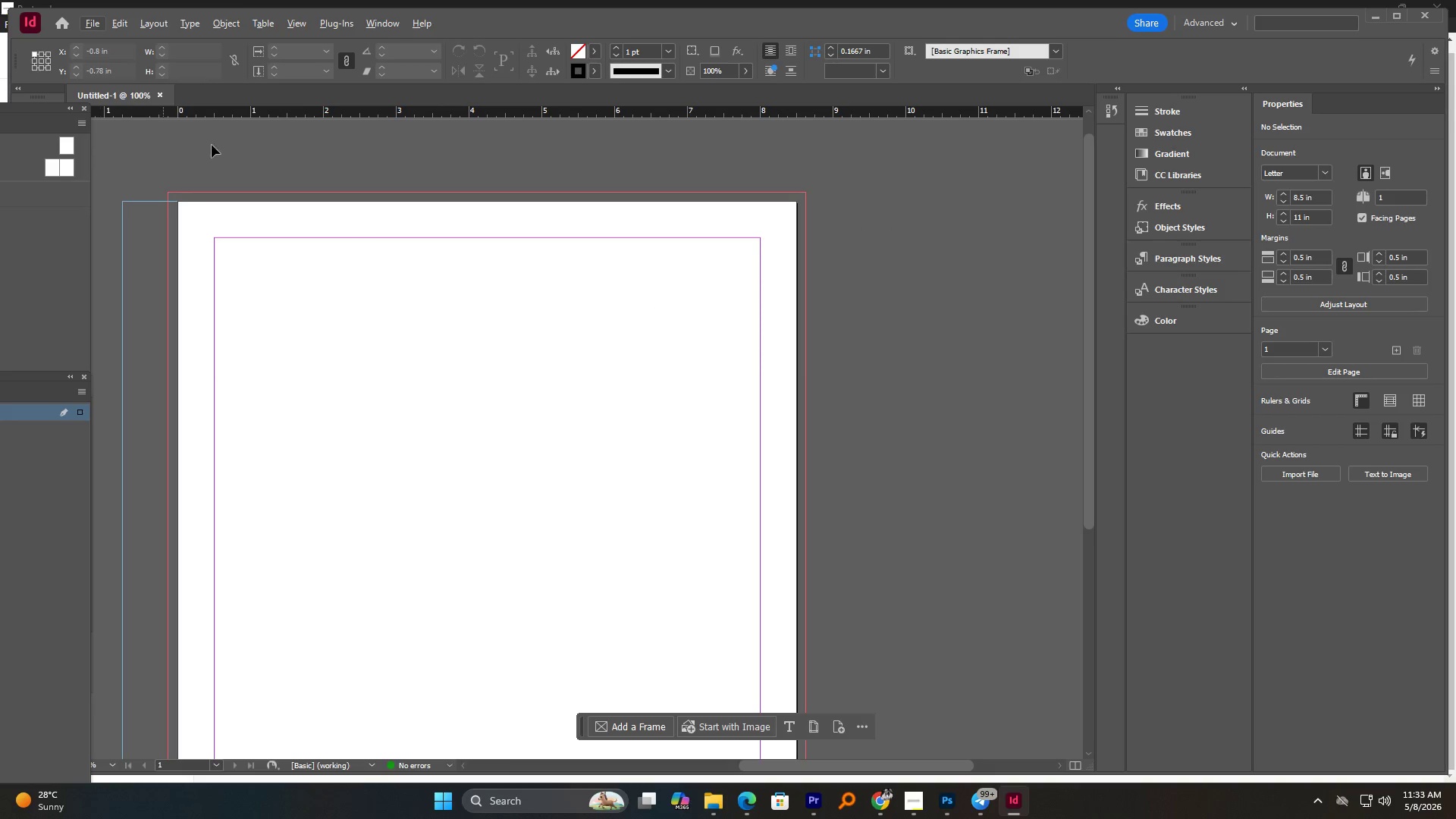 
left_click_drag(start_coordinate=[40, 108], to_coordinate=[1045, 121])
 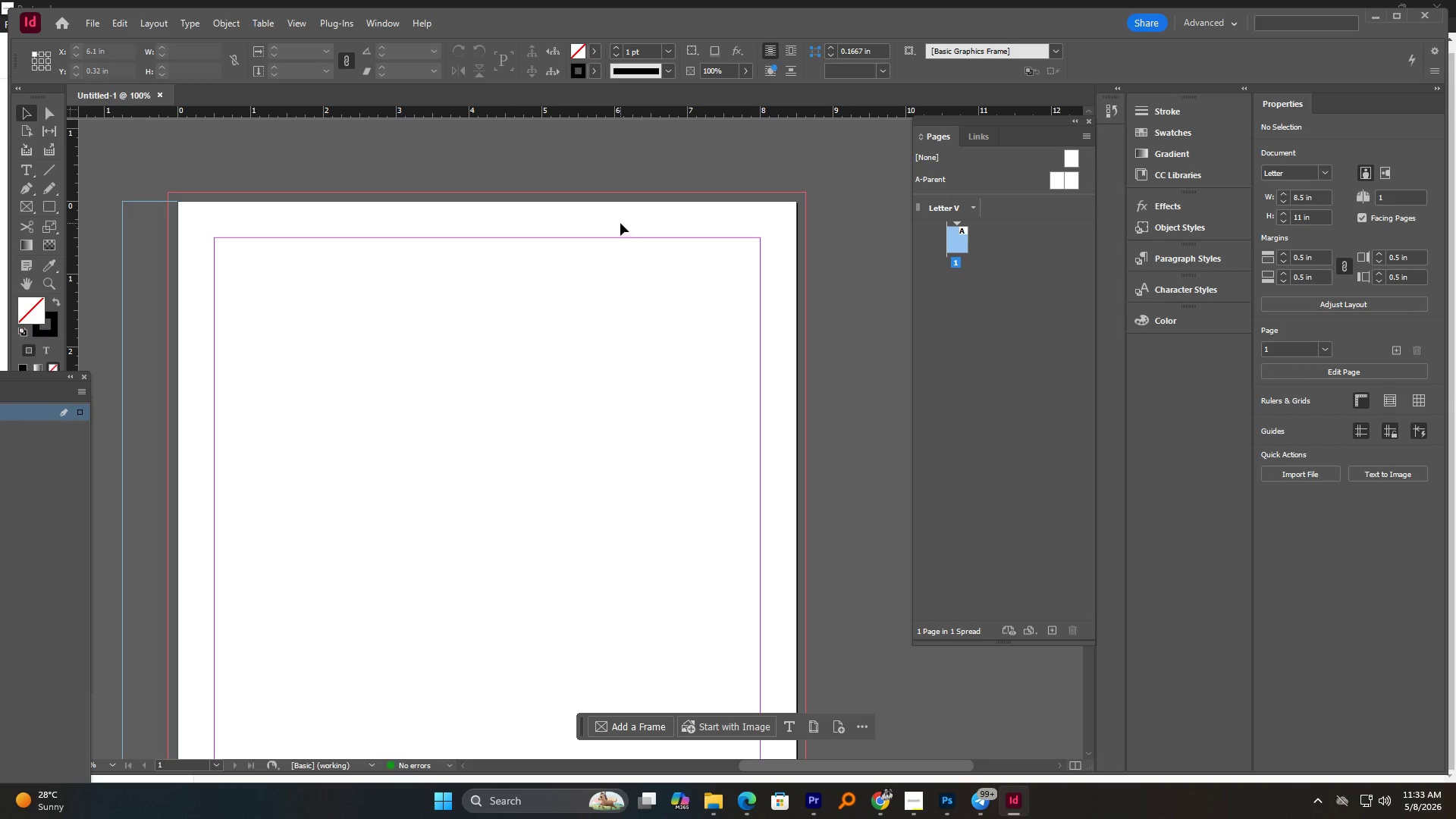 
hold_key(key=AltLeft, duration=0.39)
left_click_drag(start_coordinate=[620, 220], to_coordinate=[624, 203])
 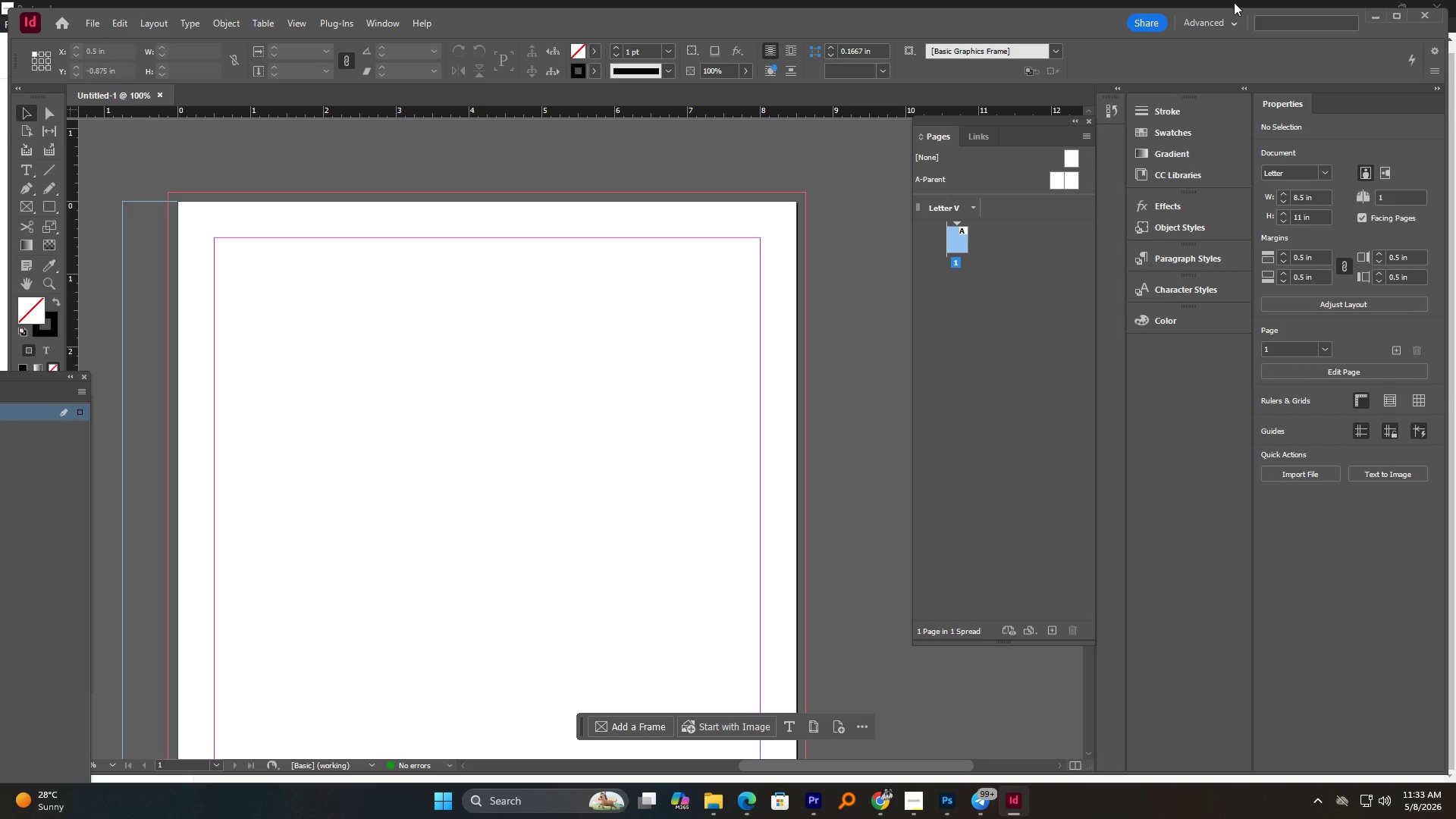 
left_click([1391, 16])
 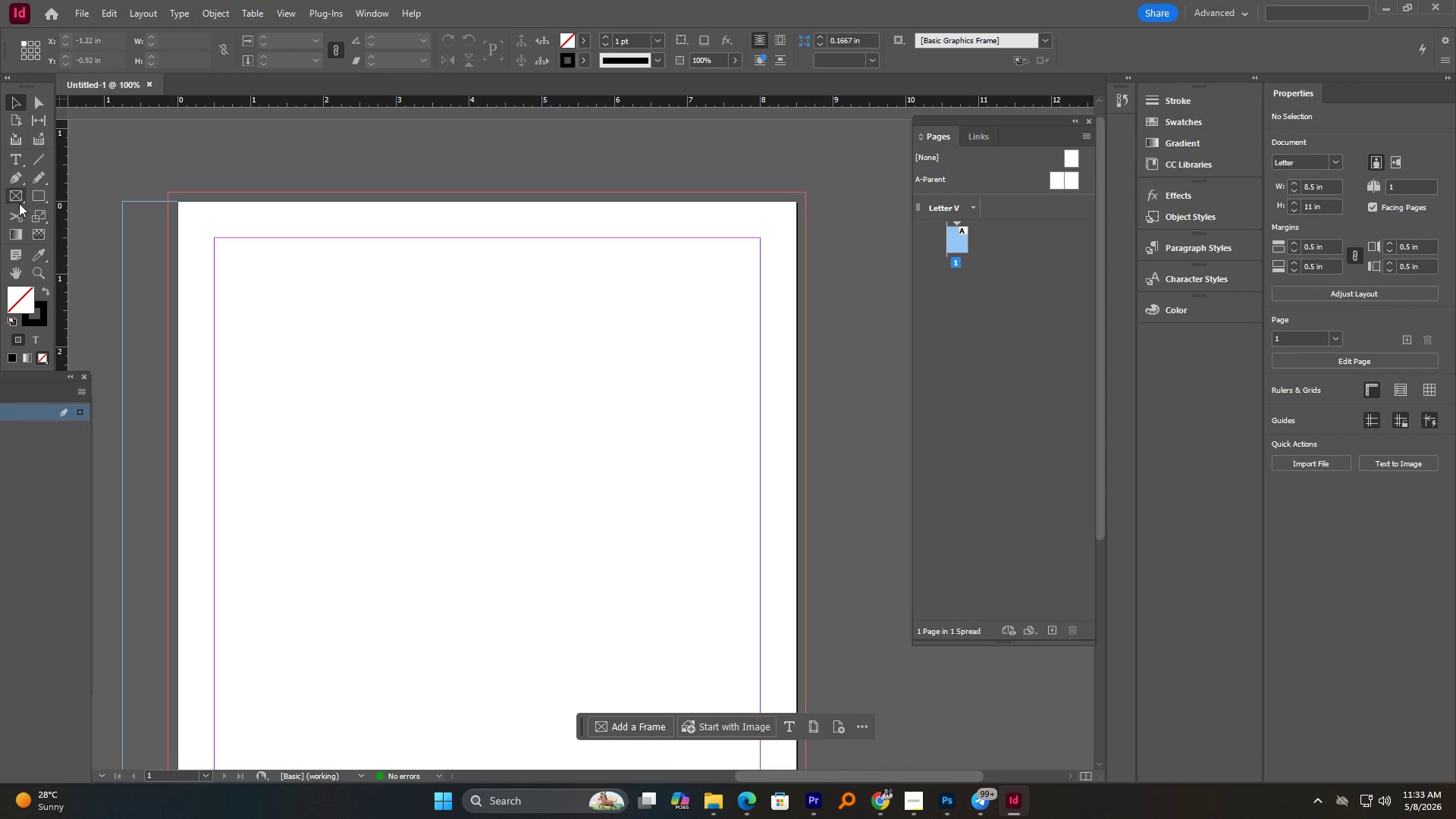 
left_click([21, 159])
 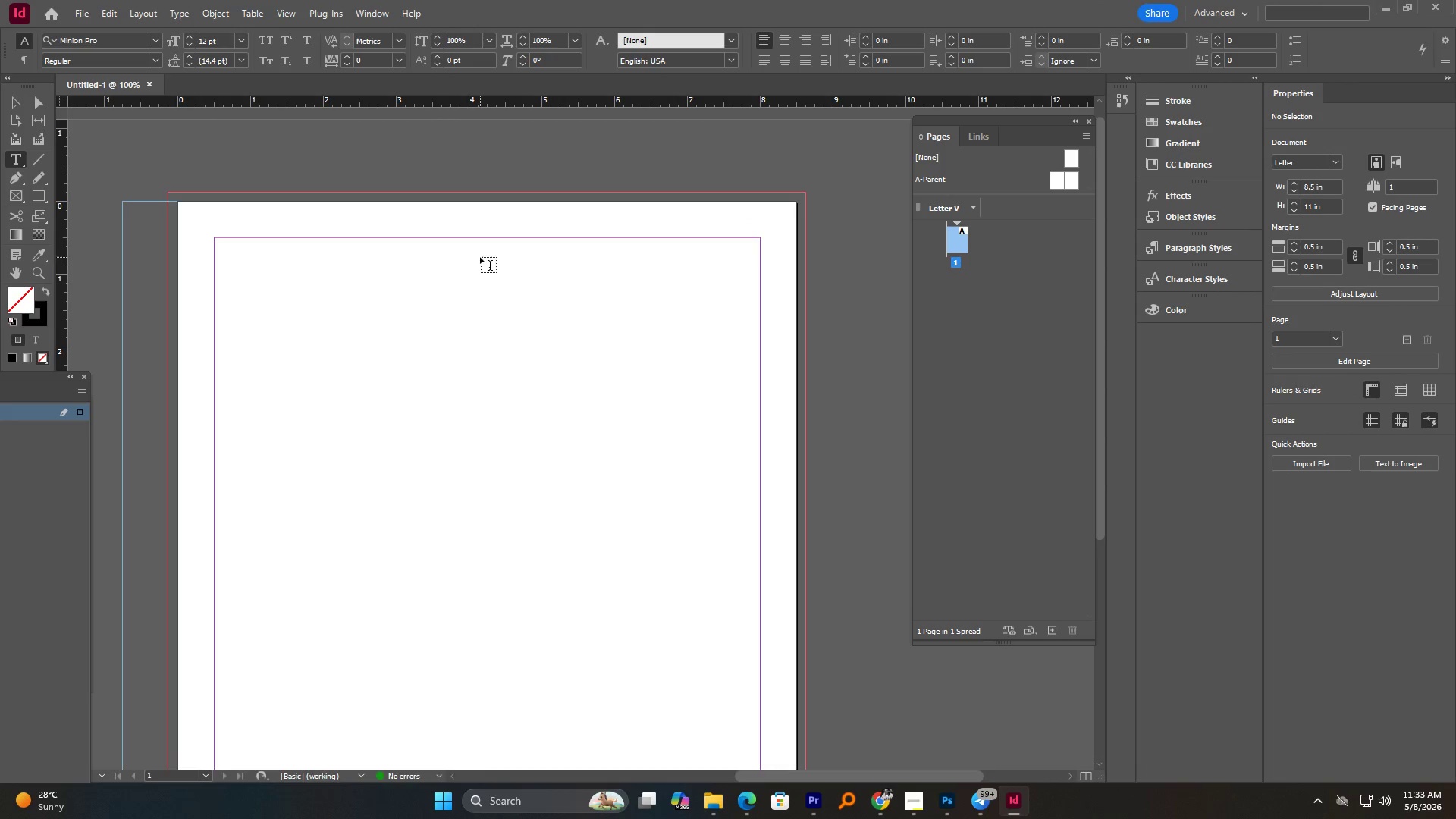 
left_click_drag(start_coordinate=[466, 249], to_coordinate=[759, 315])
 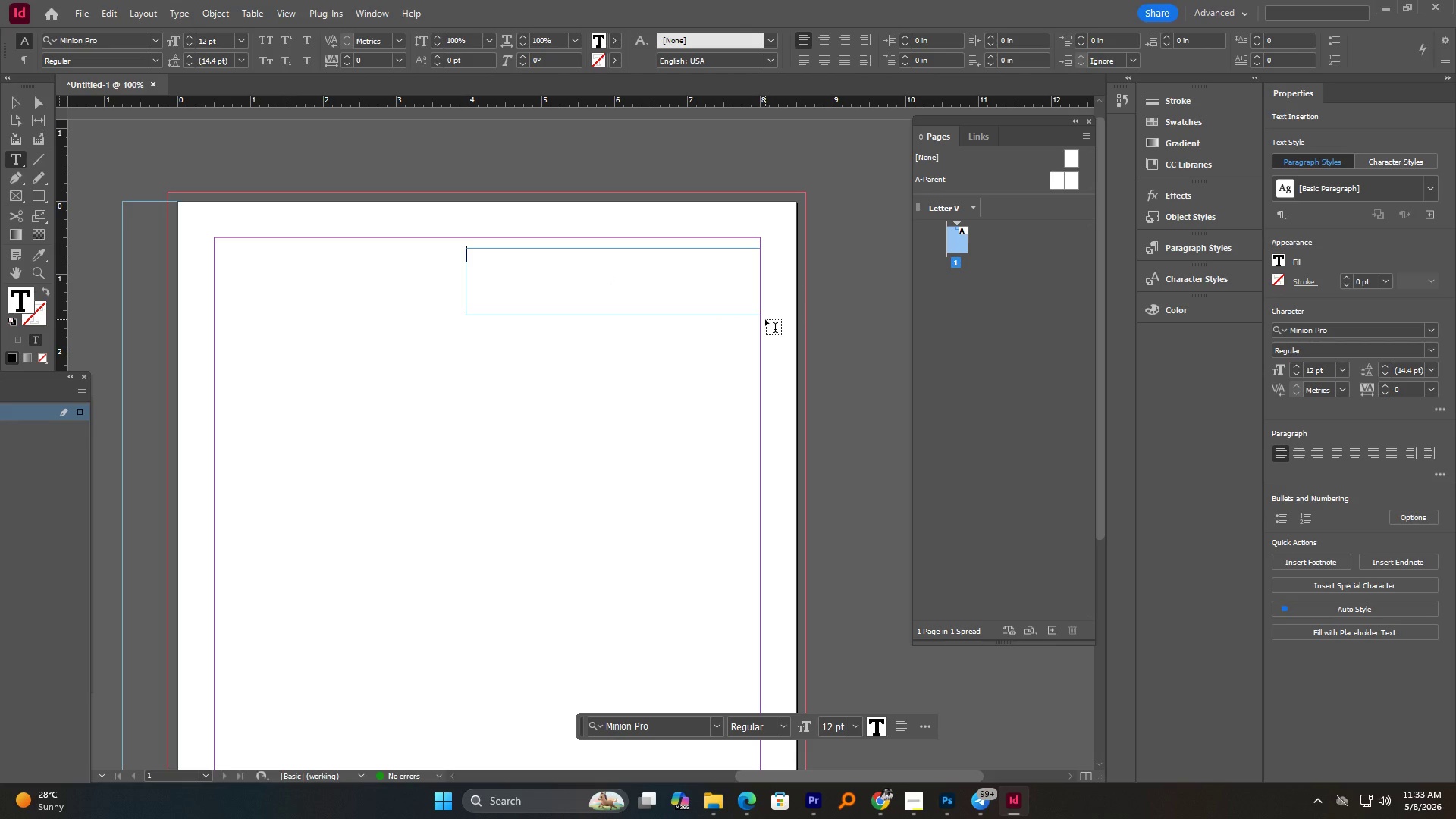 
wait(5.3)
 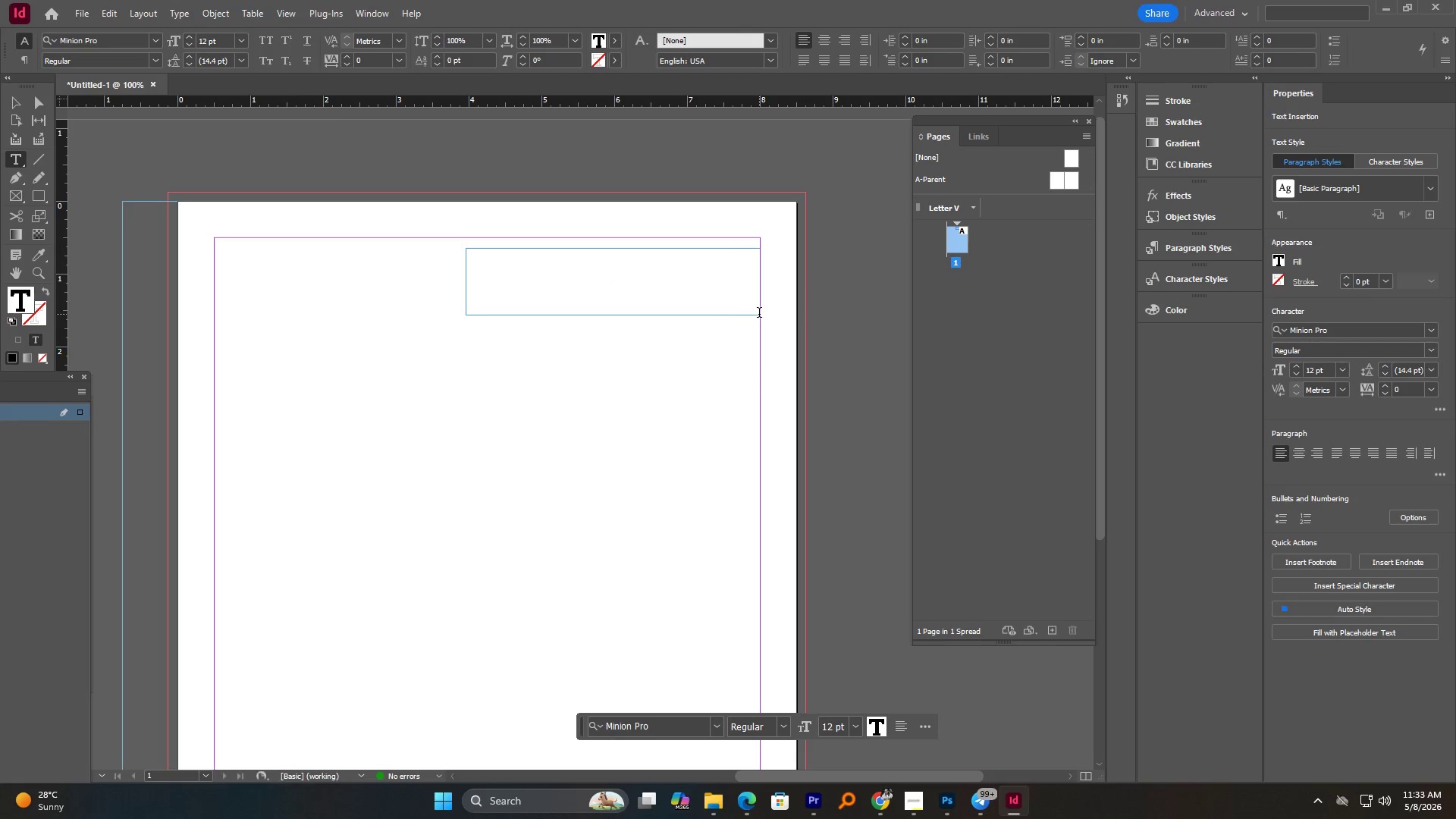 
left_click([908, 801])